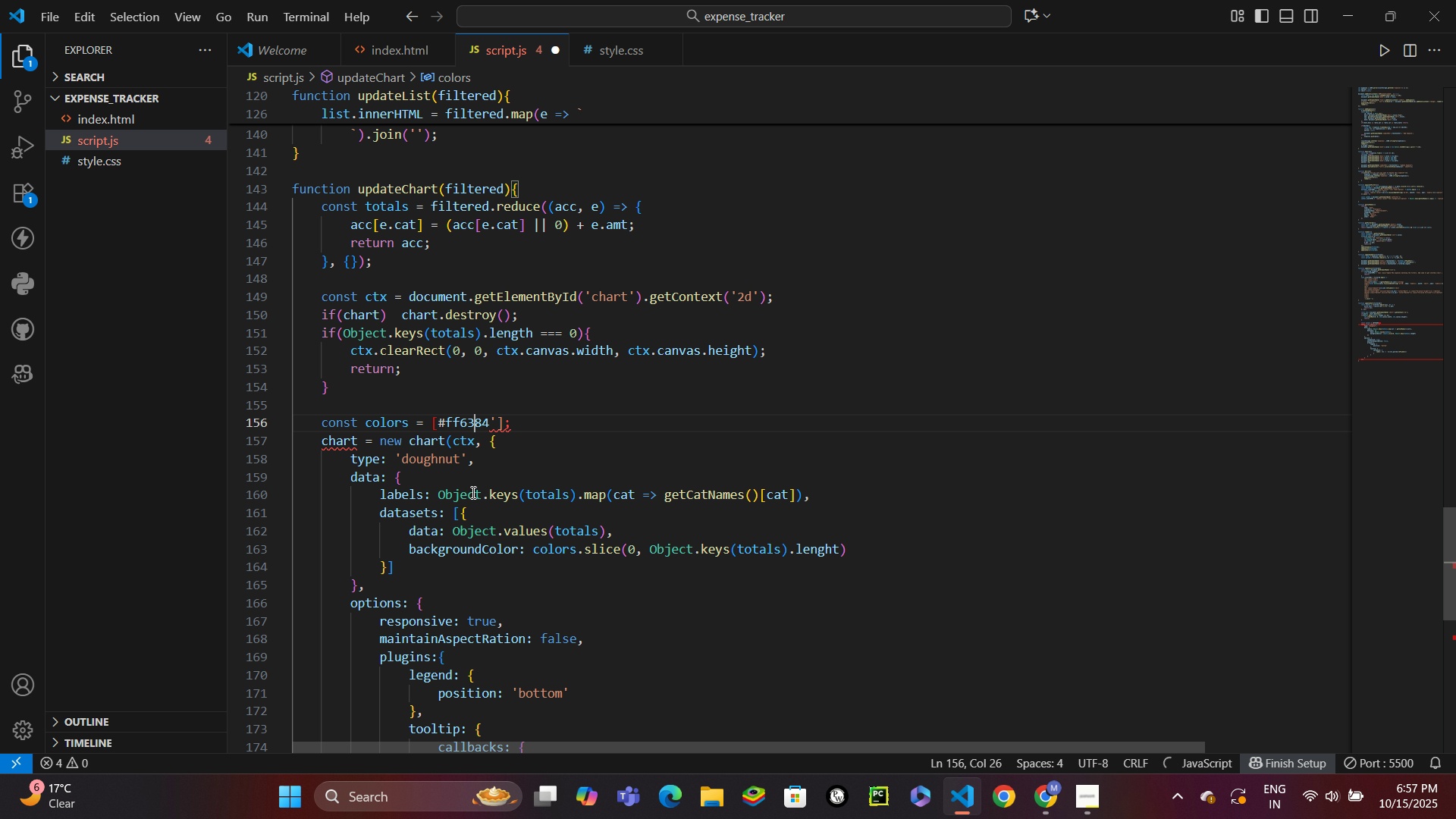 
key(ArrowLeft)
 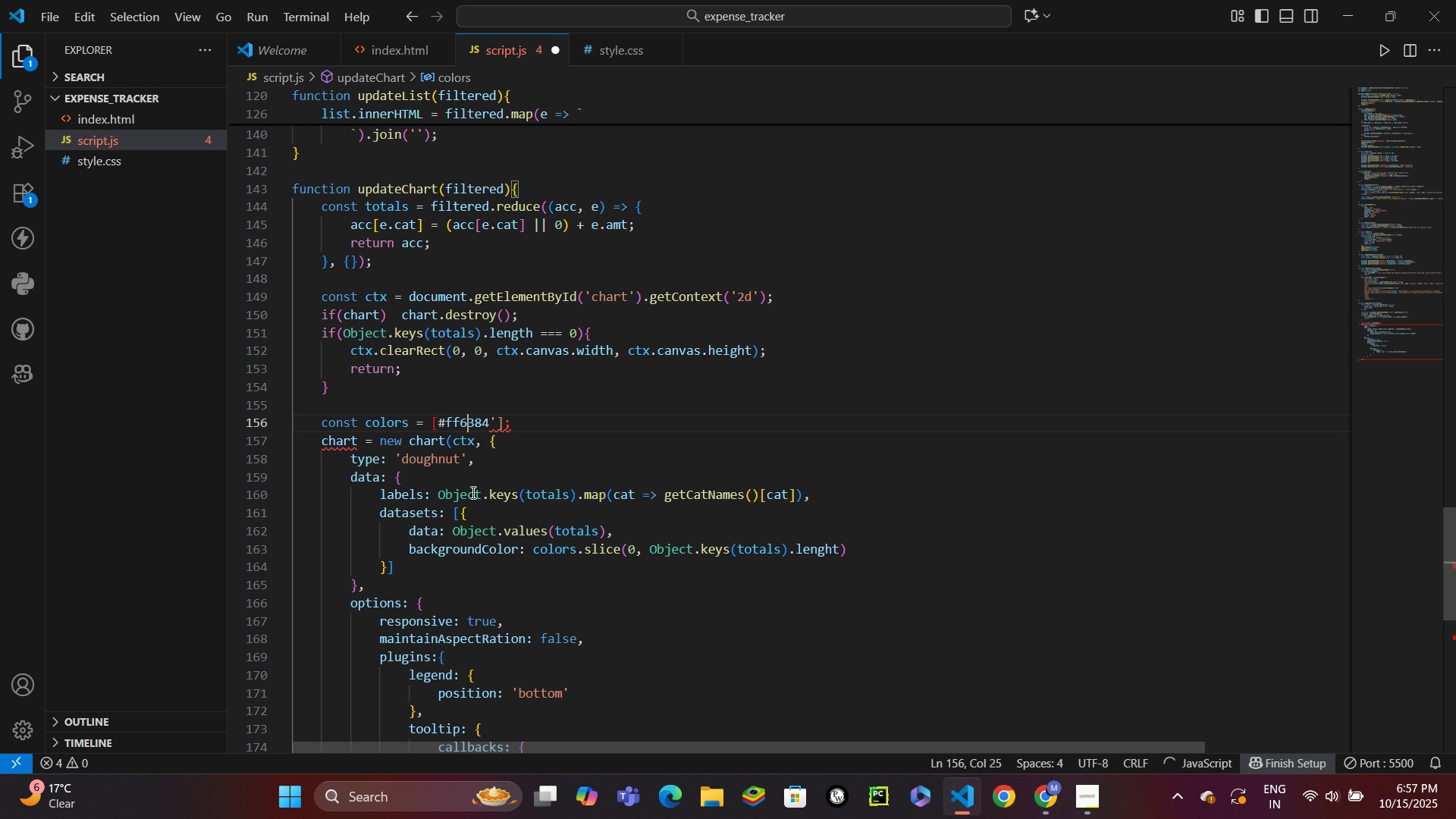 
key(ArrowLeft)
 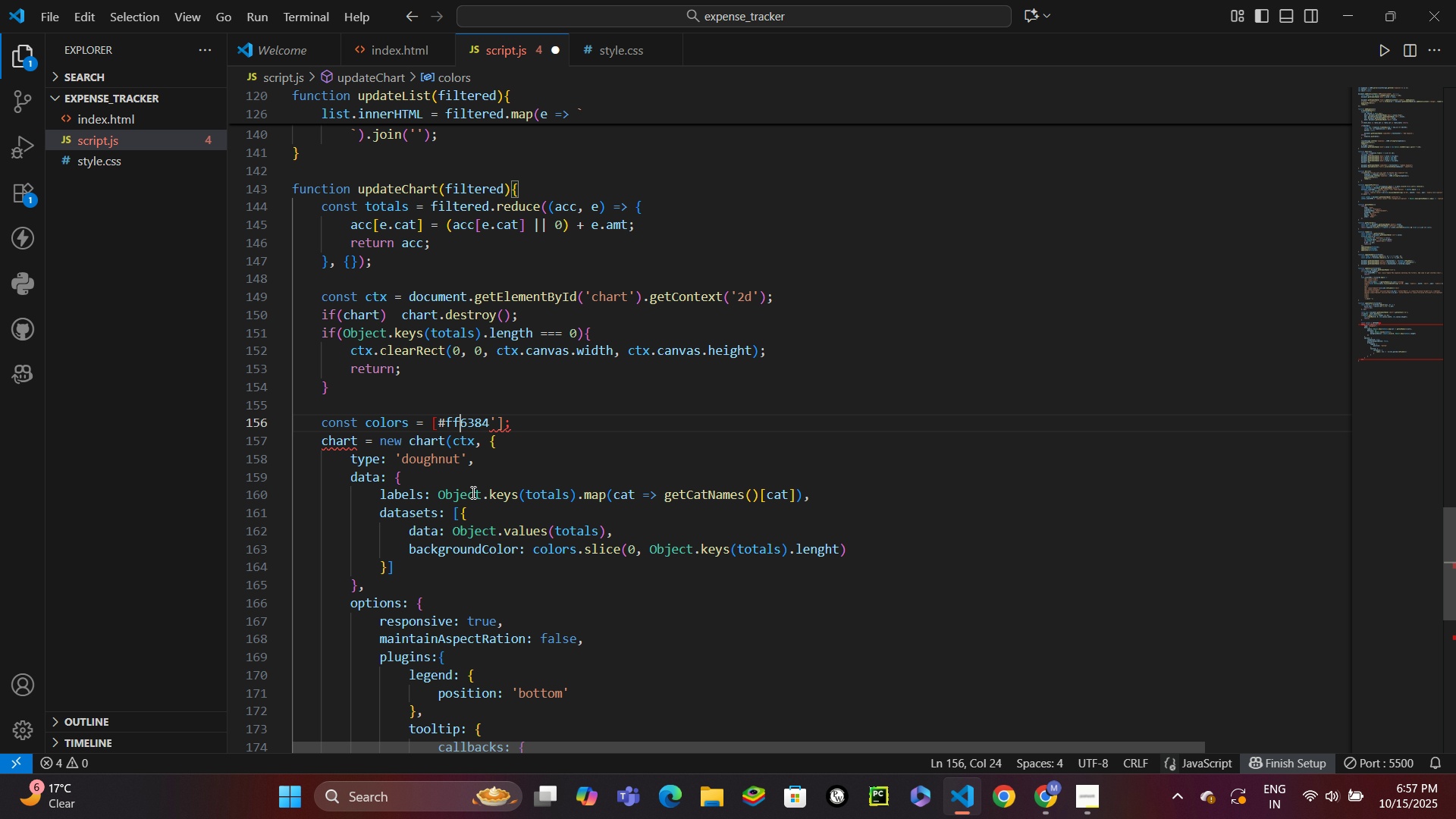 
key(ArrowLeft)
 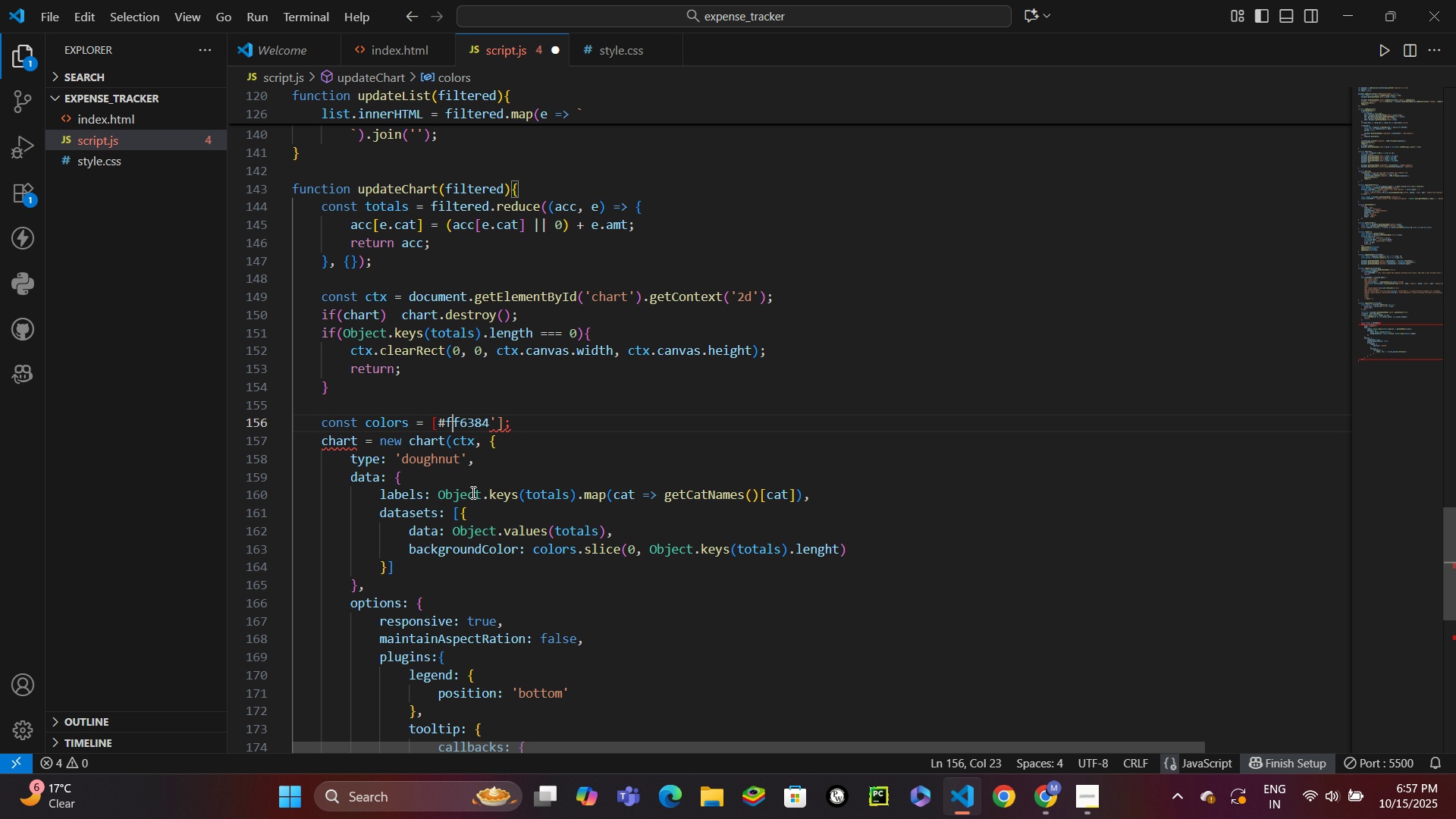 
key(ArrowLeft)
 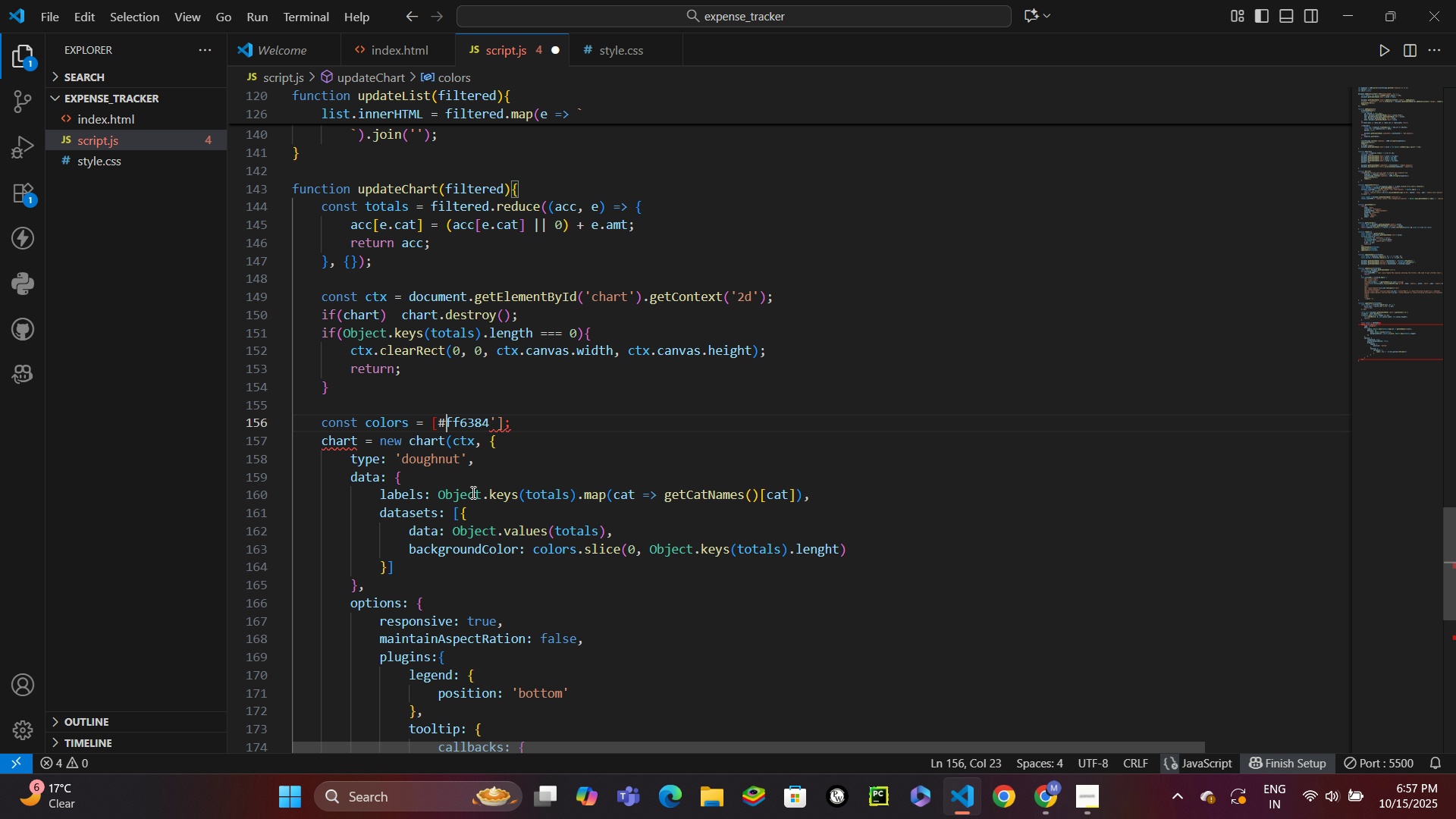 
key(ArrowLeft)
 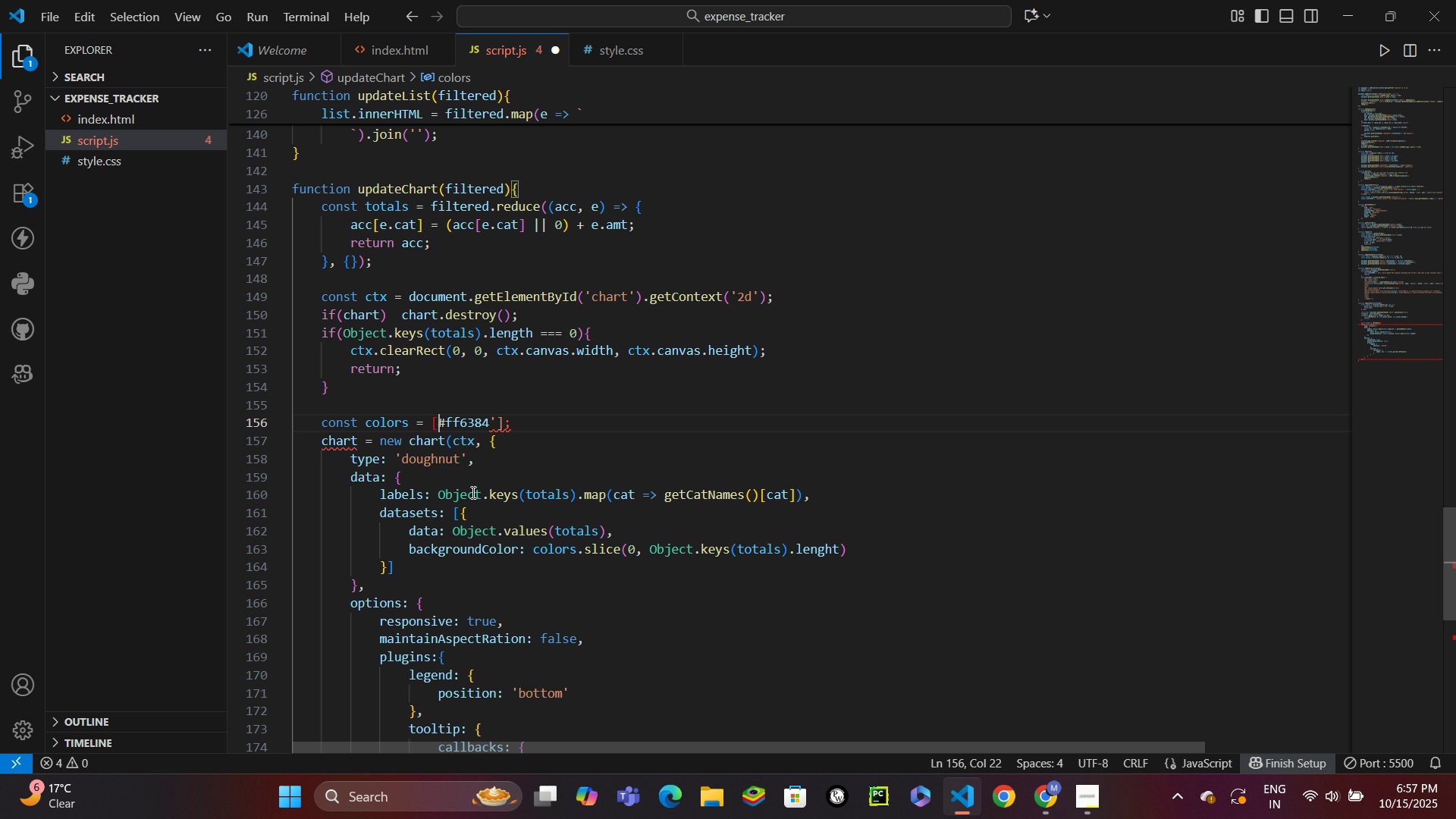 
key(ArrowLeft)
 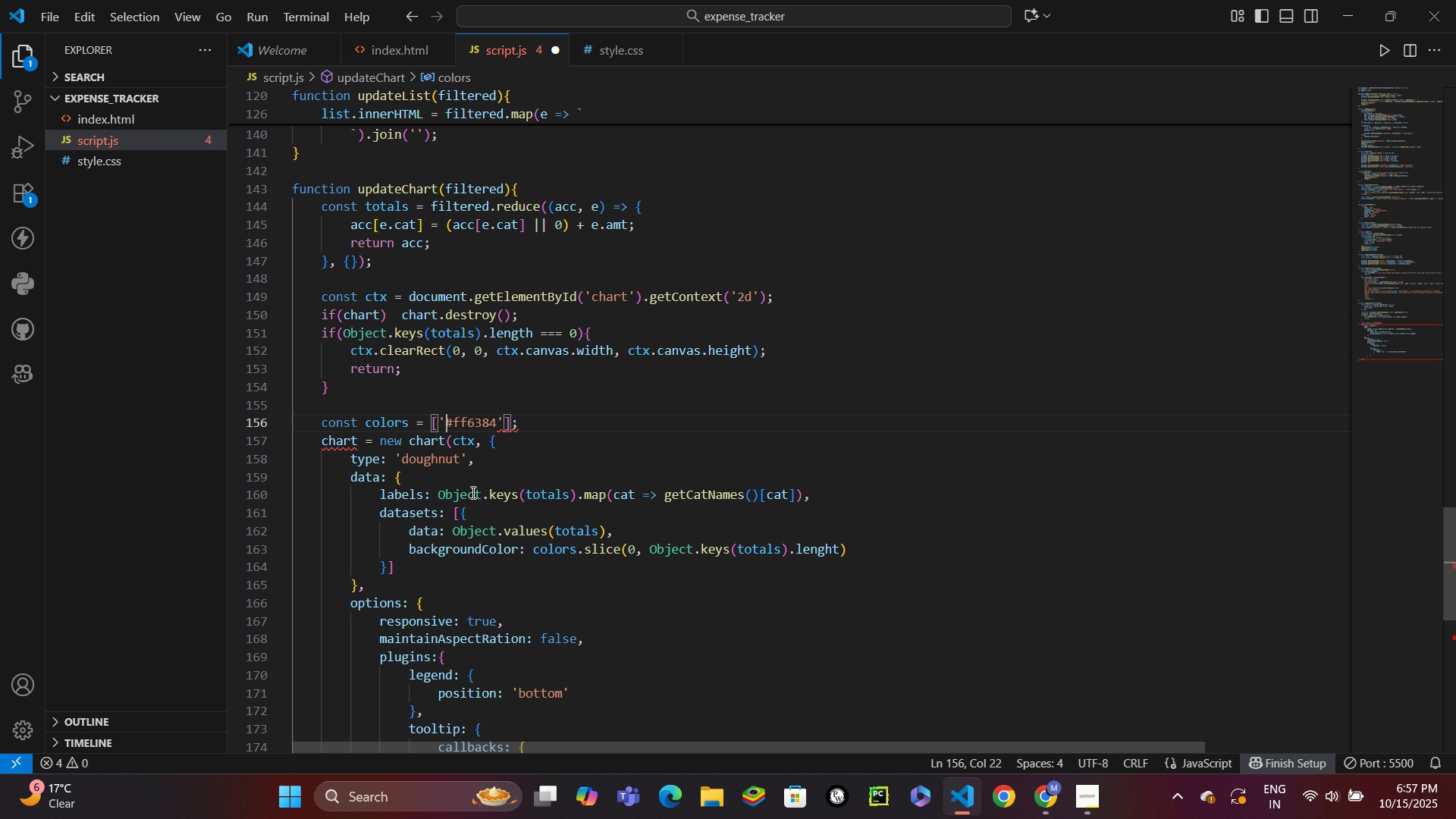 
key(Quote)
 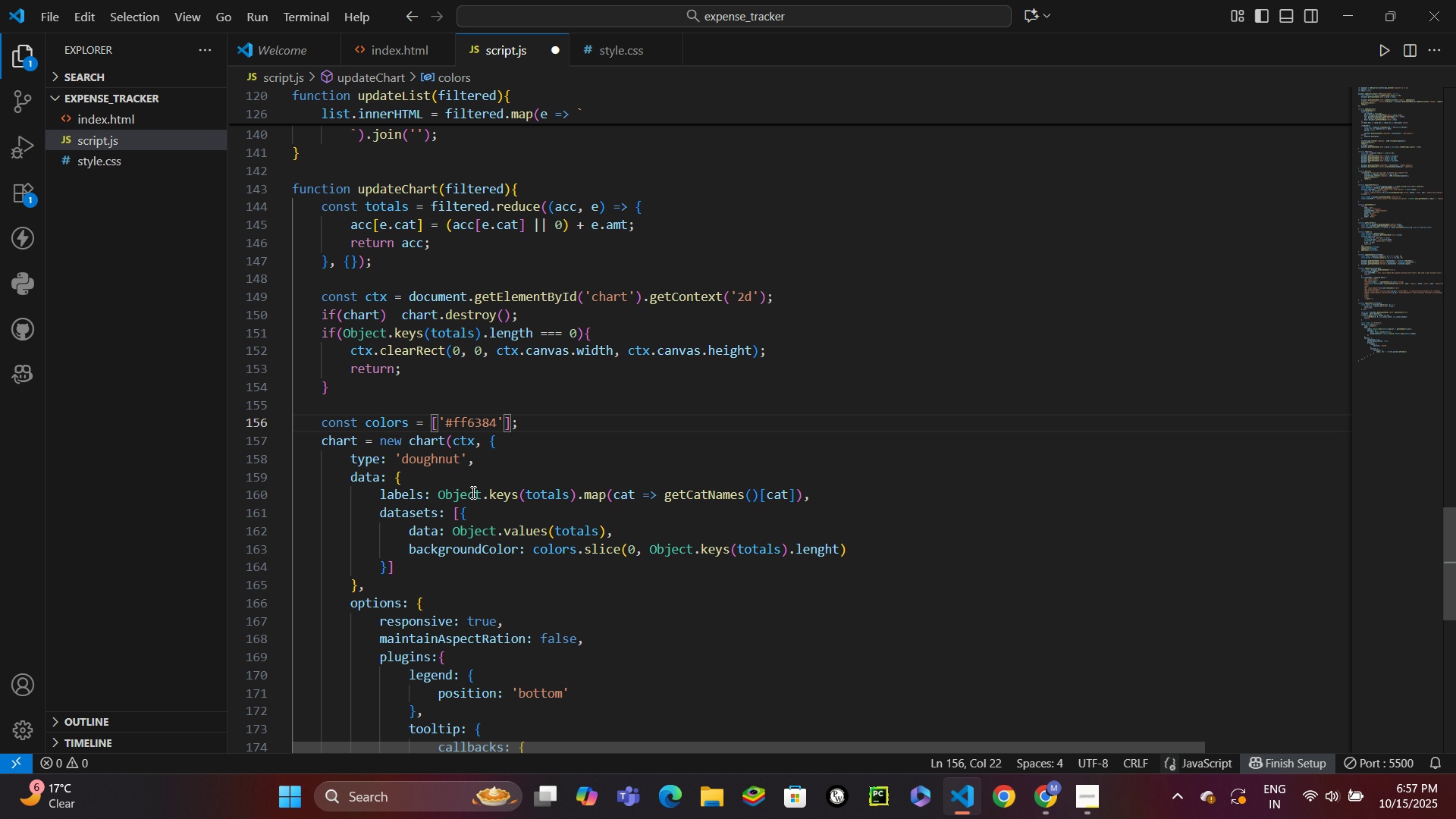 
hold_key(key=ArrowRight, duration=0.66)
 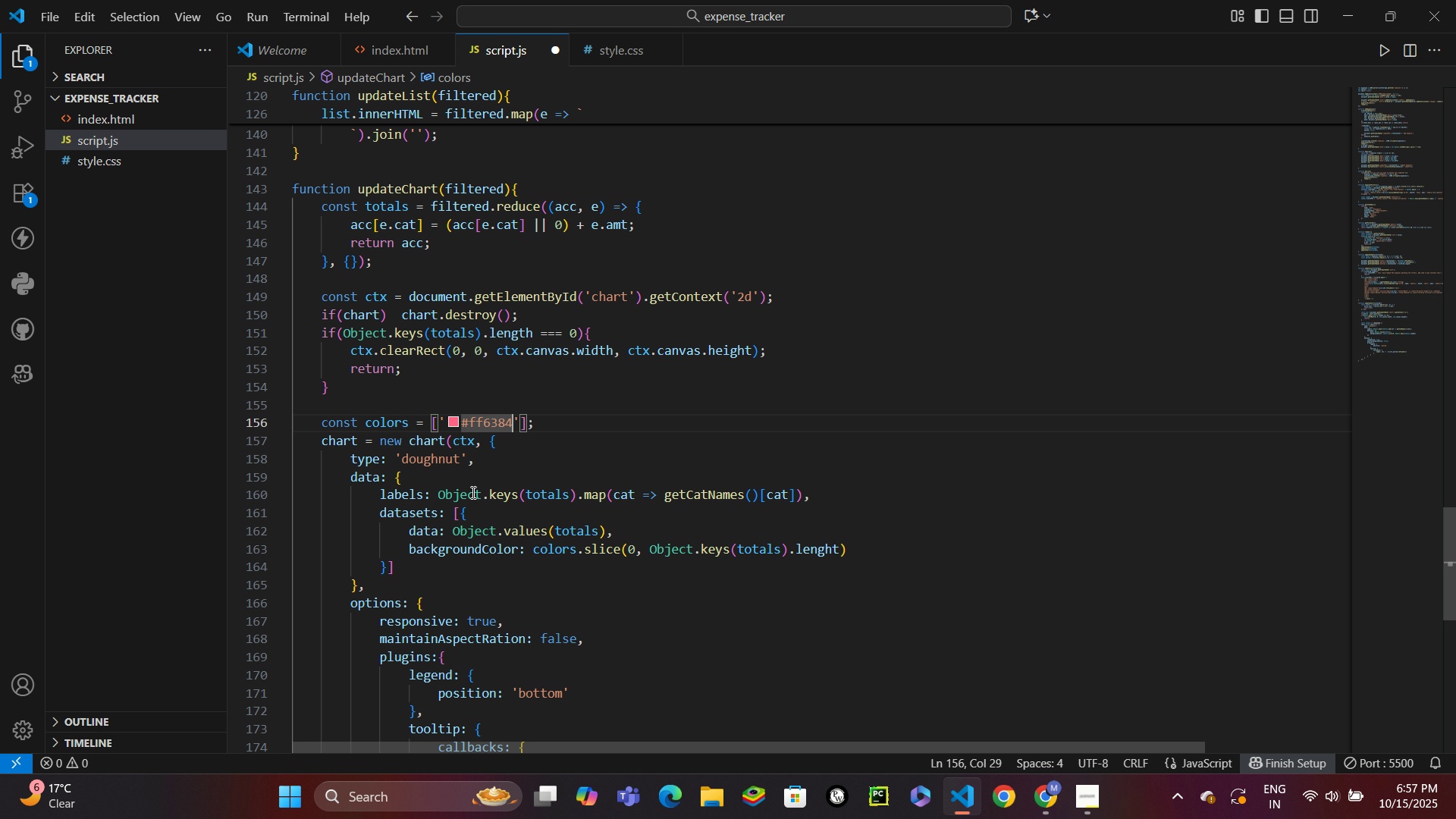 
key(ArrowRight)
 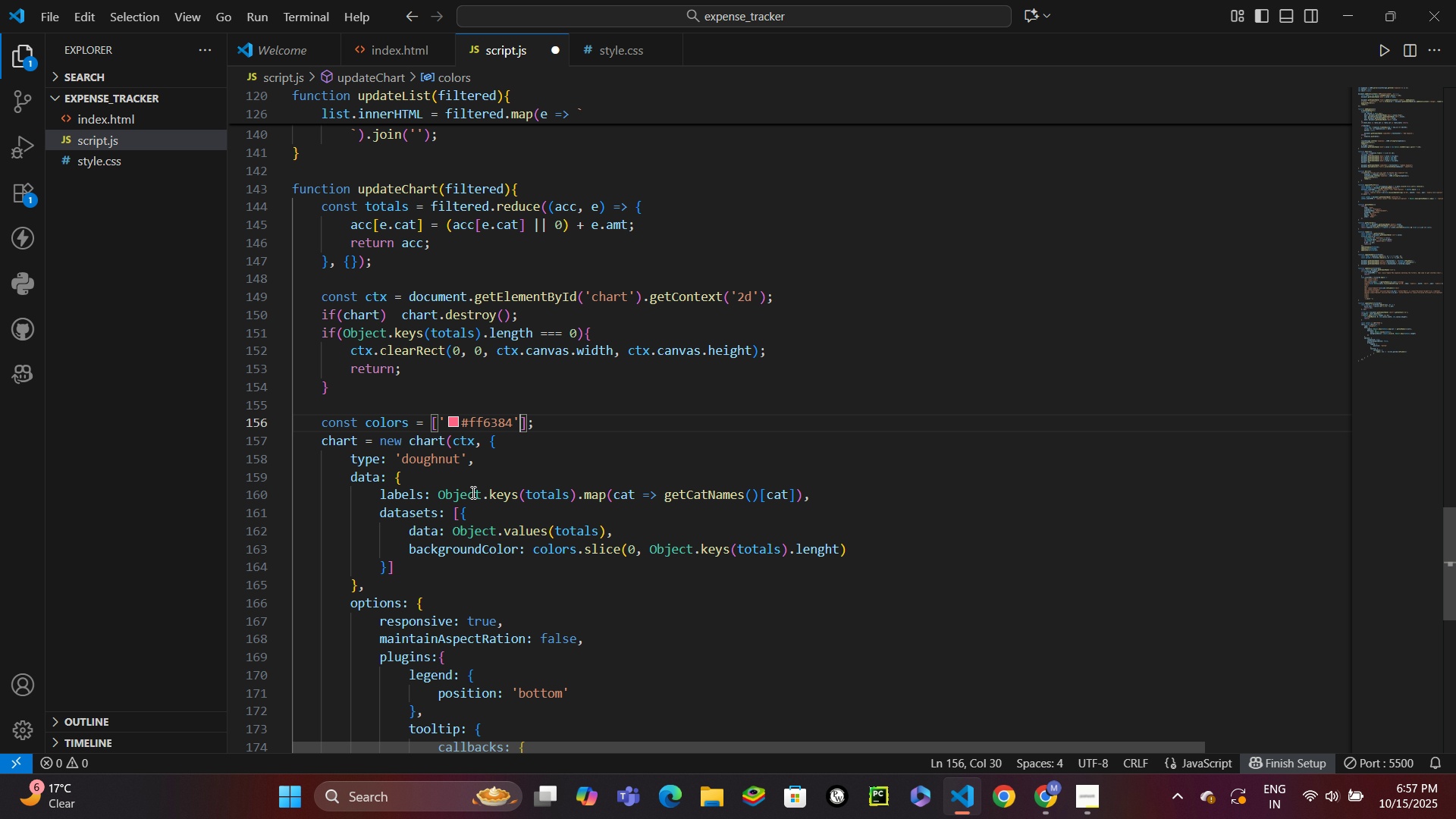 
key(ArrowRight)
 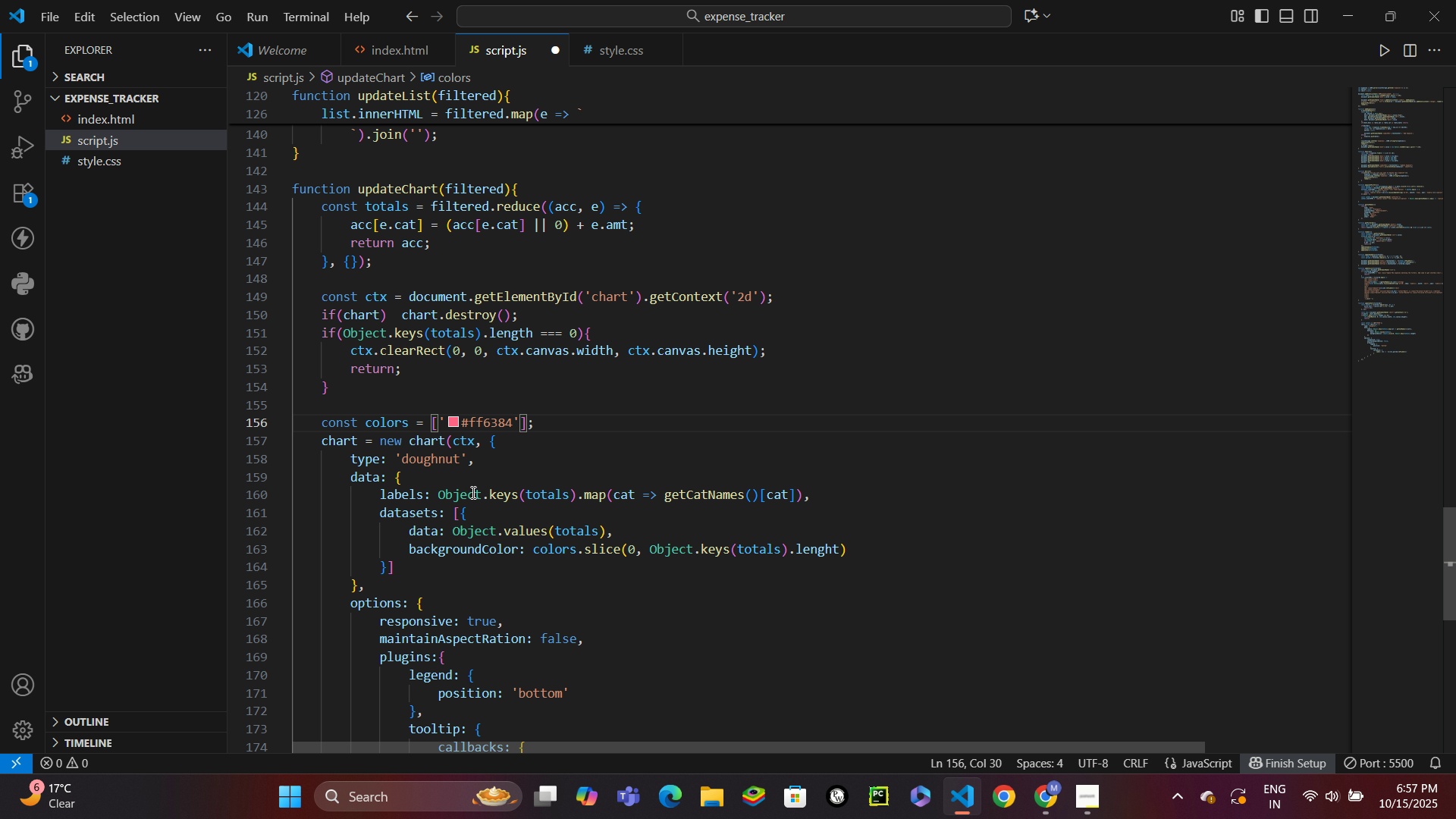 
key(Comma)
 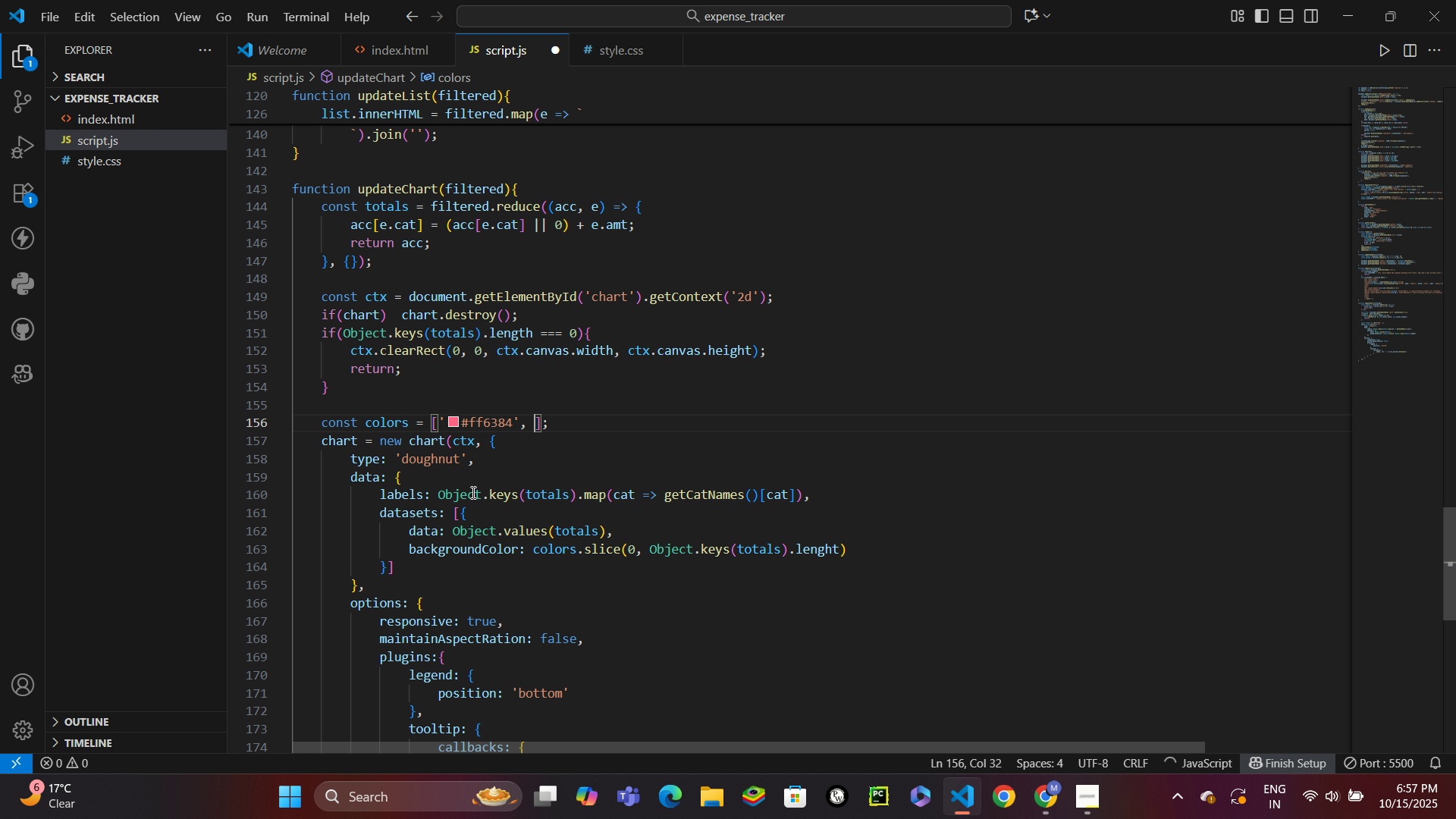 
key(Space)
 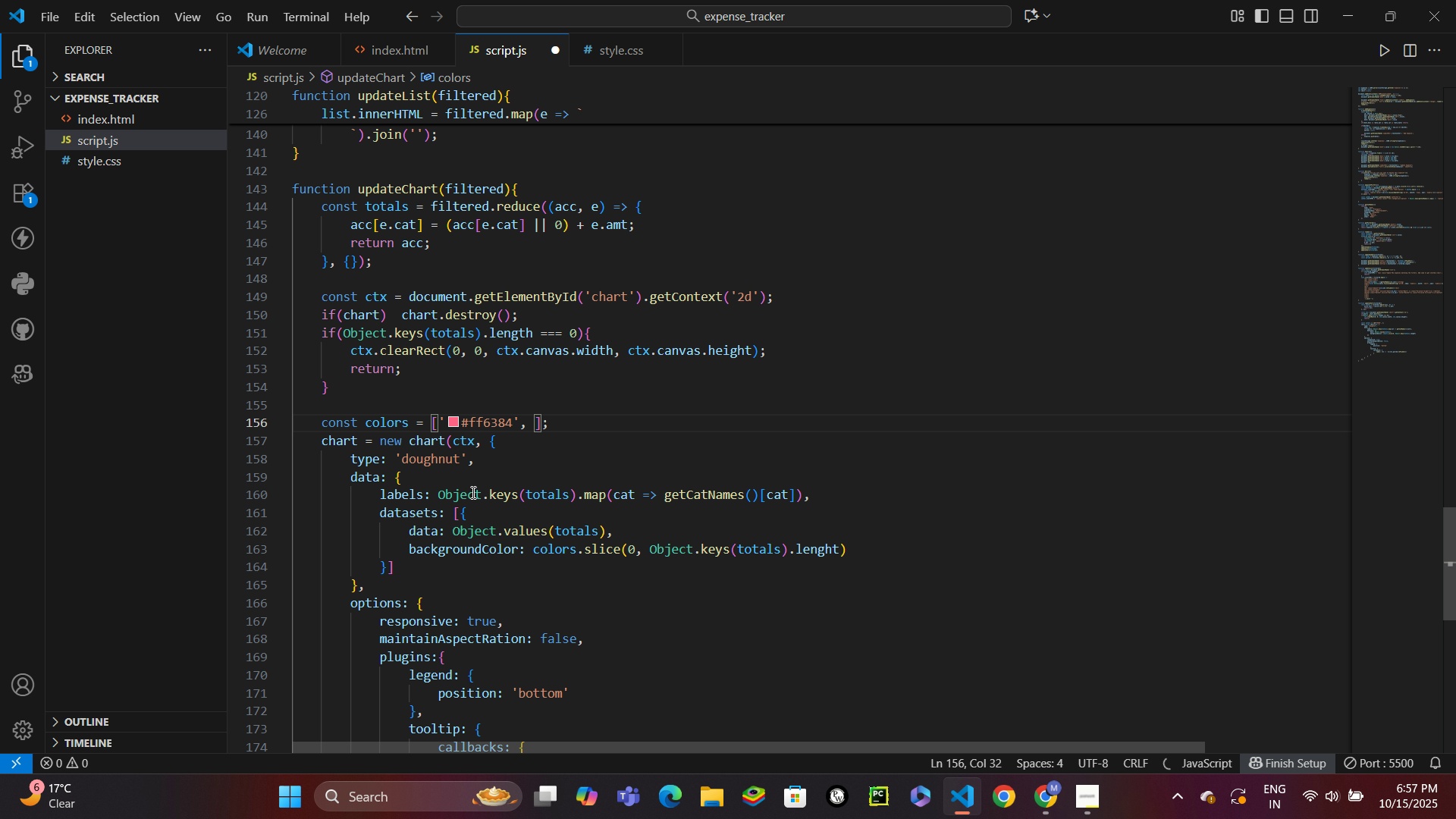 
key(Quote)
 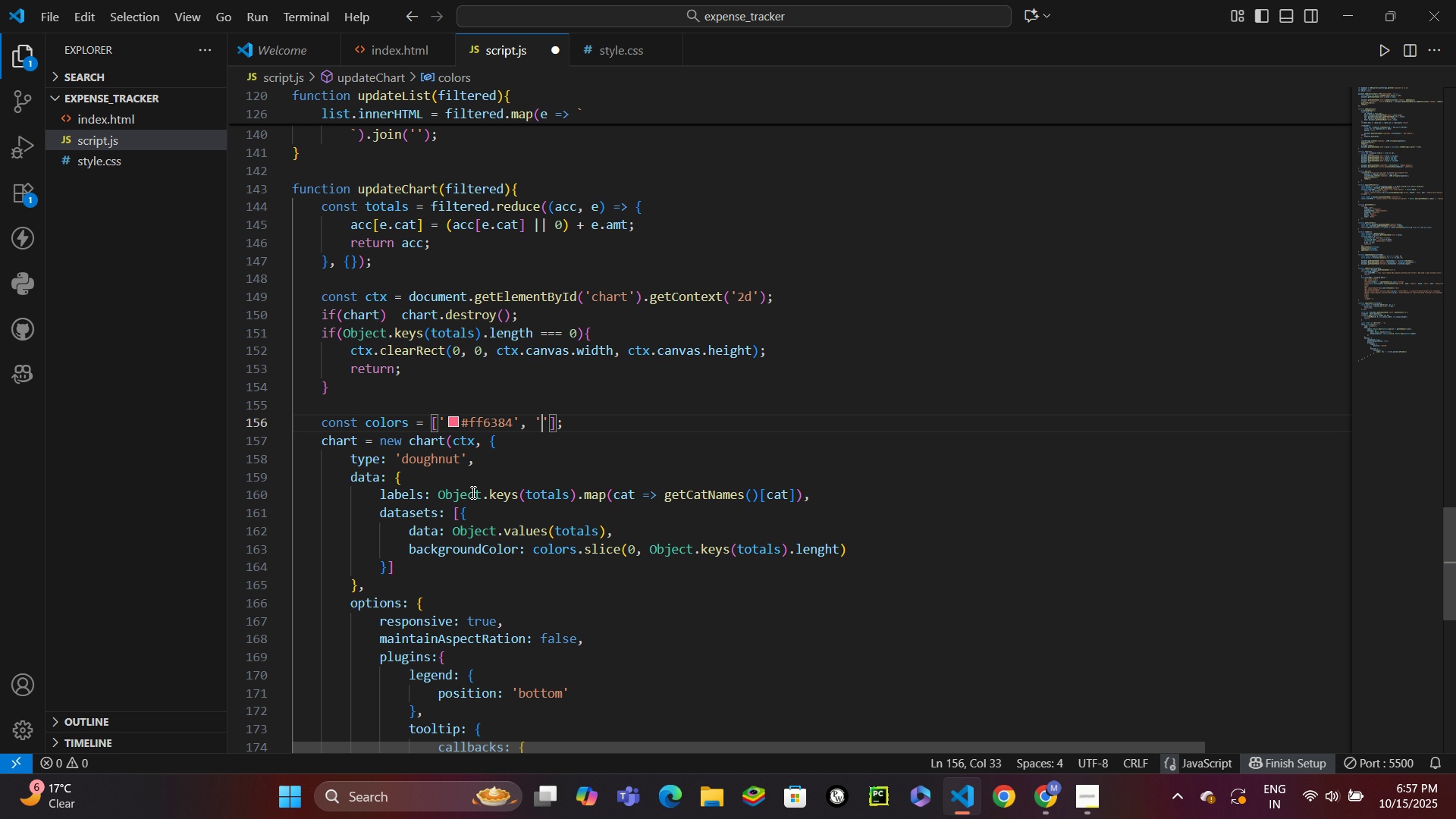 
hold_key(key=ShiftRight, duration=0.39)
 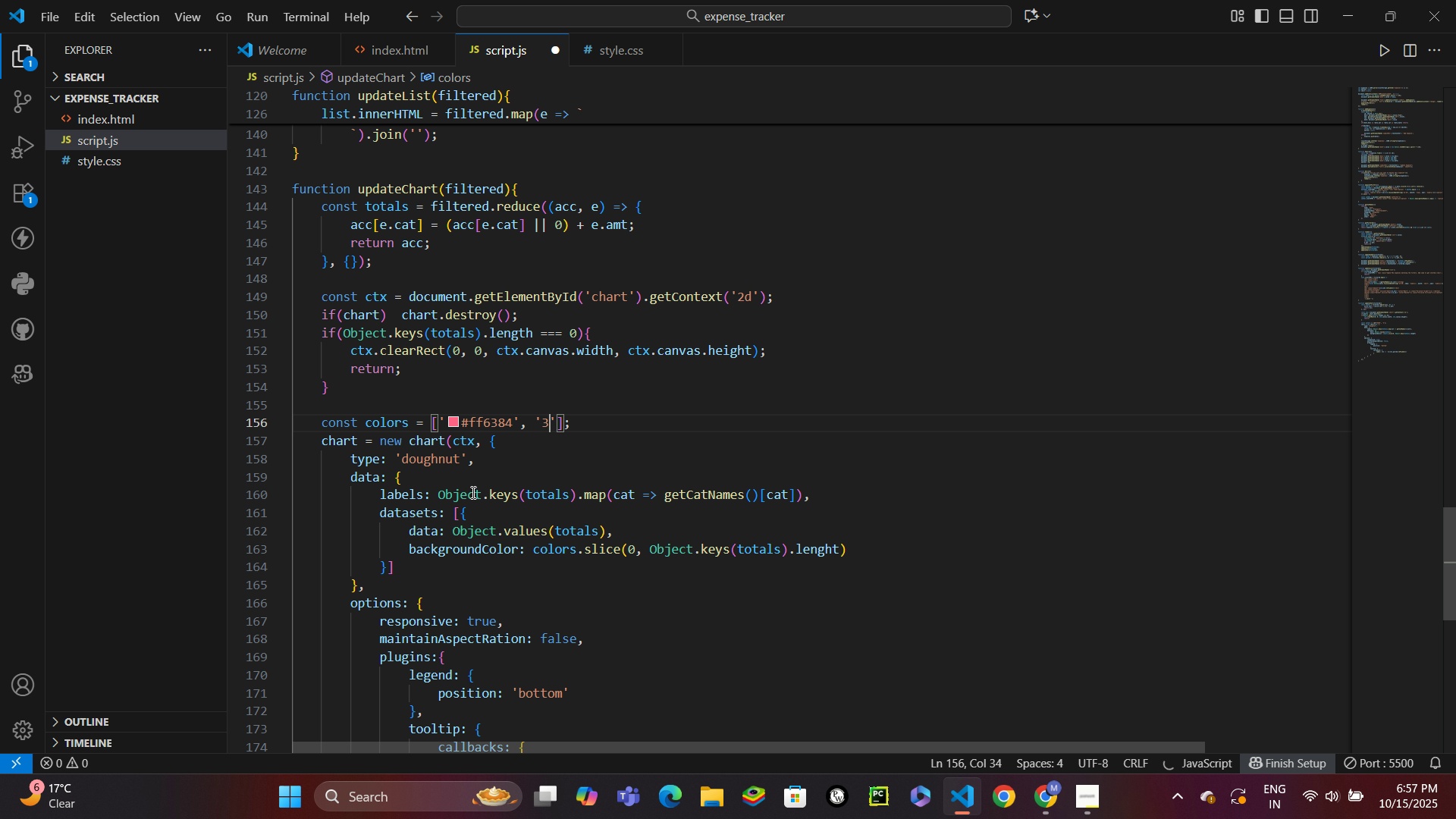 
key(3)
 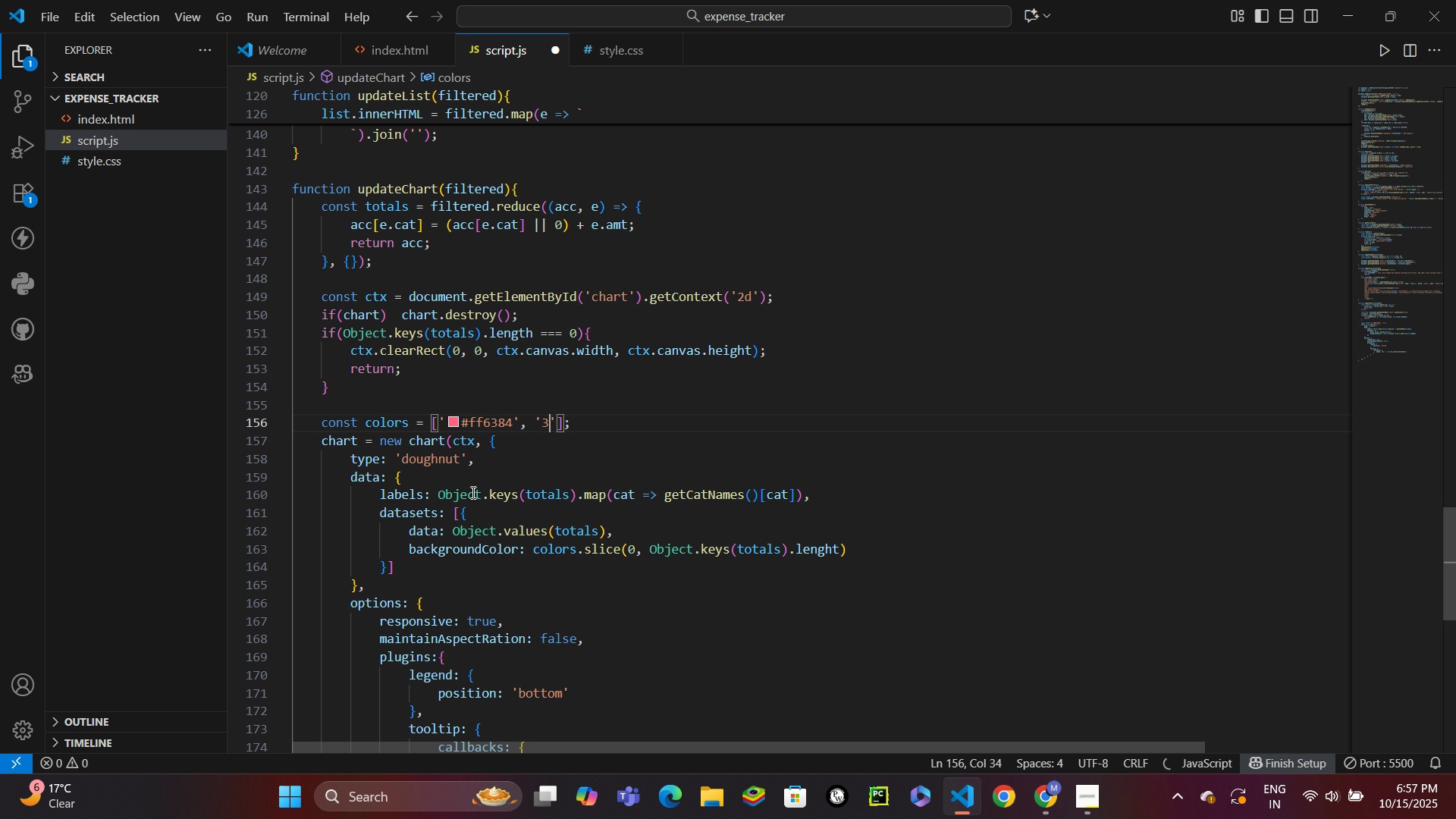 
key(Shift+ShiftRight)
 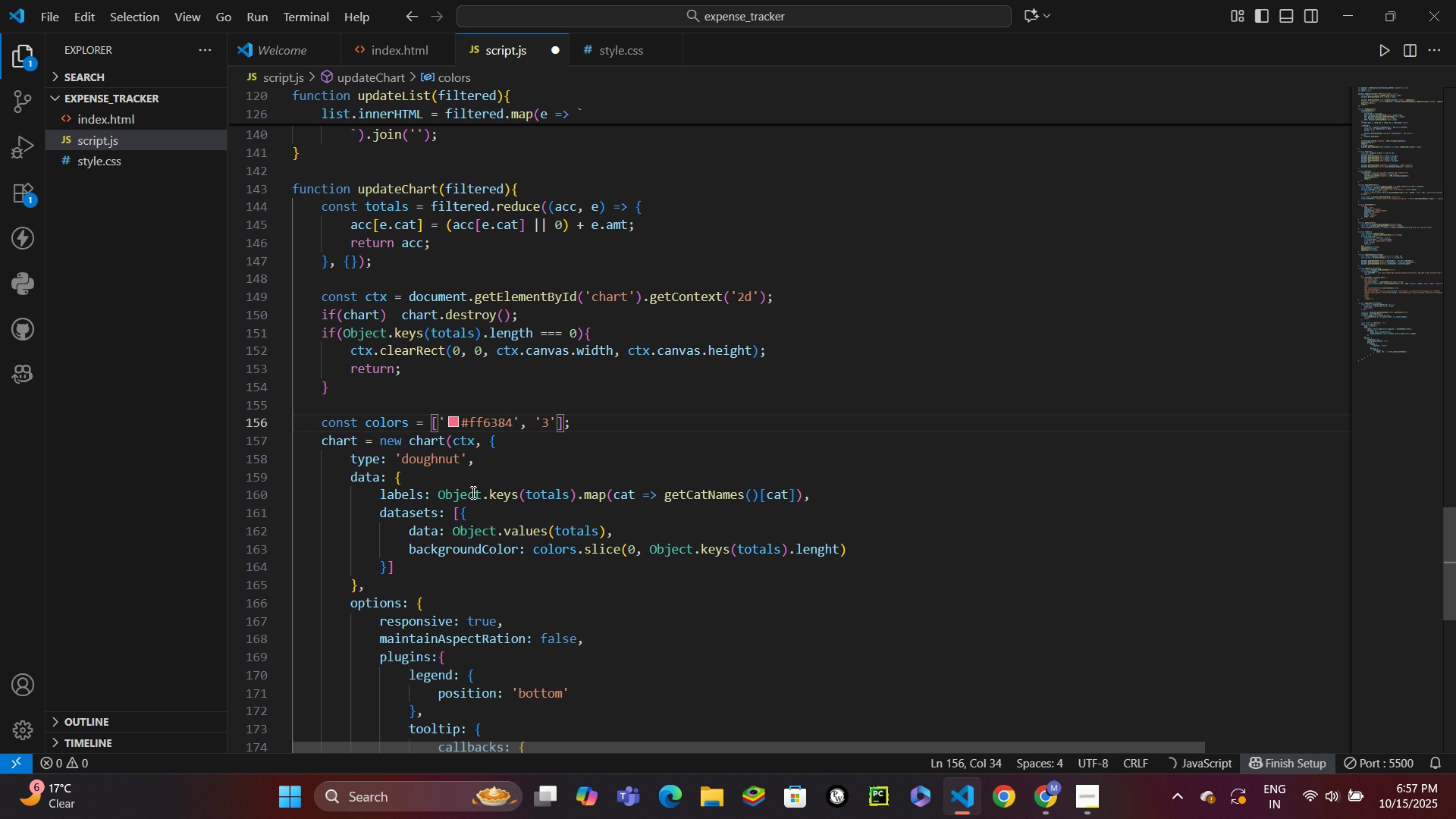 
key(Backspace)
 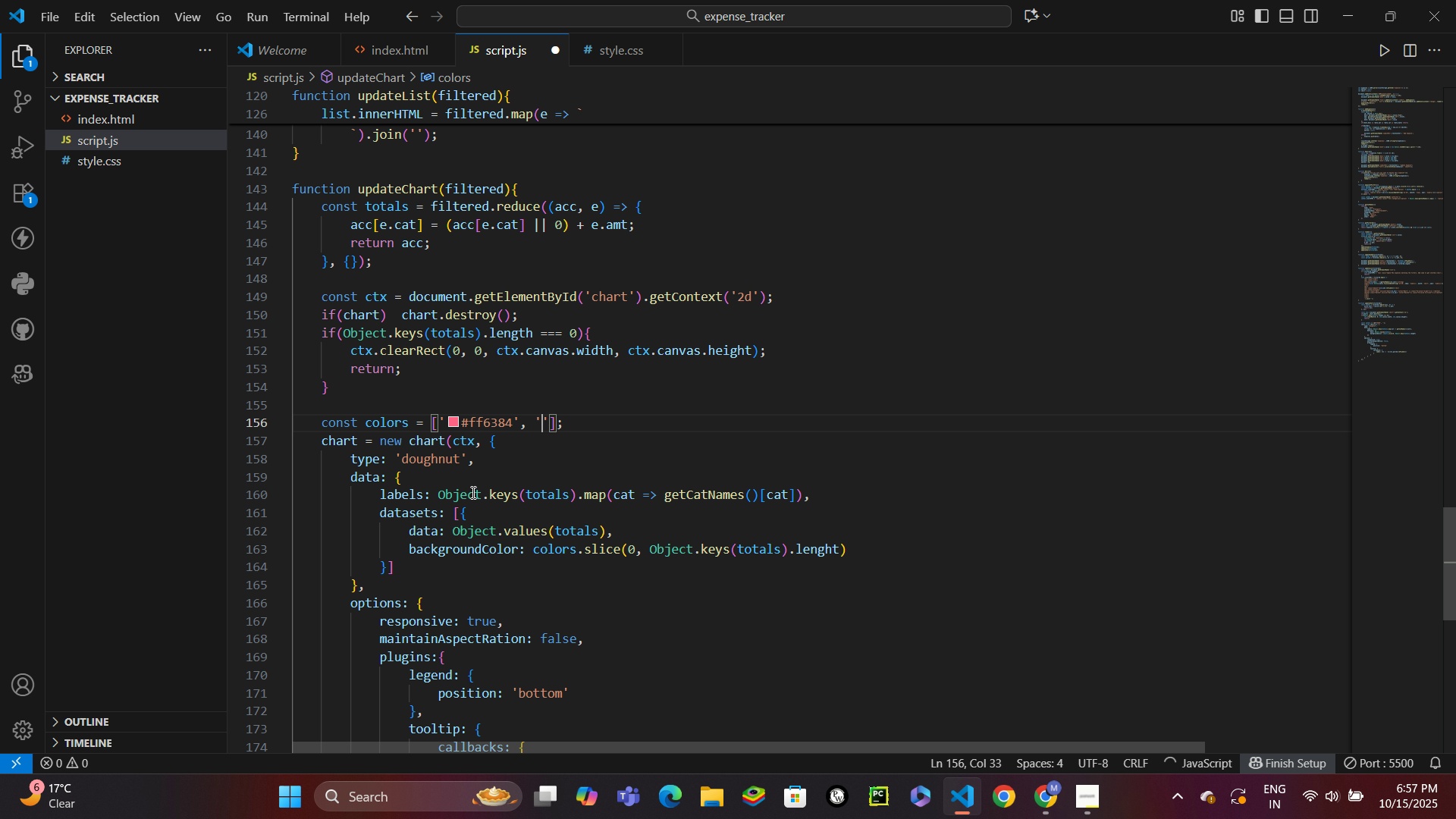 
key(Shift+ShiftRight)
 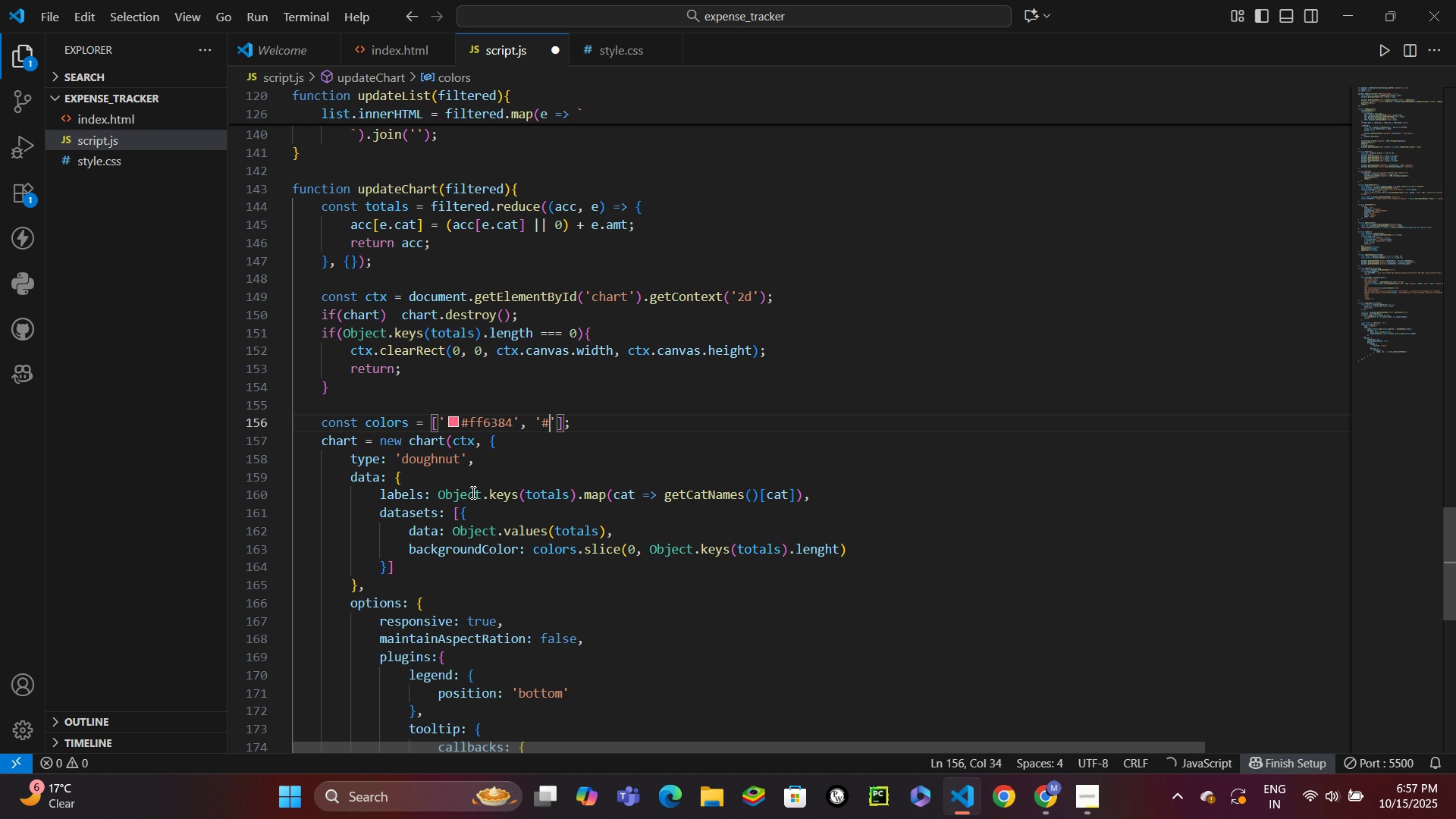 
key(Shift+3)
 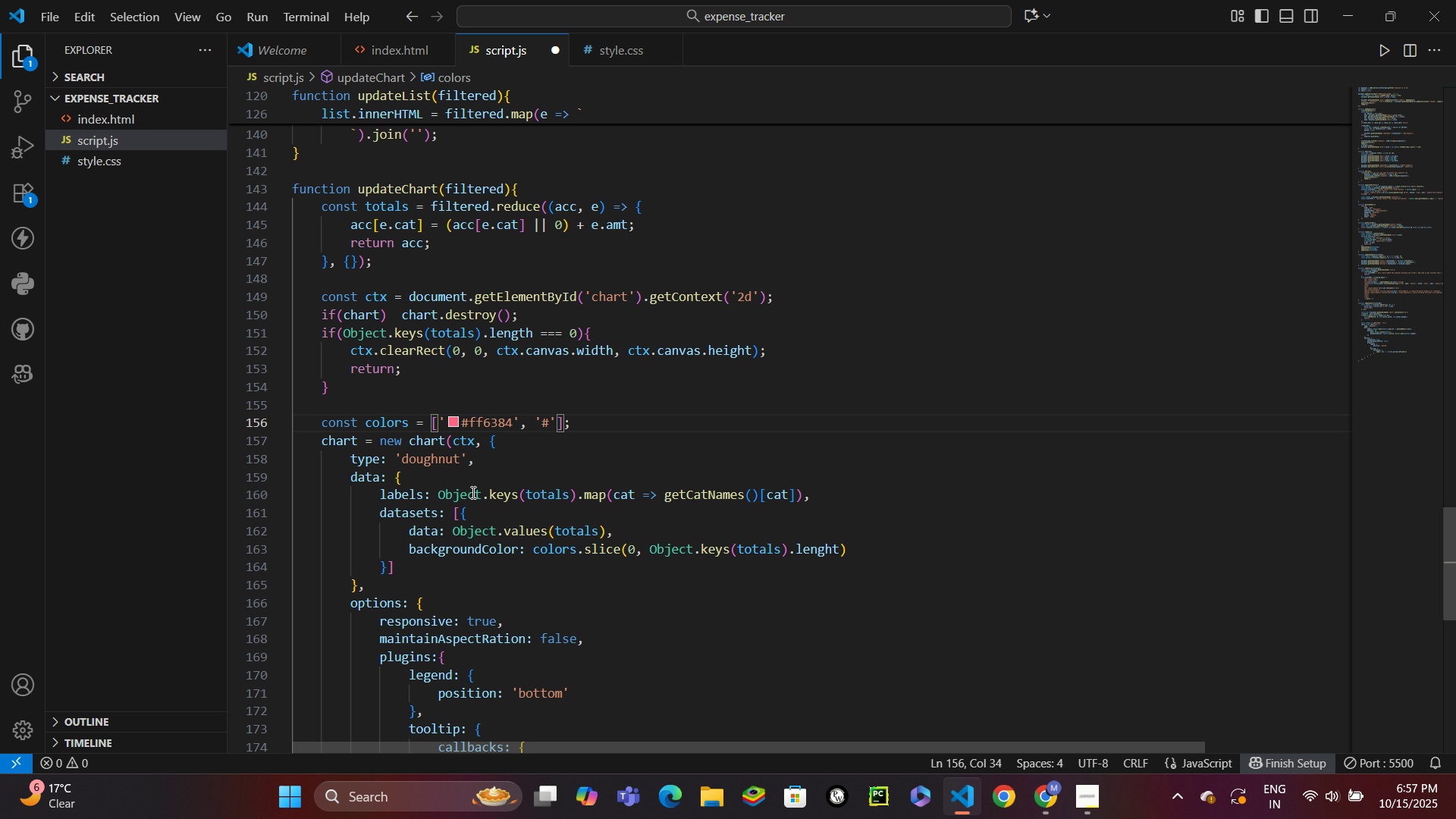 
type(36a2eb)
 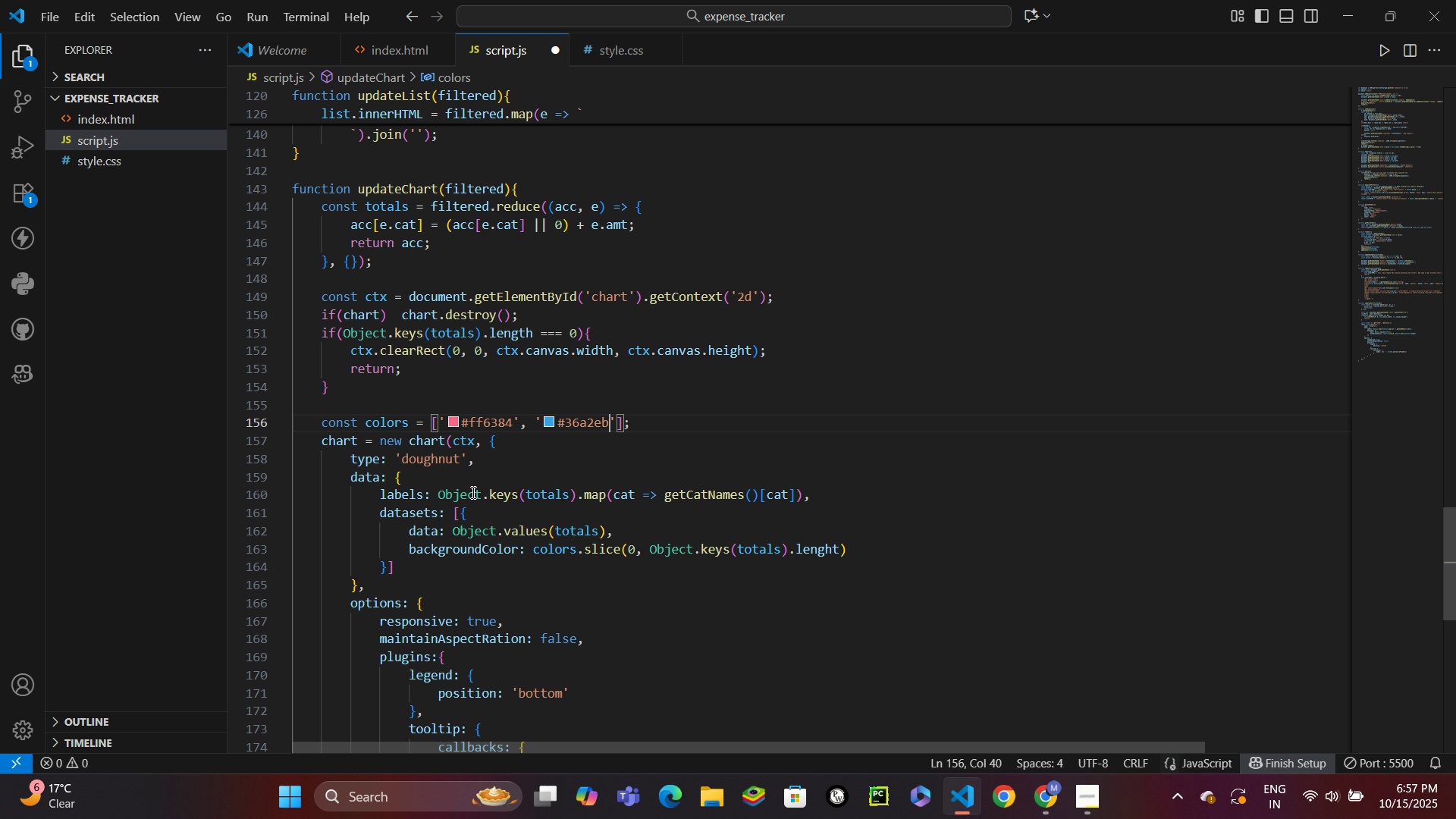 
key(ArrowRight)
 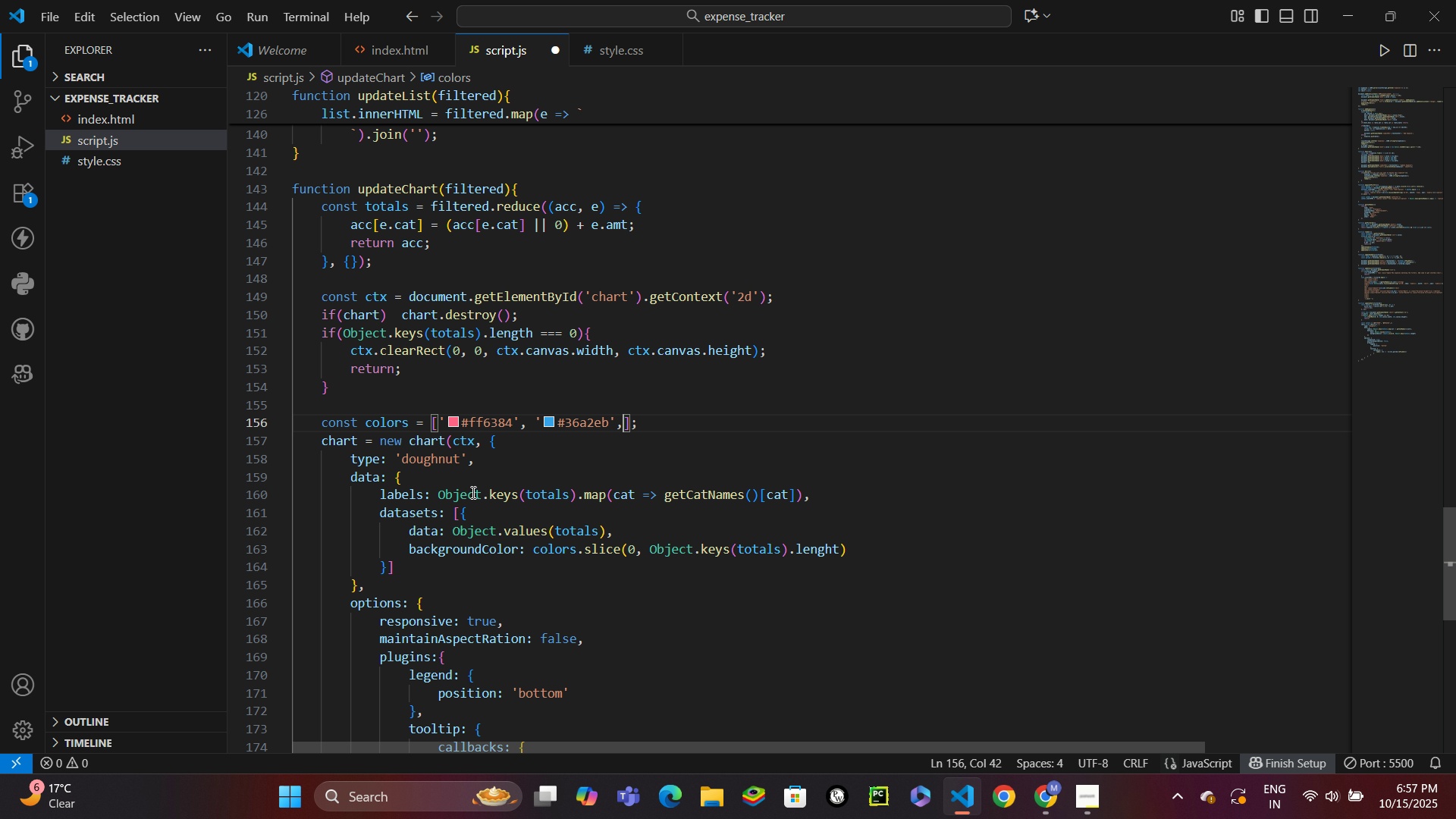 
type(, '#ffce56)
 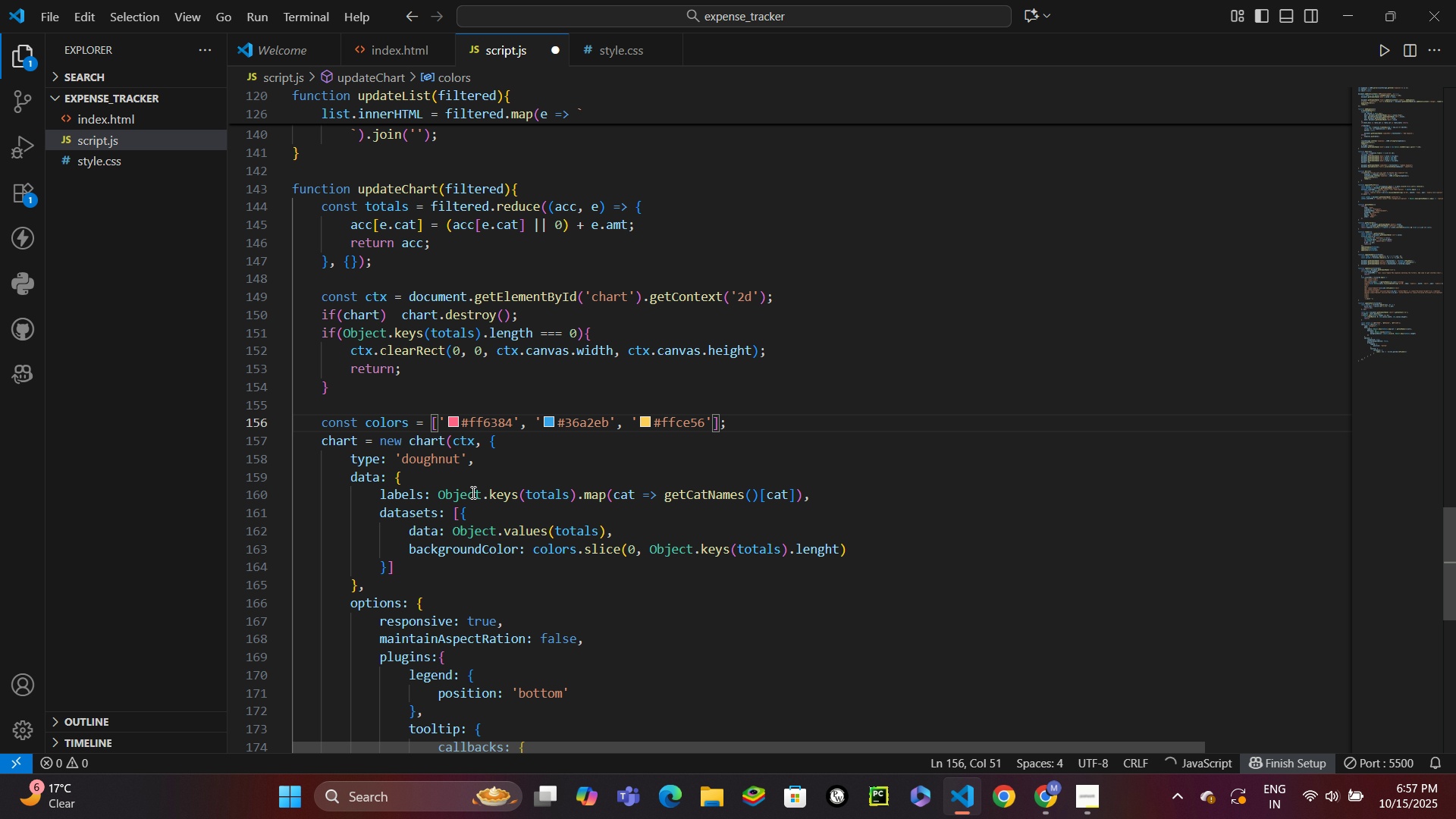 
key(ArrowRight)
 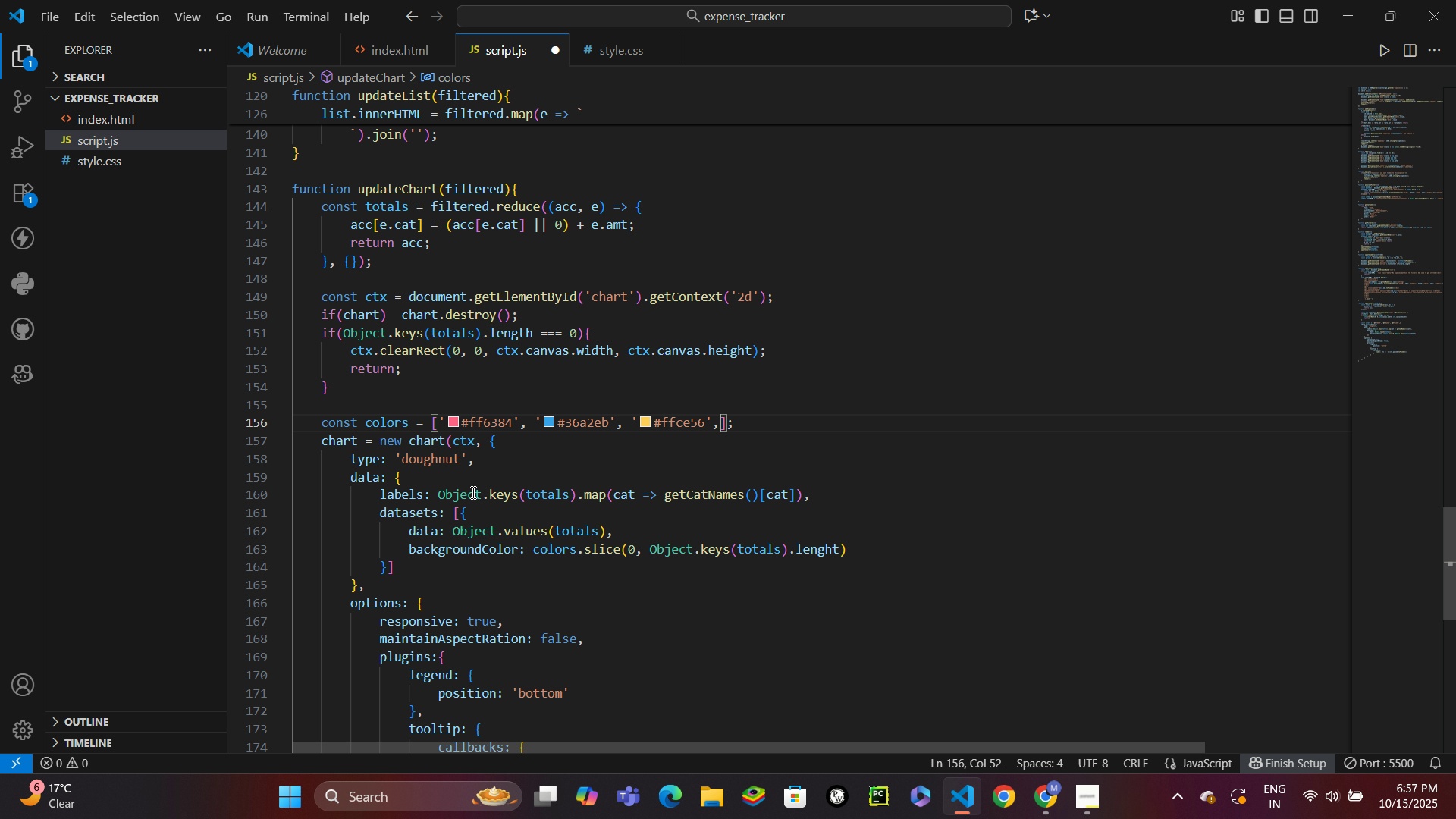 
type(, '#4bc0c0)
 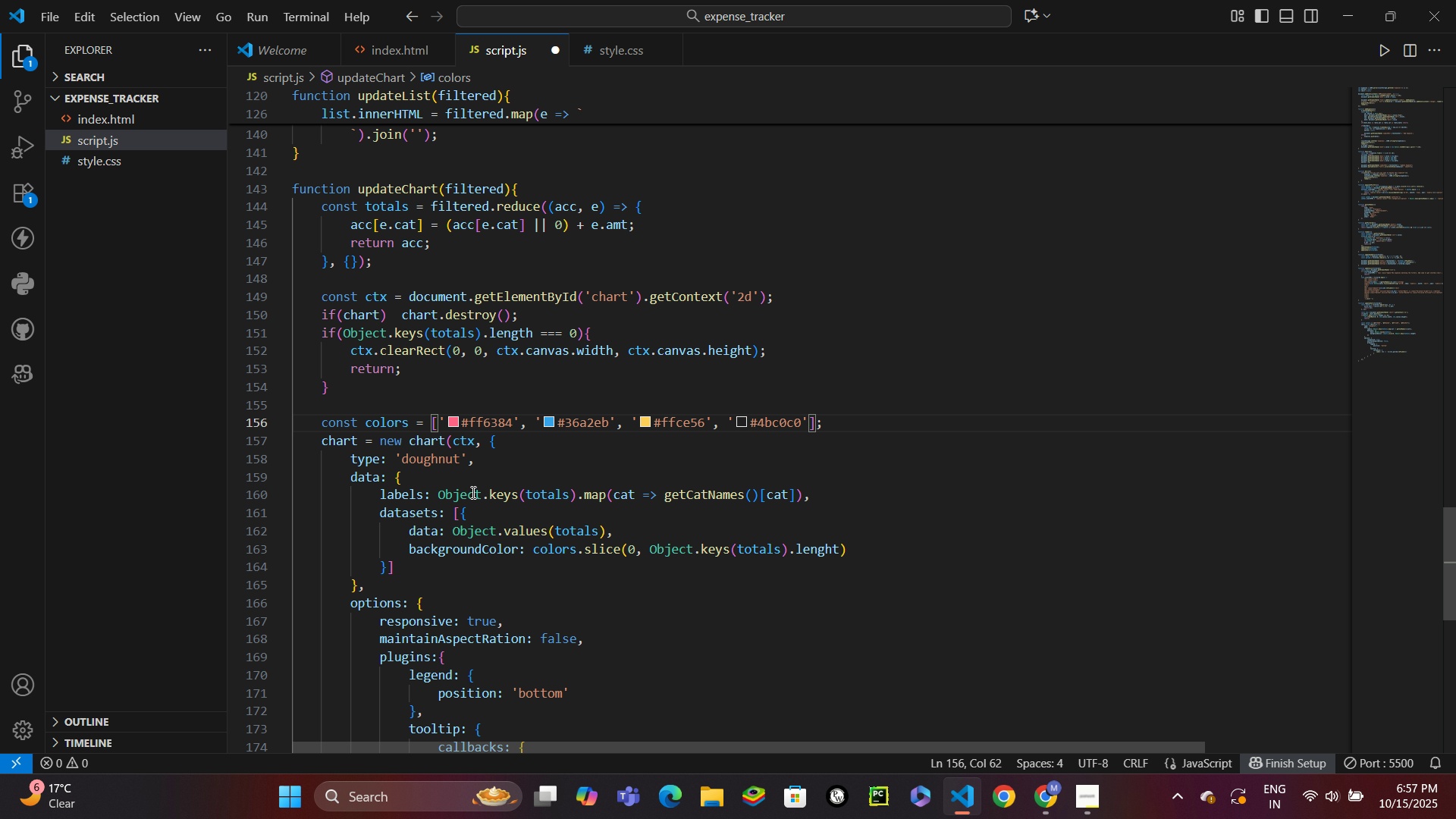 
key(ArrowRight)
 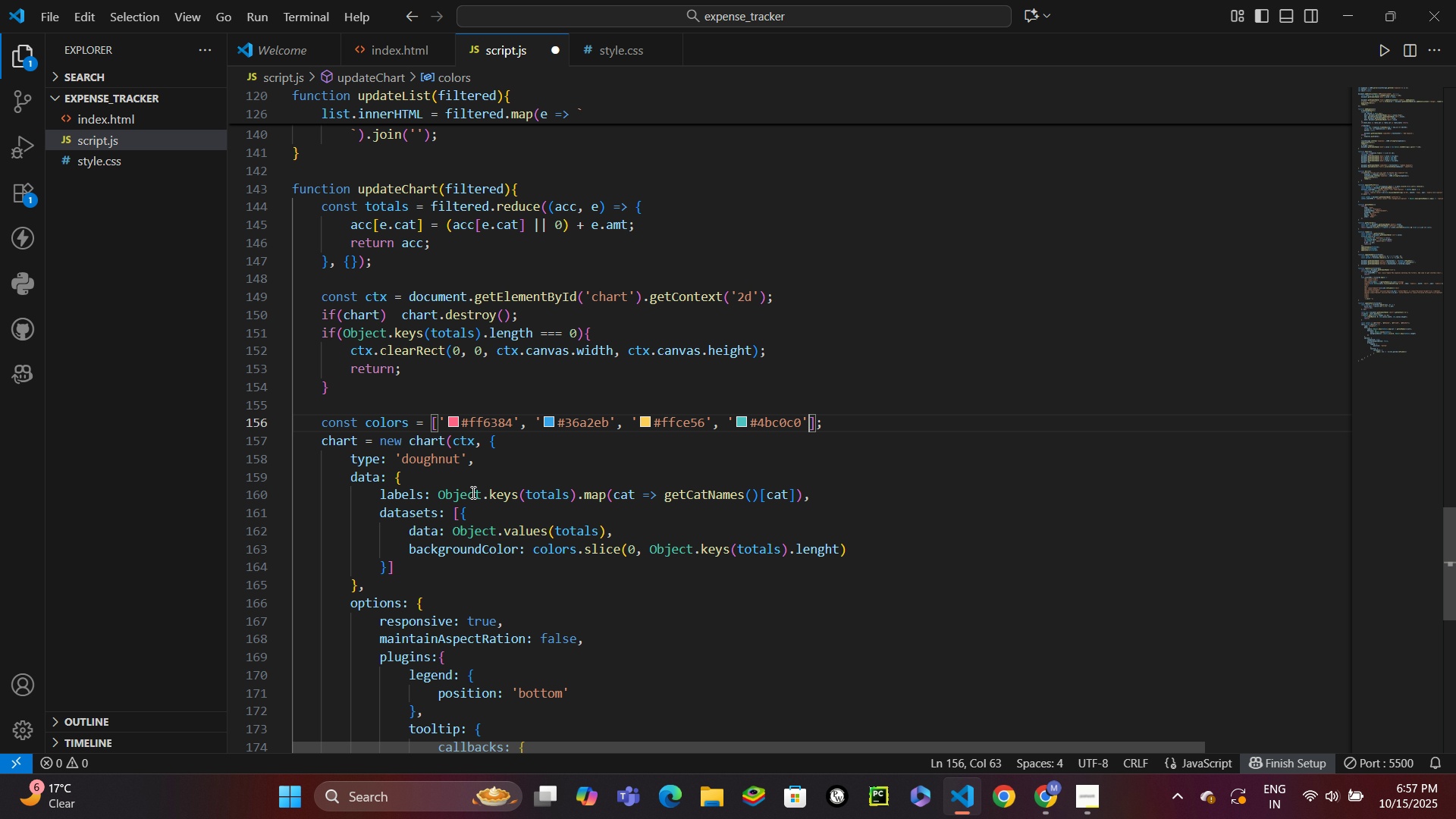 
type(, '#9966ff)
 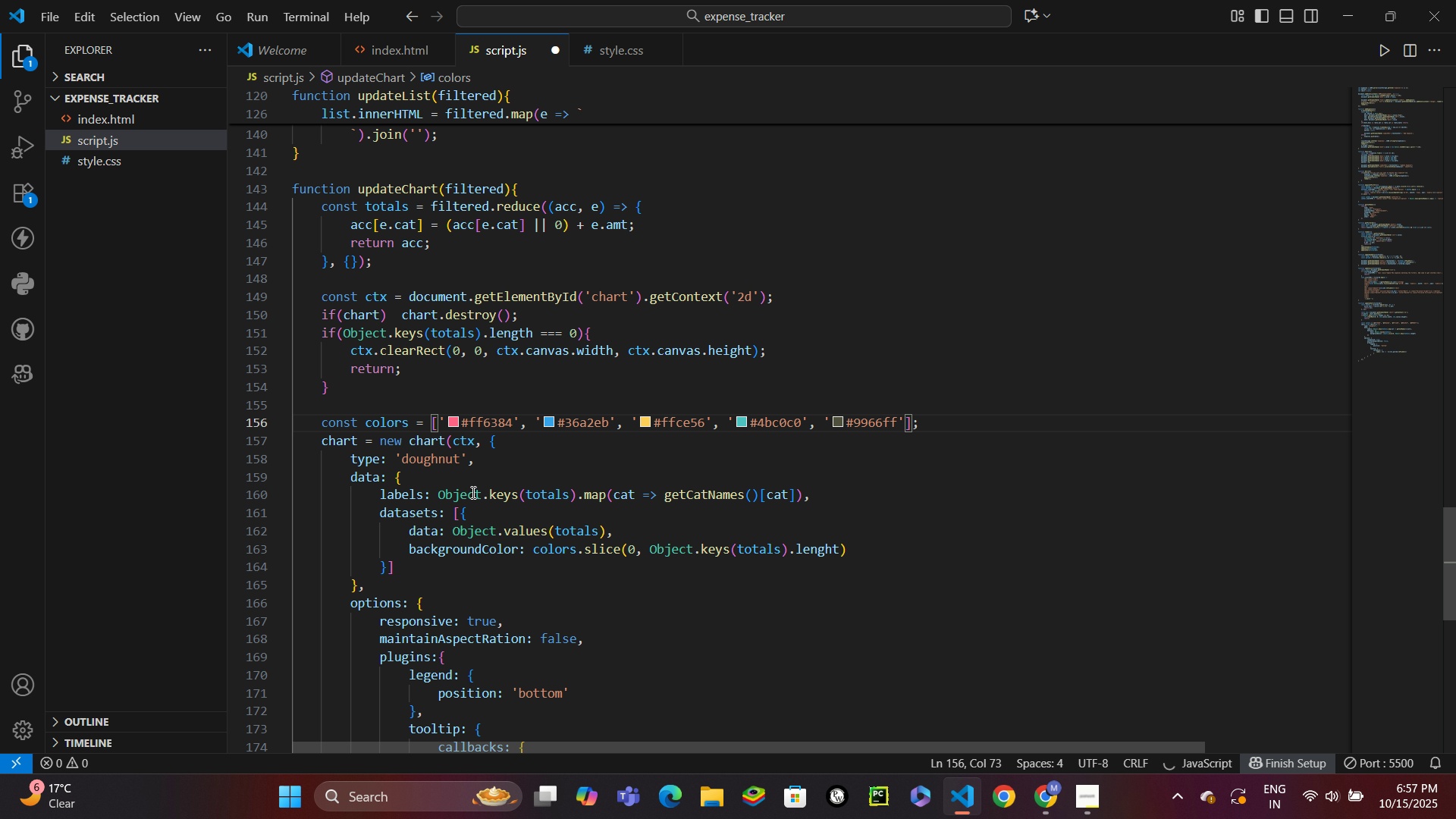 
key(ArrowRight)
 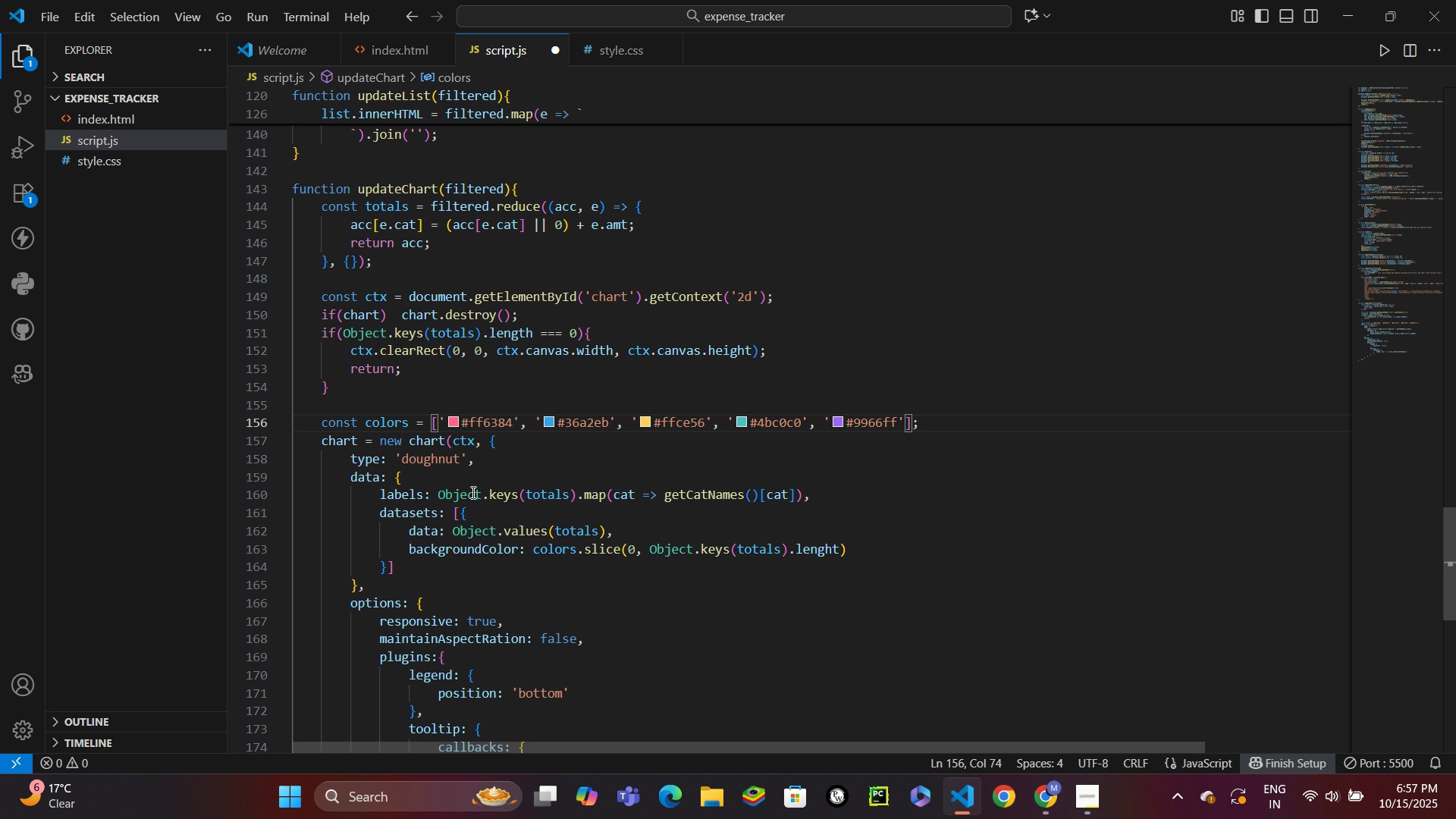 
type(, '#ff9f40)
 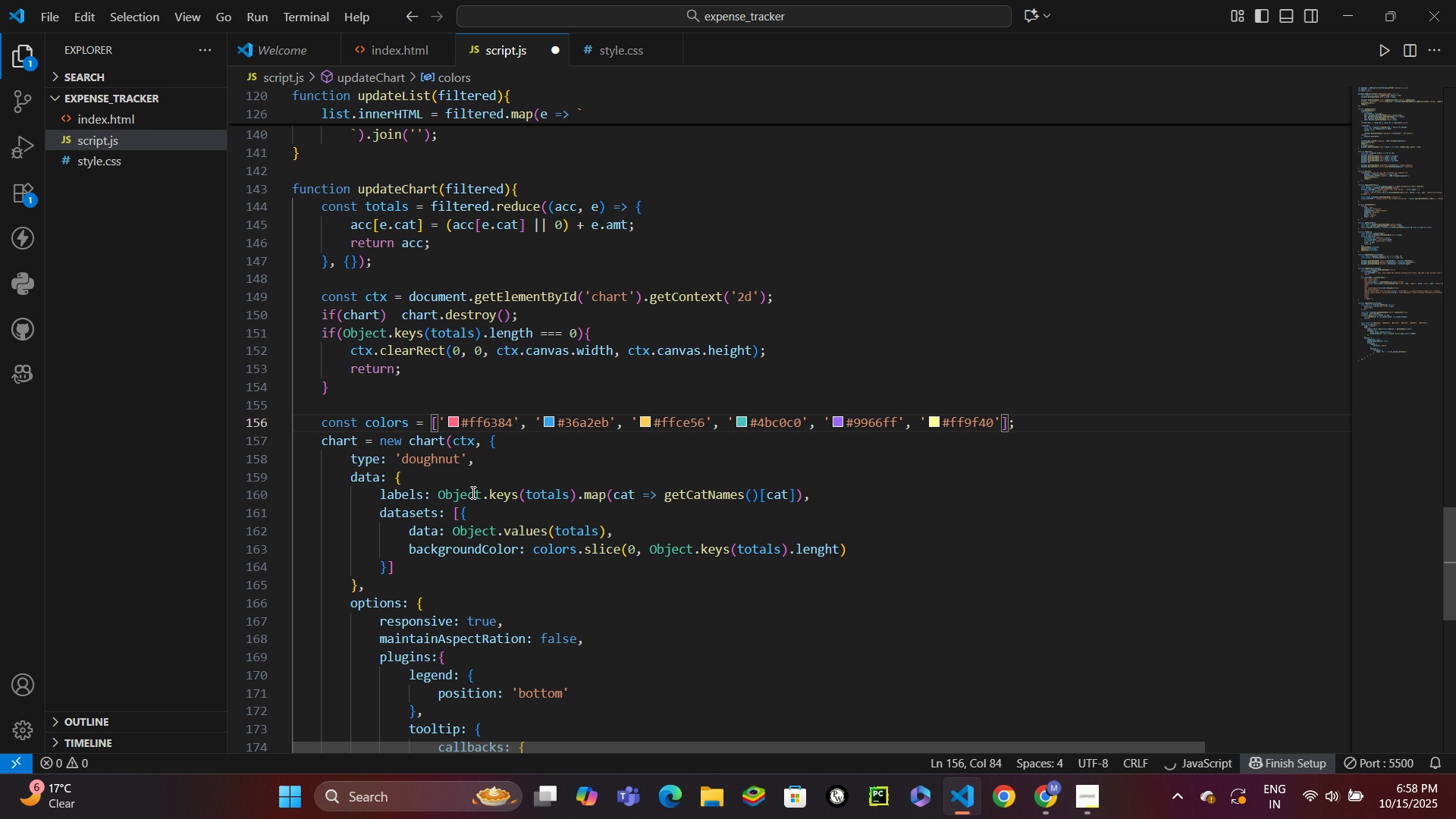 
key(ArrowRight)
 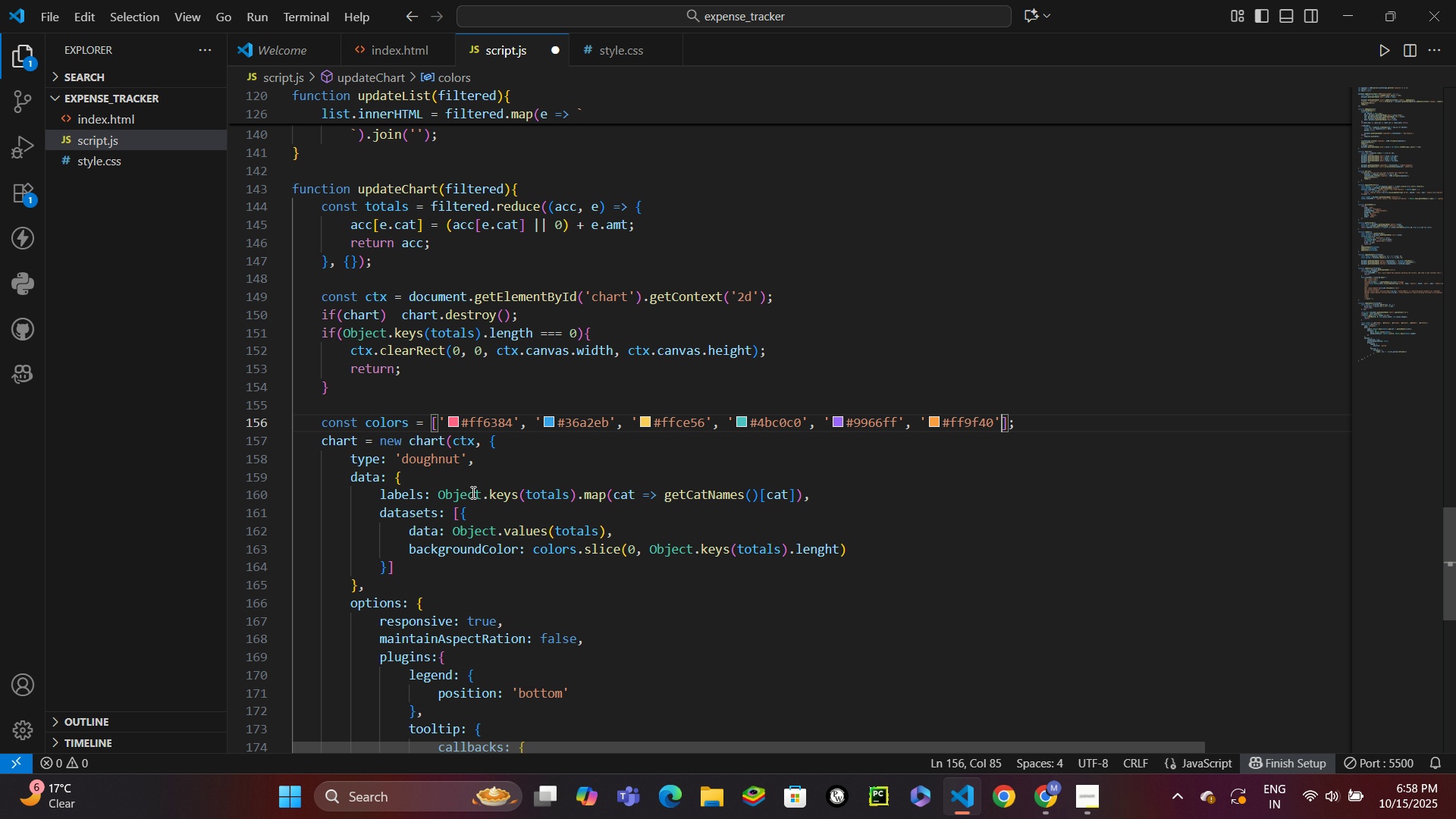 
type(, '#c9cbcf)
 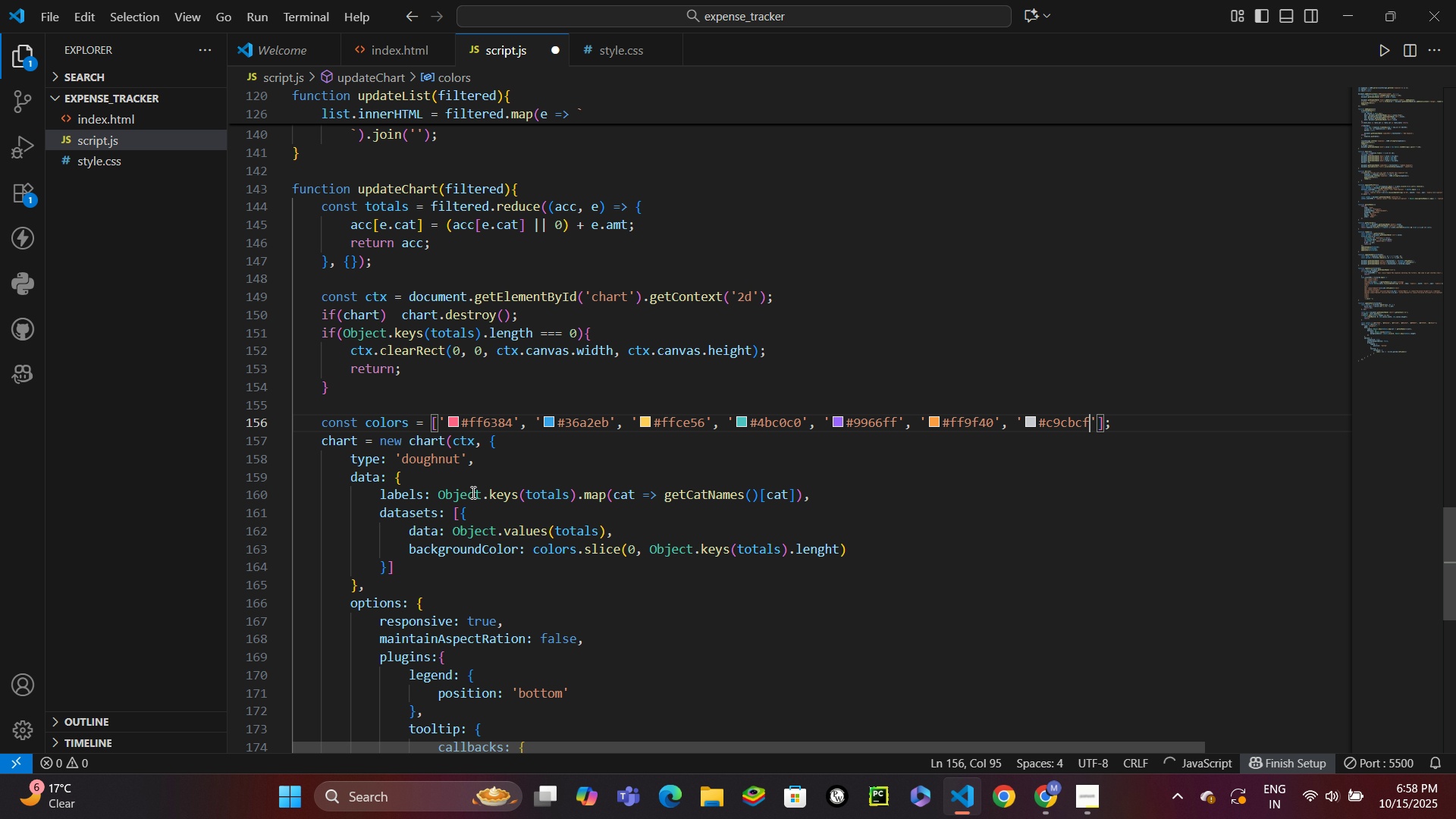 
key(Control+S)
 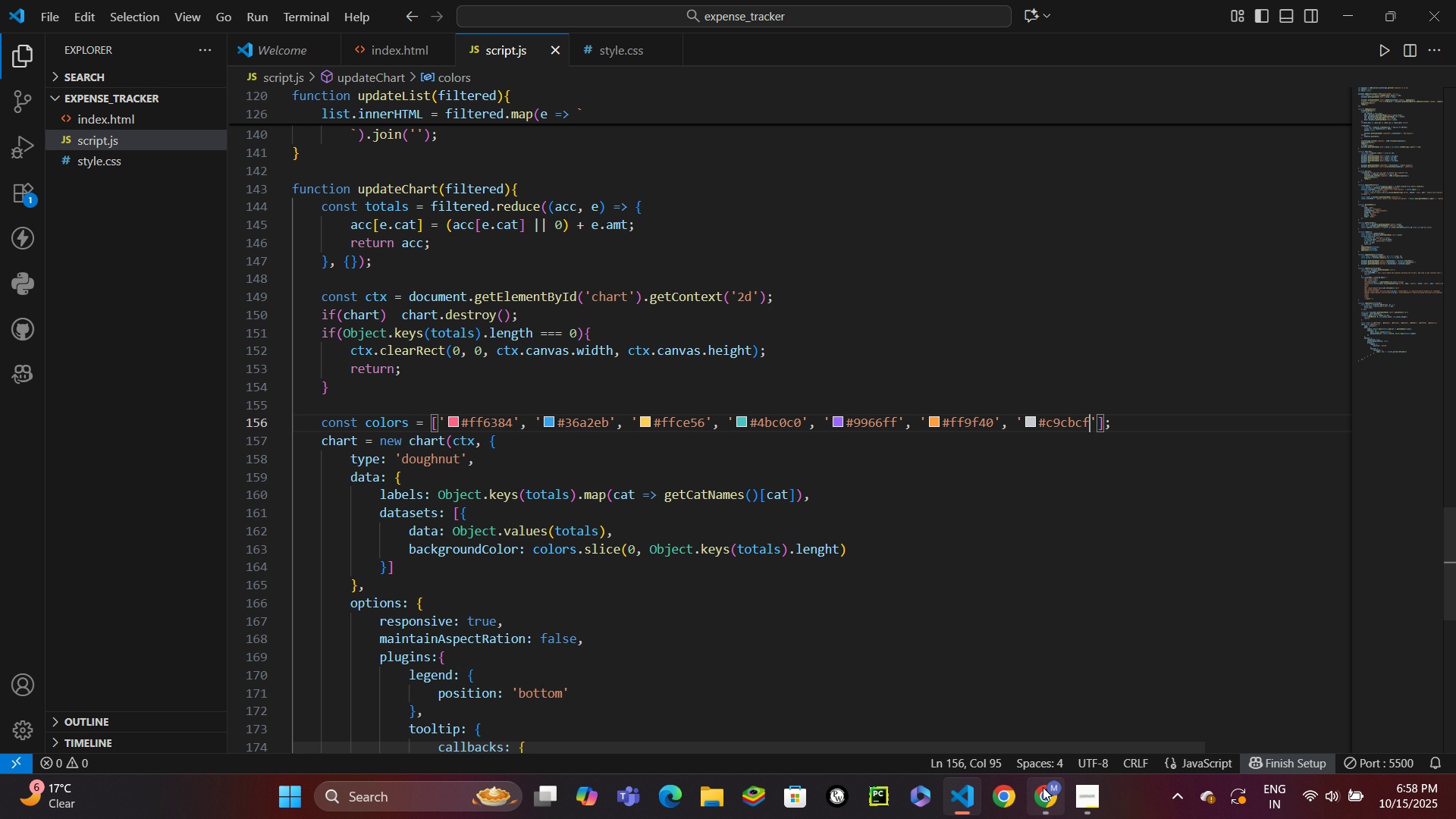 
left_click([1043, 787])
 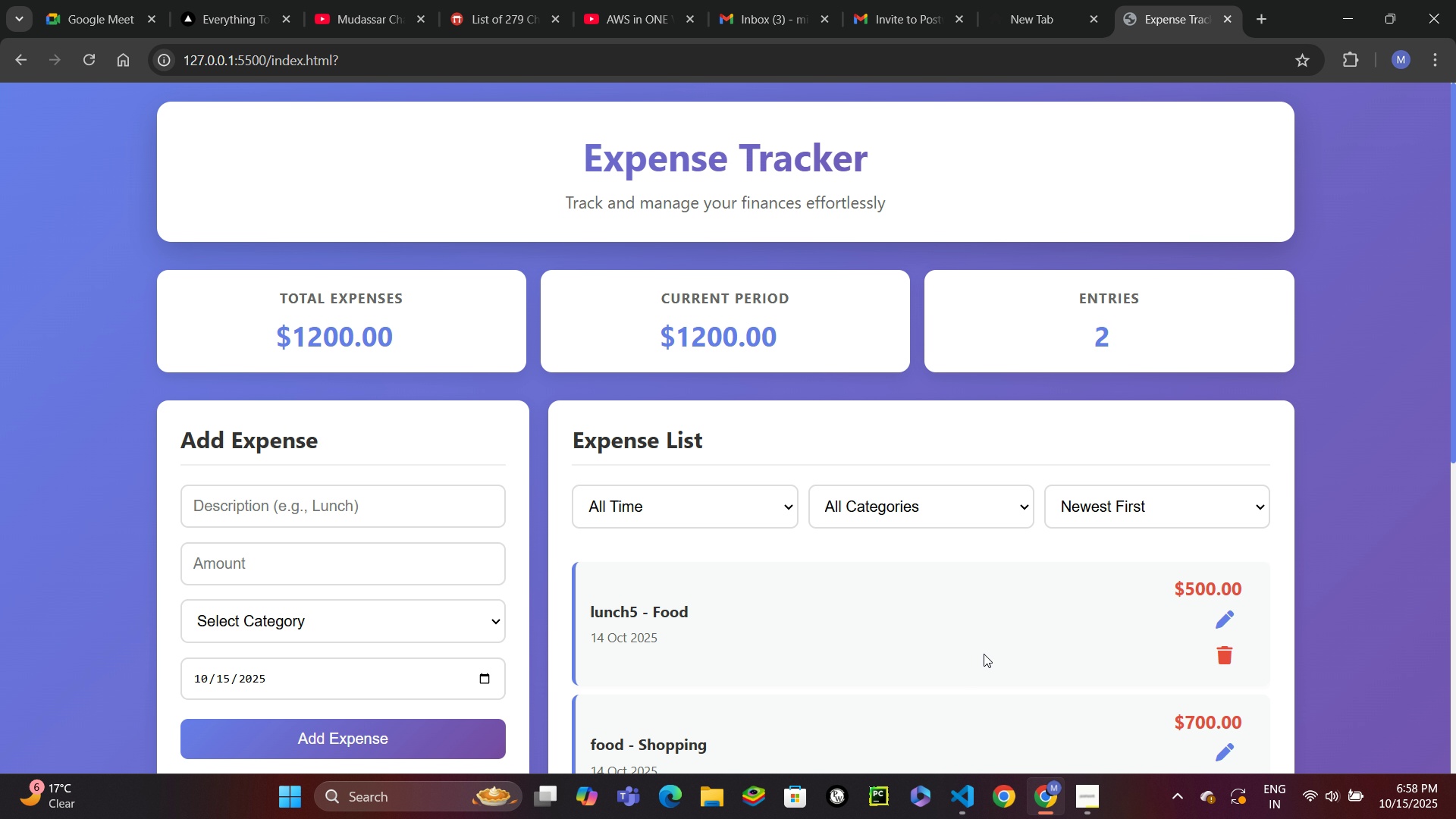 
scroll: coordinate [985, 633], scroll_direction: down, amount: 4.0
 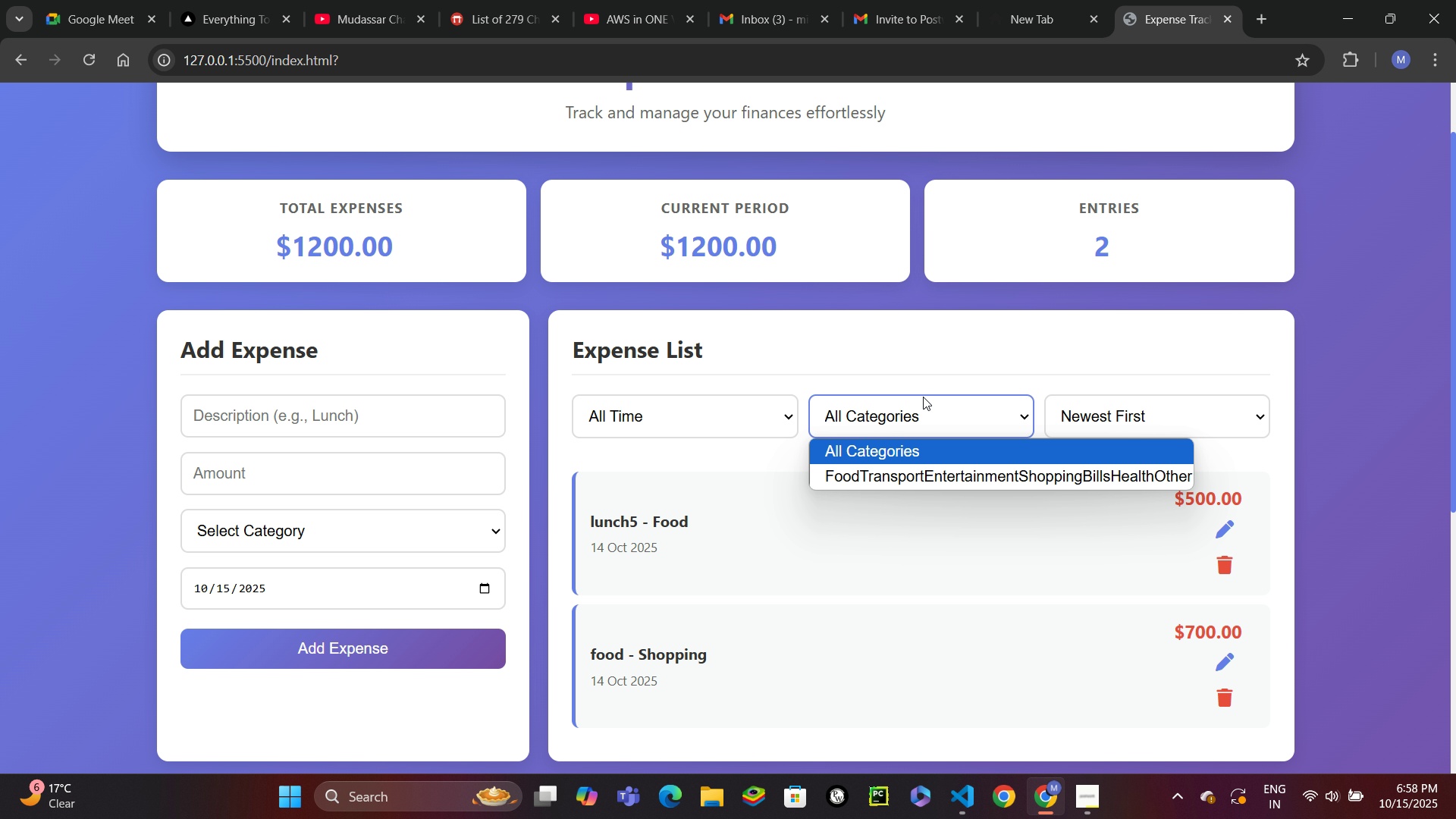 
double_click([923, 397])
 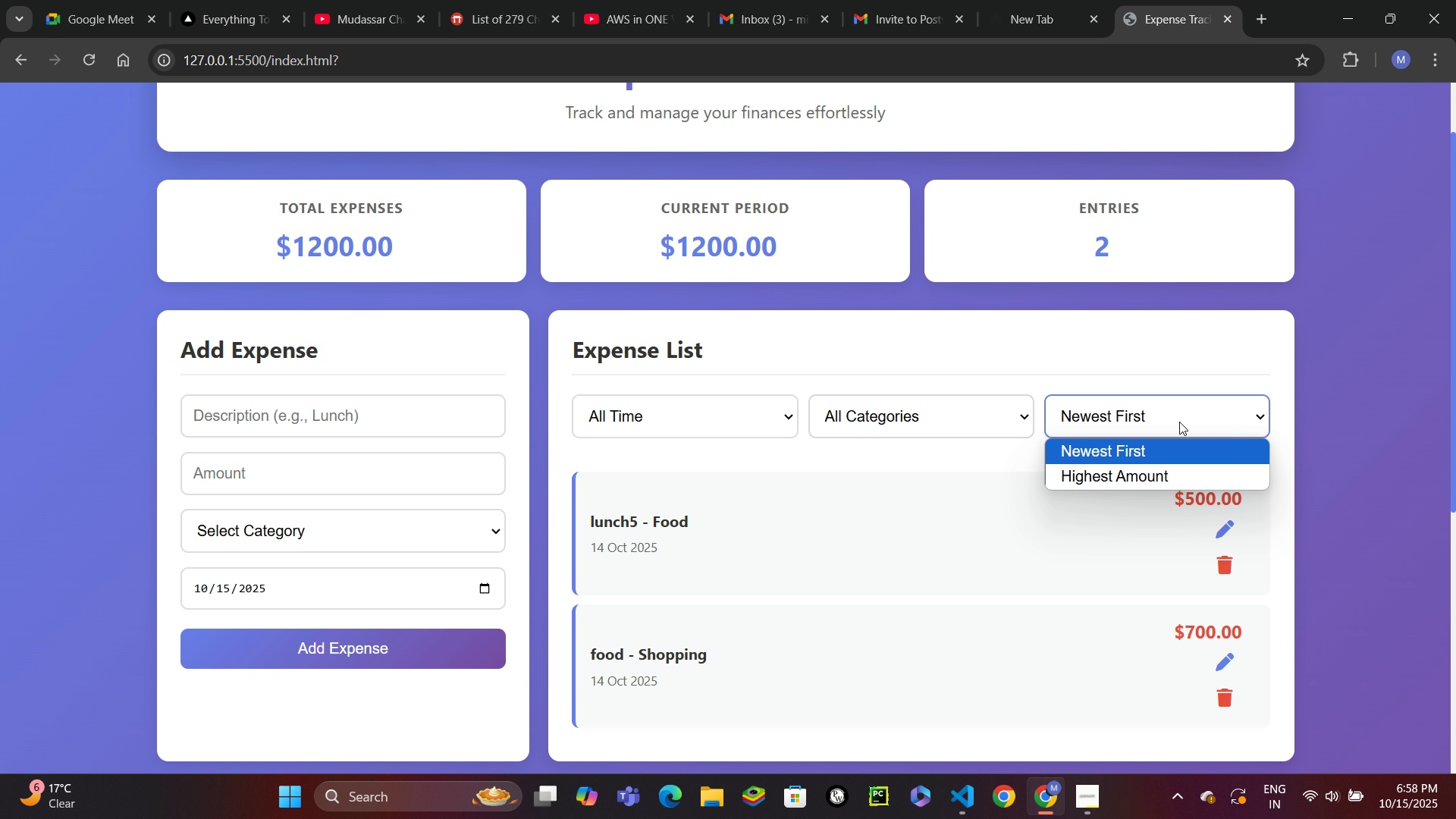 
double_click([1179, 422])
 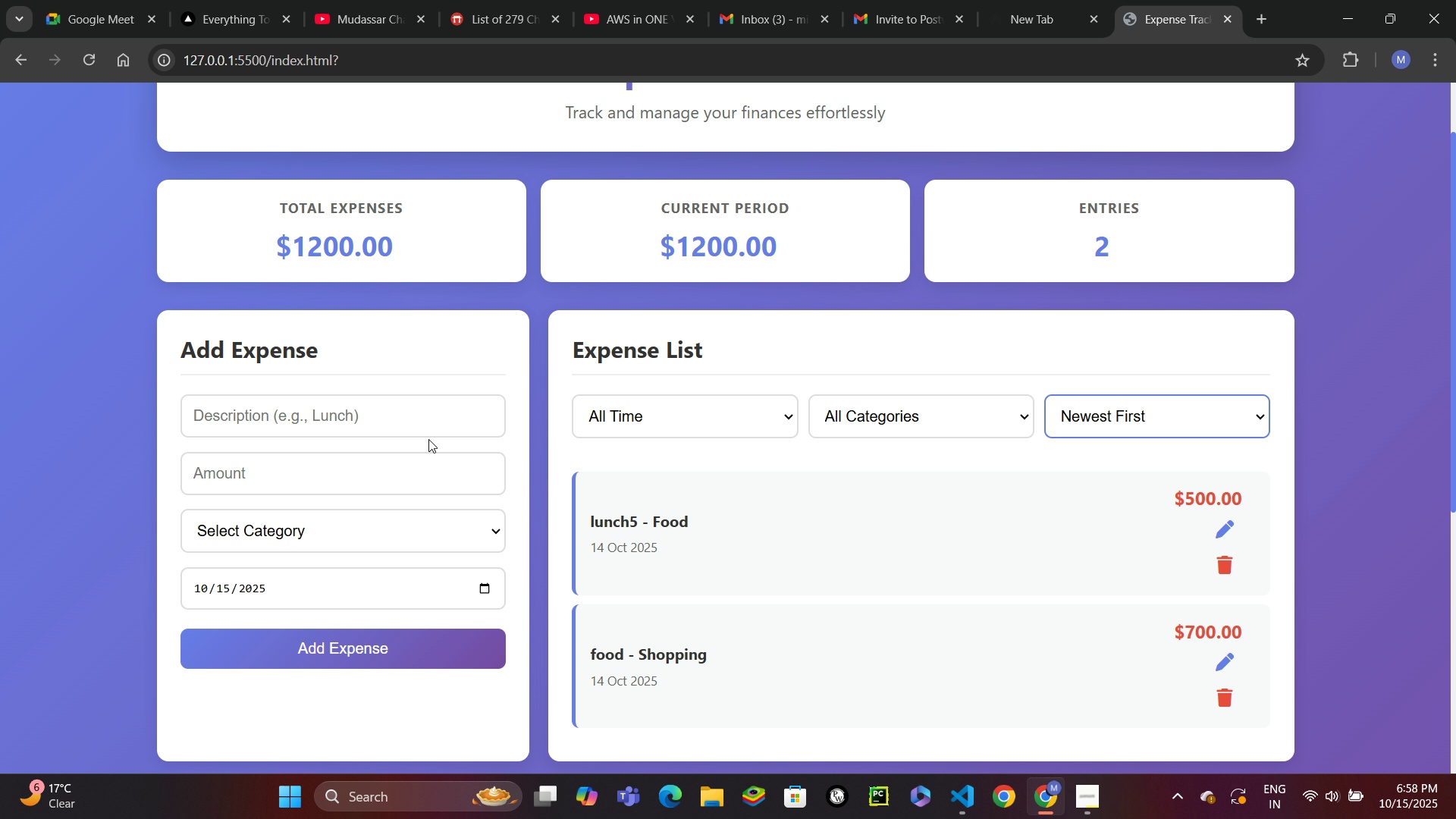 
left_click([363, 415])
 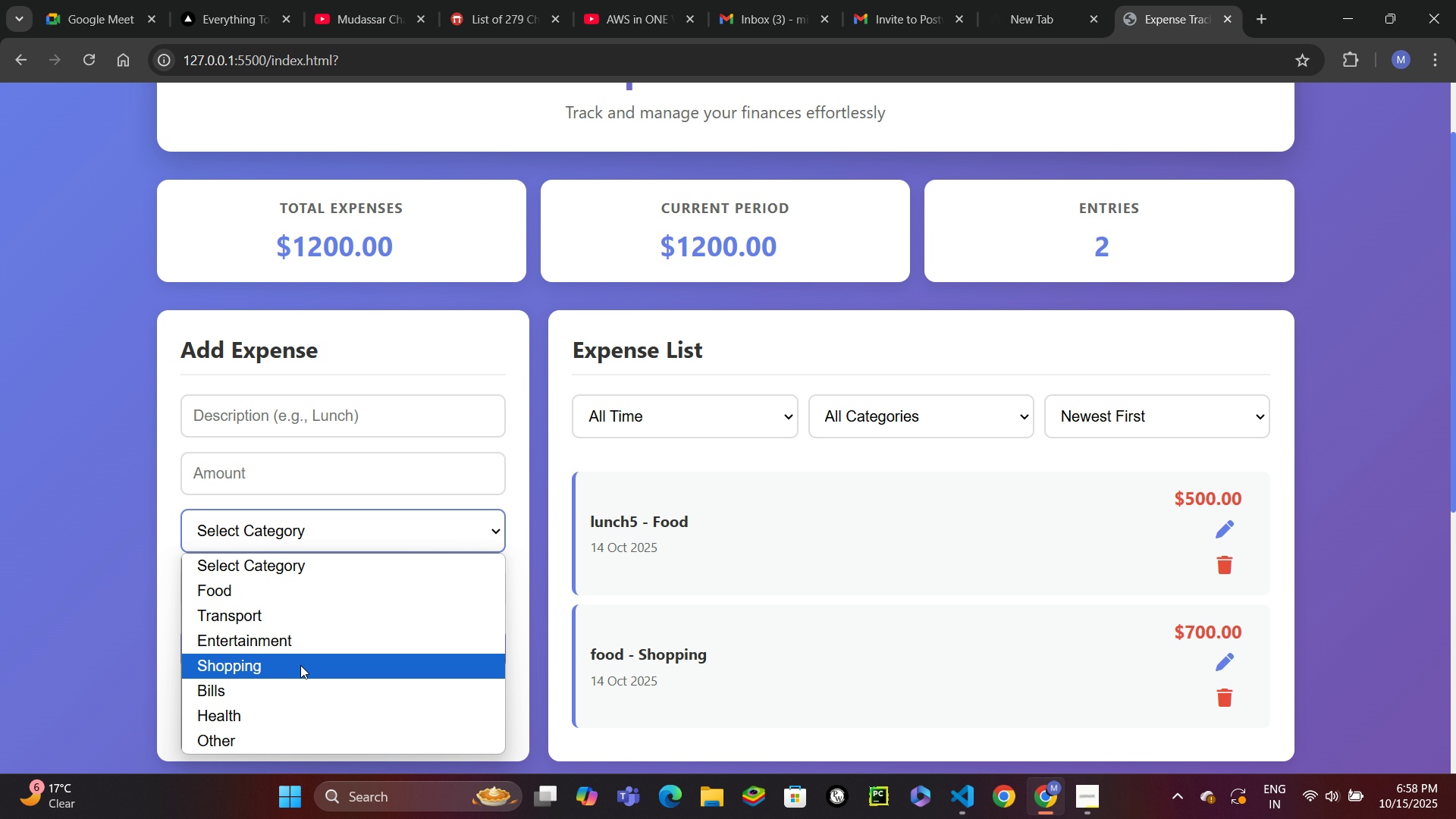 
wait(5.44)
 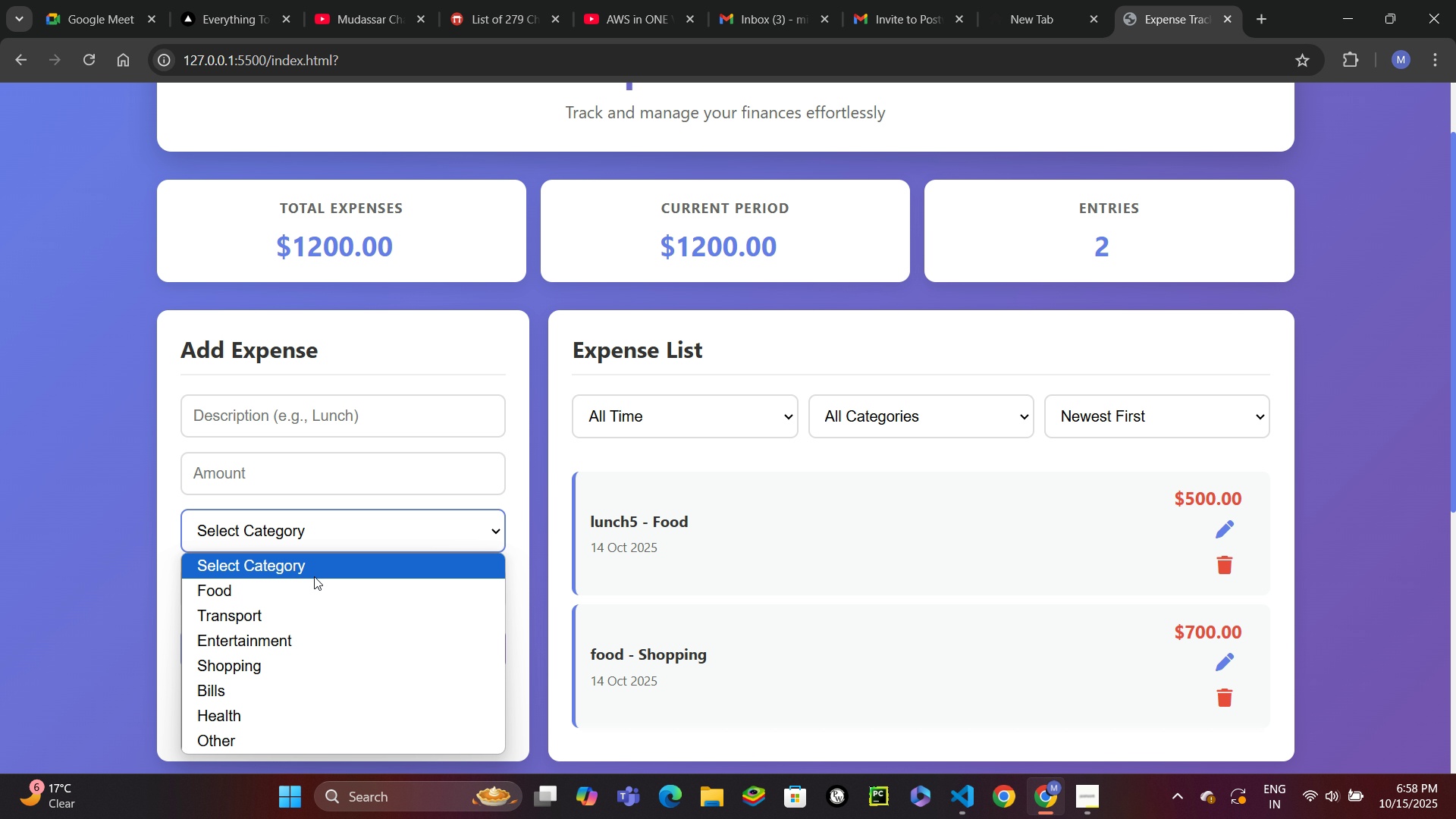 
left_click([300, 655])
 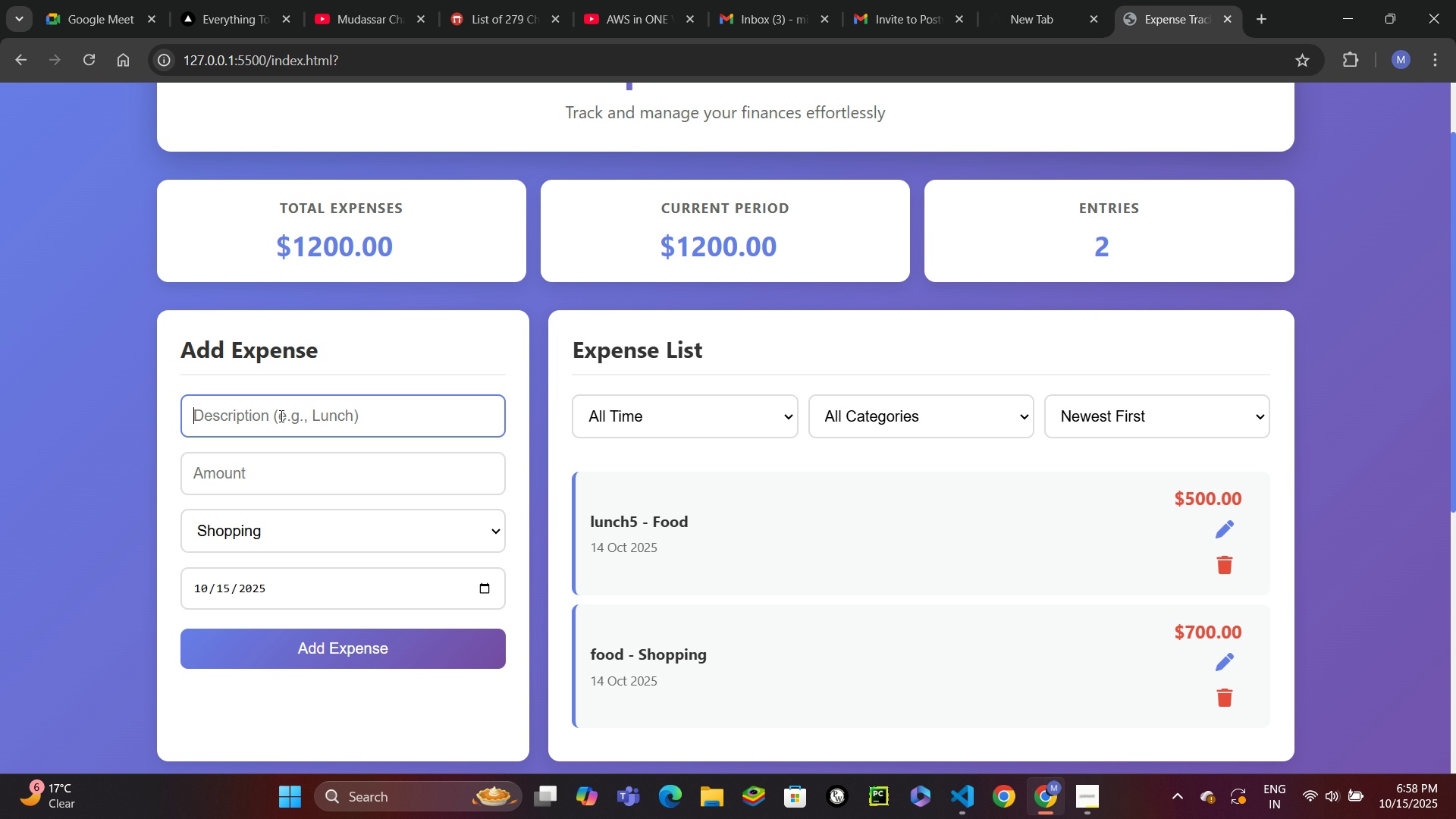 
type(shopping)
 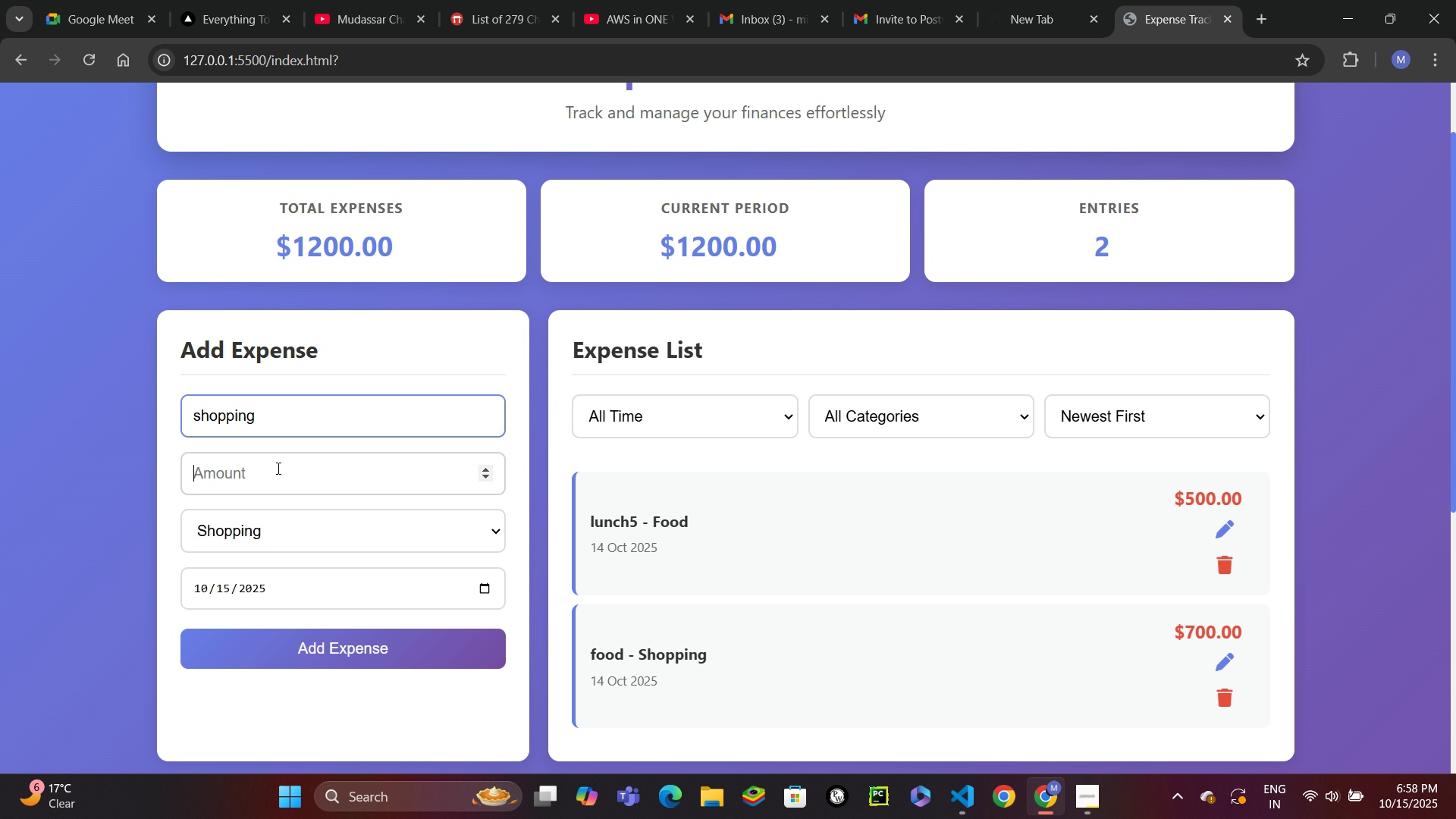 
left_click([277, 468])
 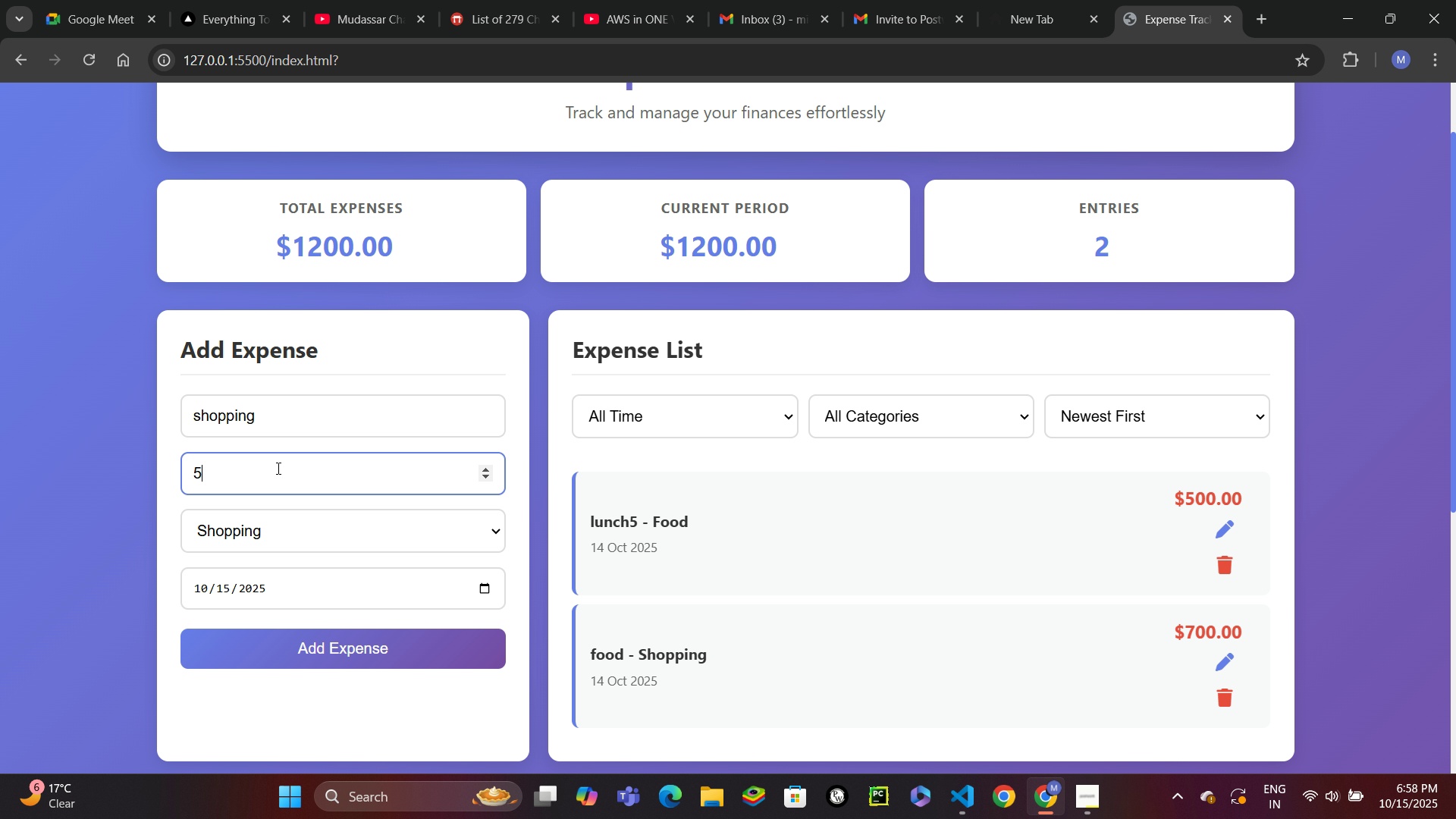 
key(Numpad5)
 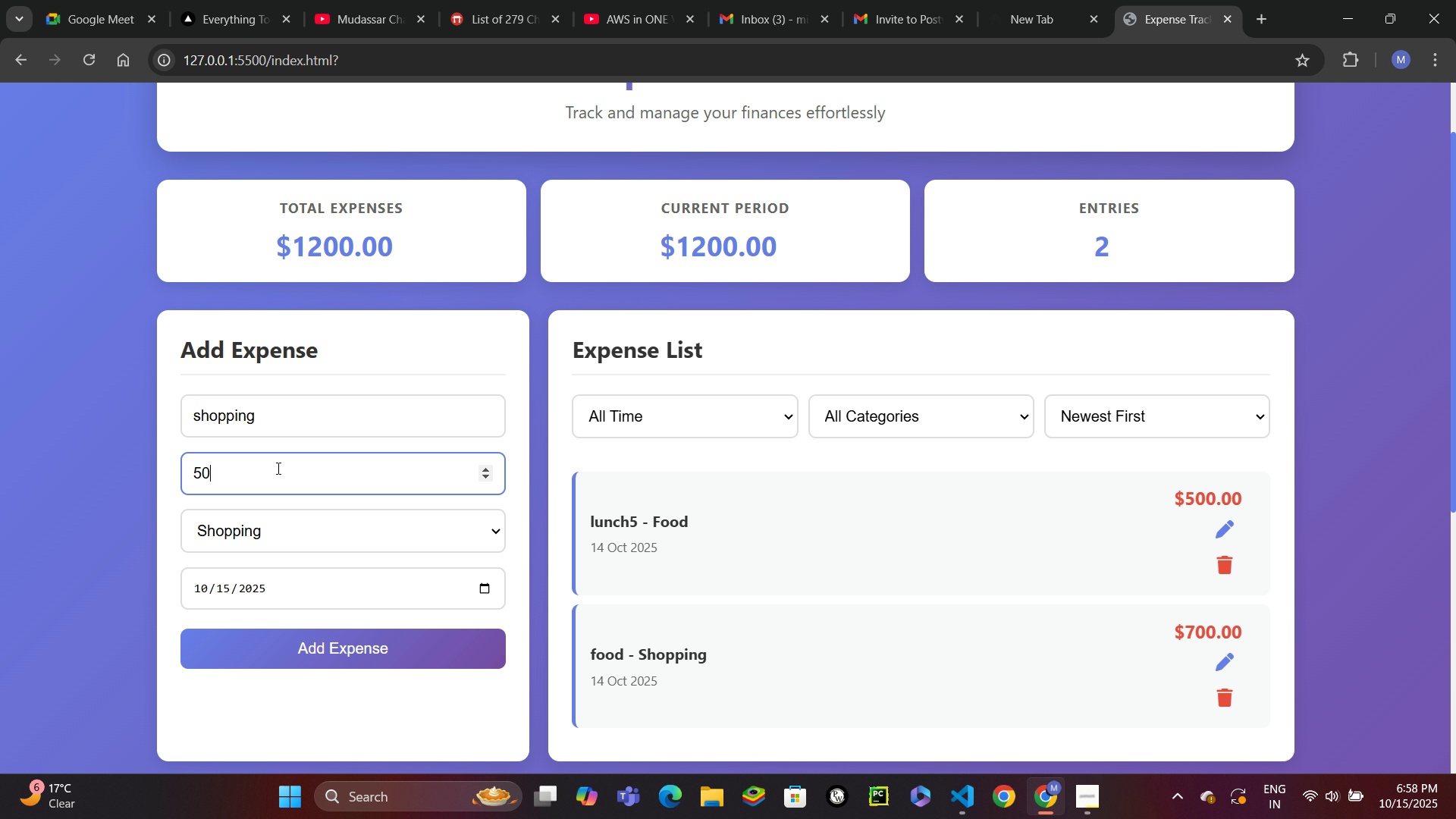 
key(Numpad0)
 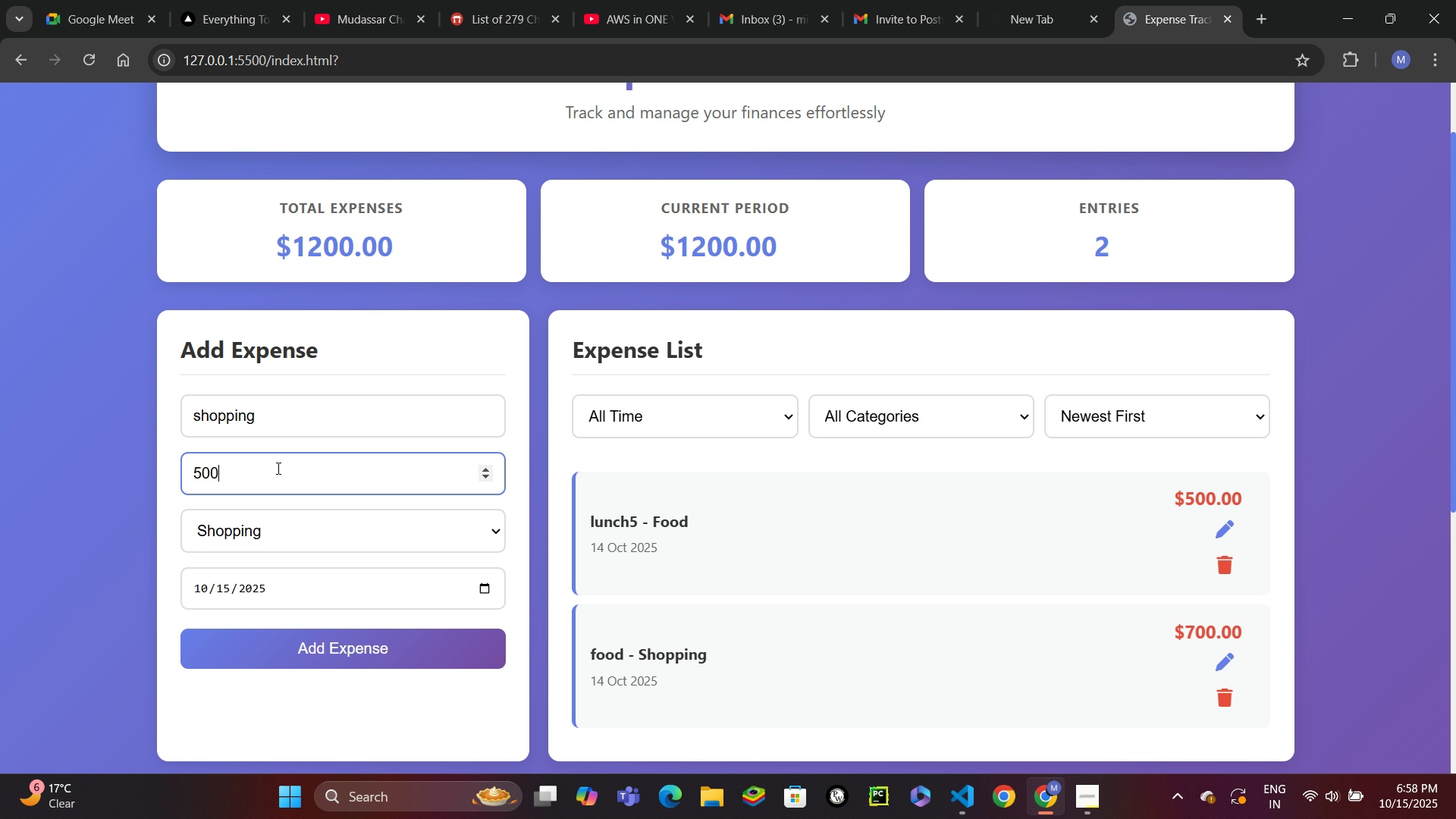 
key(Numpad0)
 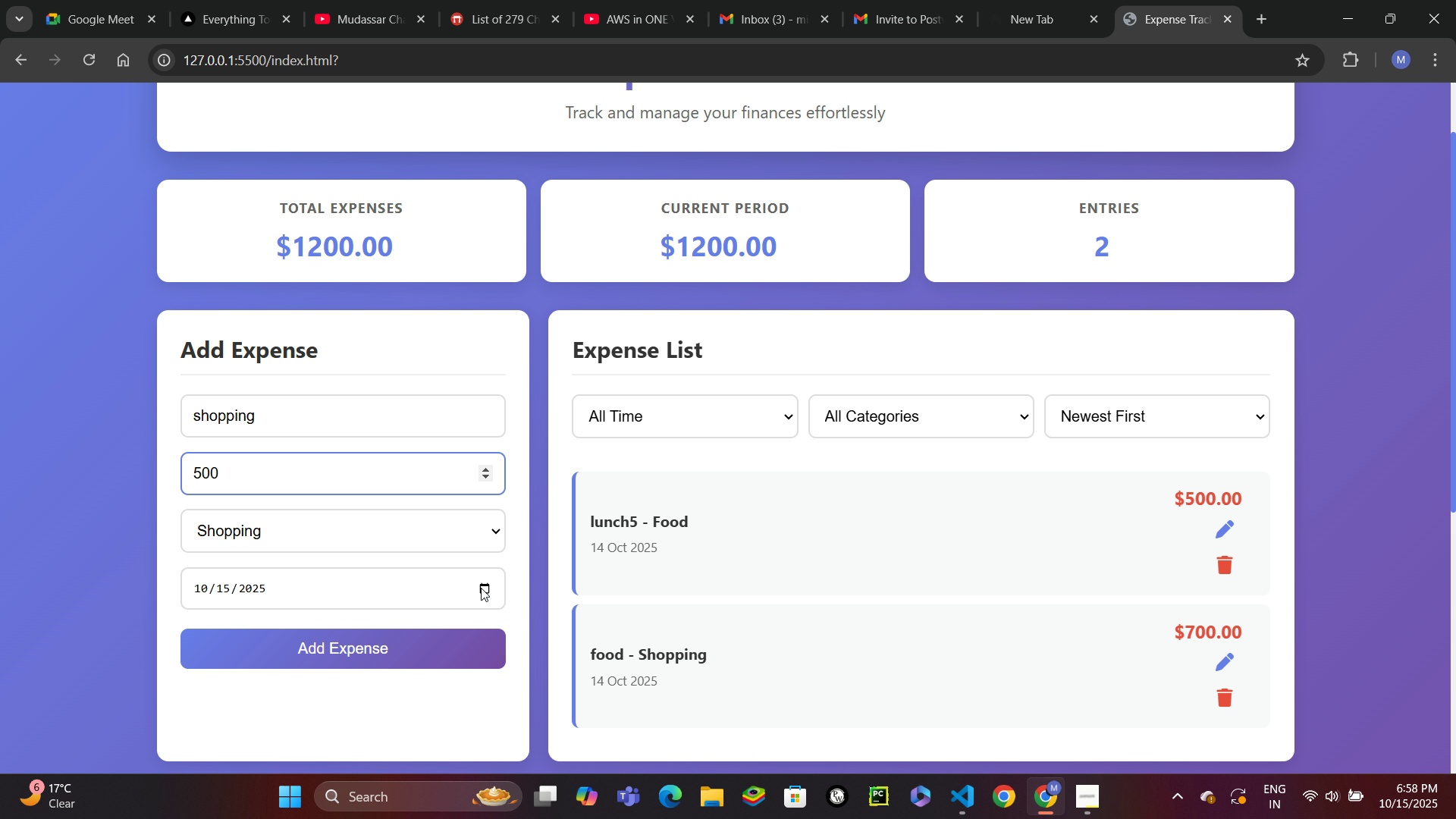 
left_click([487, 588])
 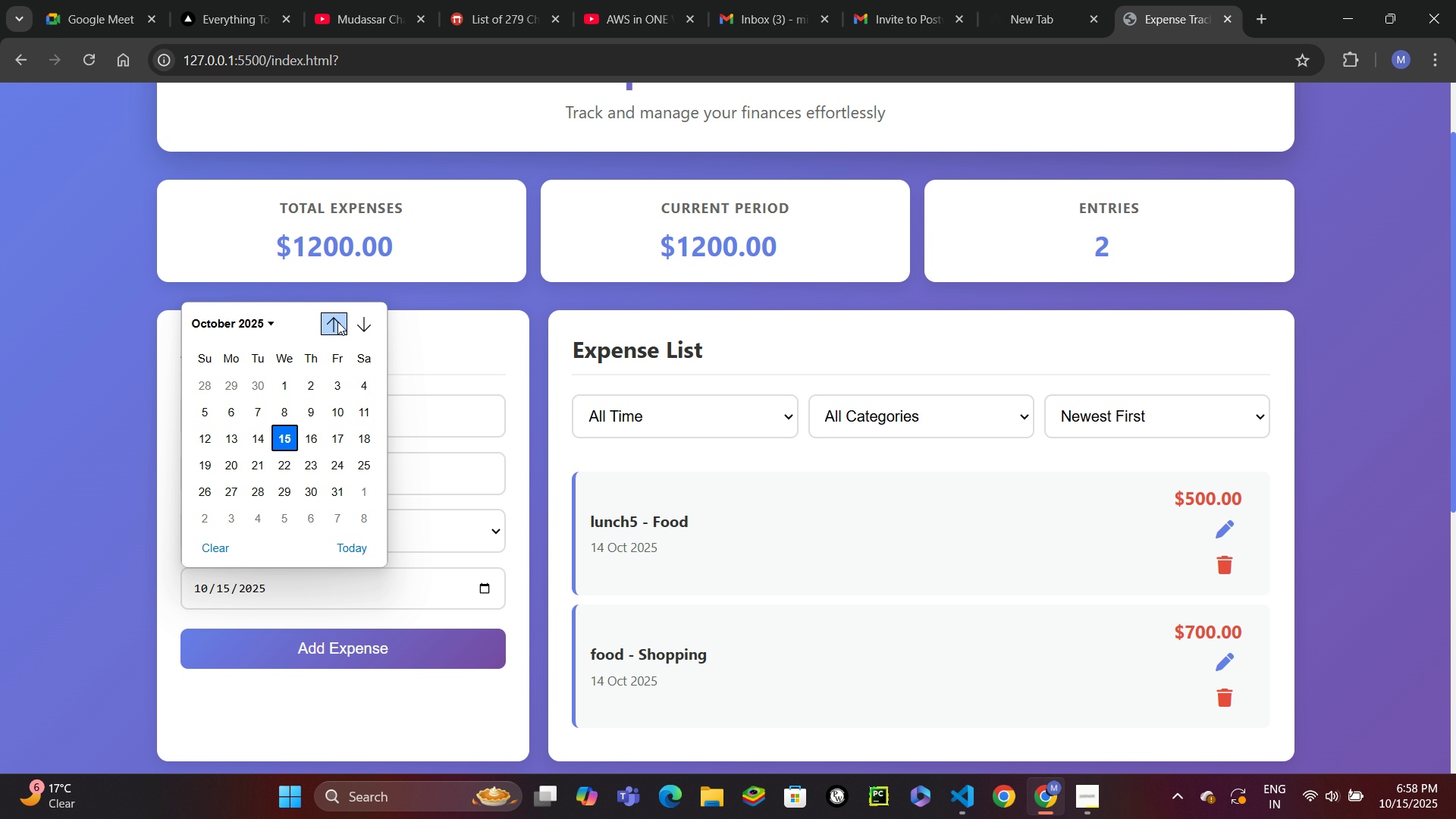 
left_click([336, 319])
 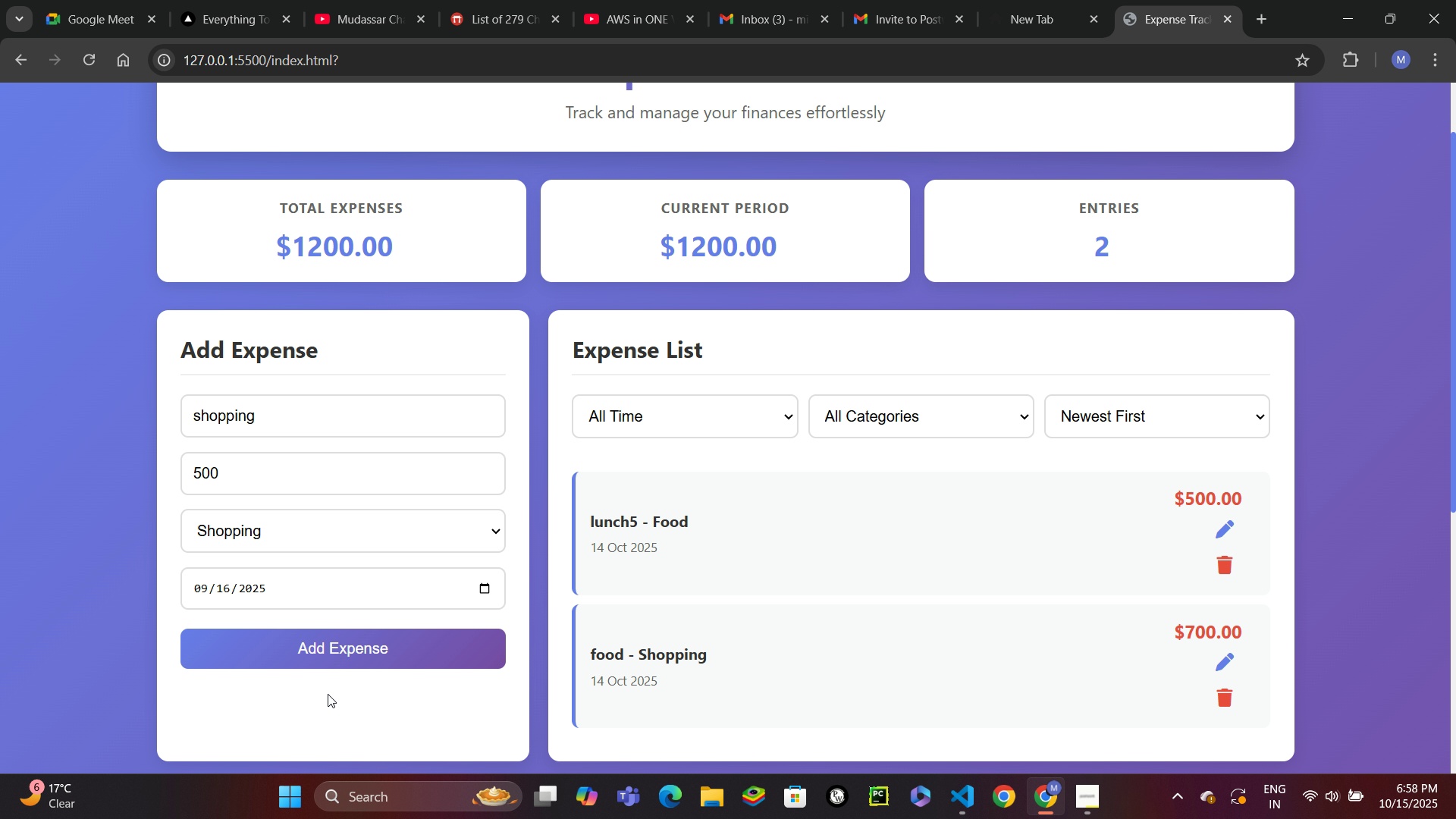 
left_click([327, 651])
 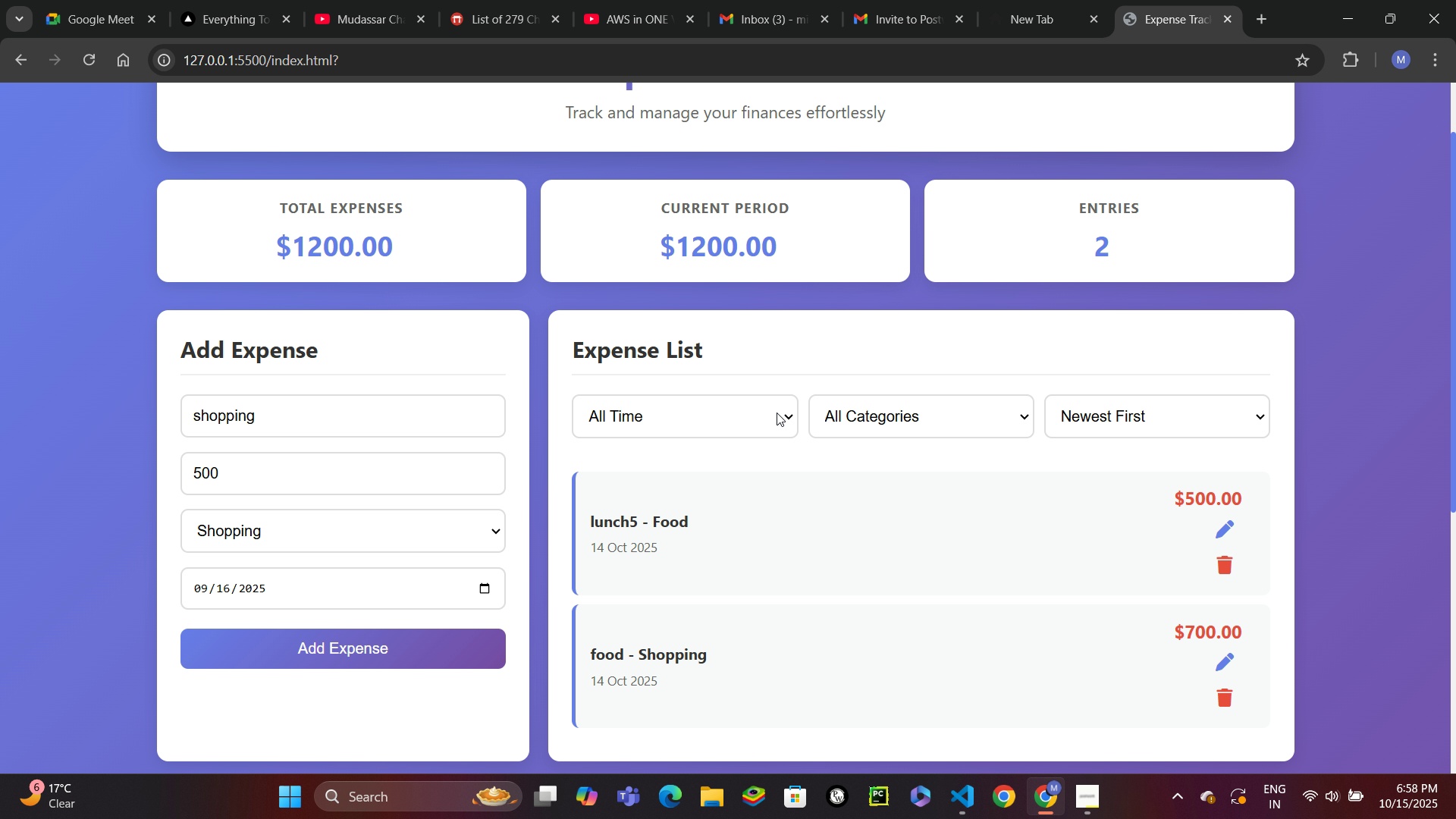 
scroll: coordinate [807, 423], scroll_direction: down, amount: 1.0
 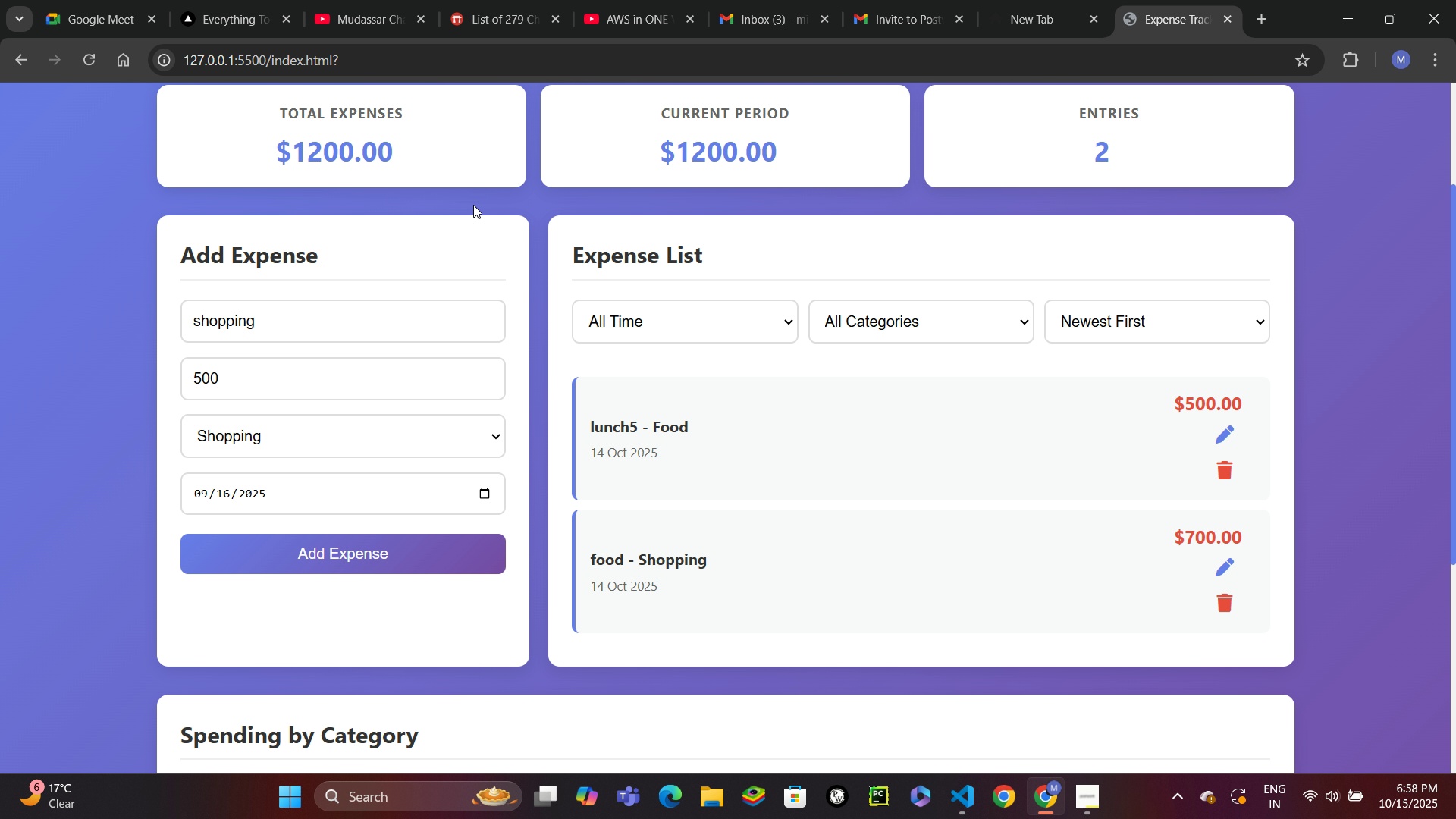 
right_click([438, 220])
 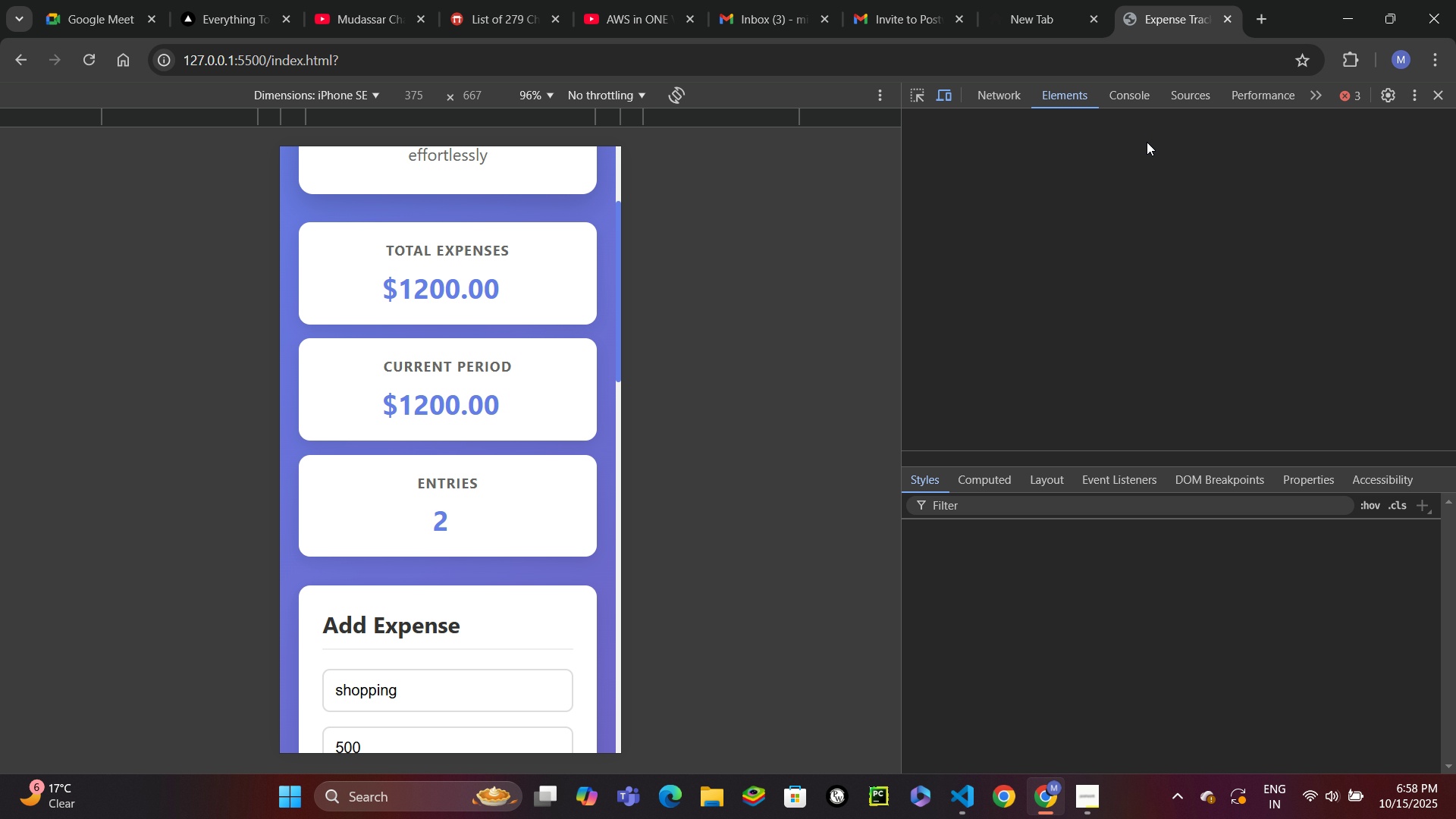 
left_click([1138, 85])
 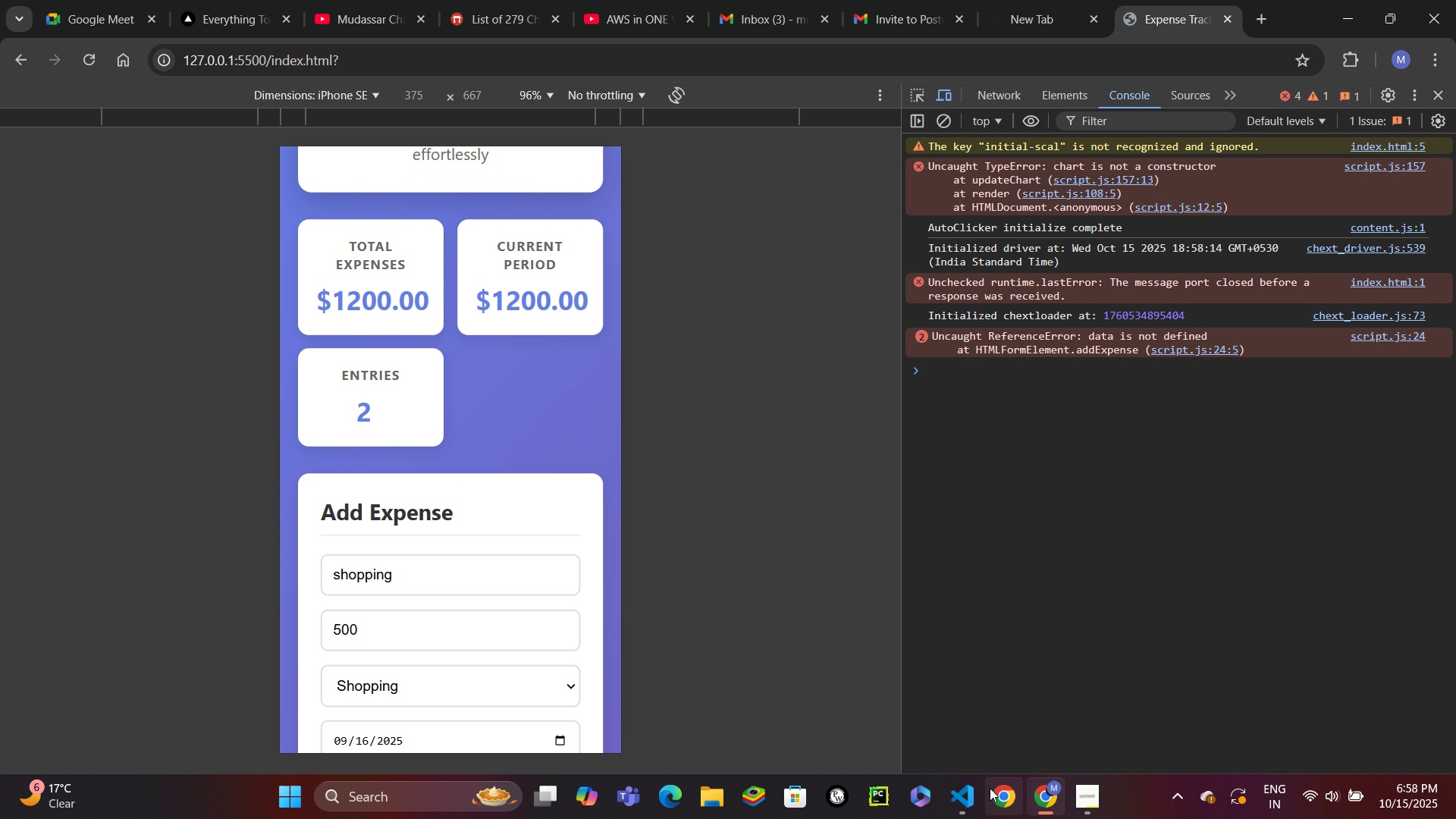 
wait(7.59)
 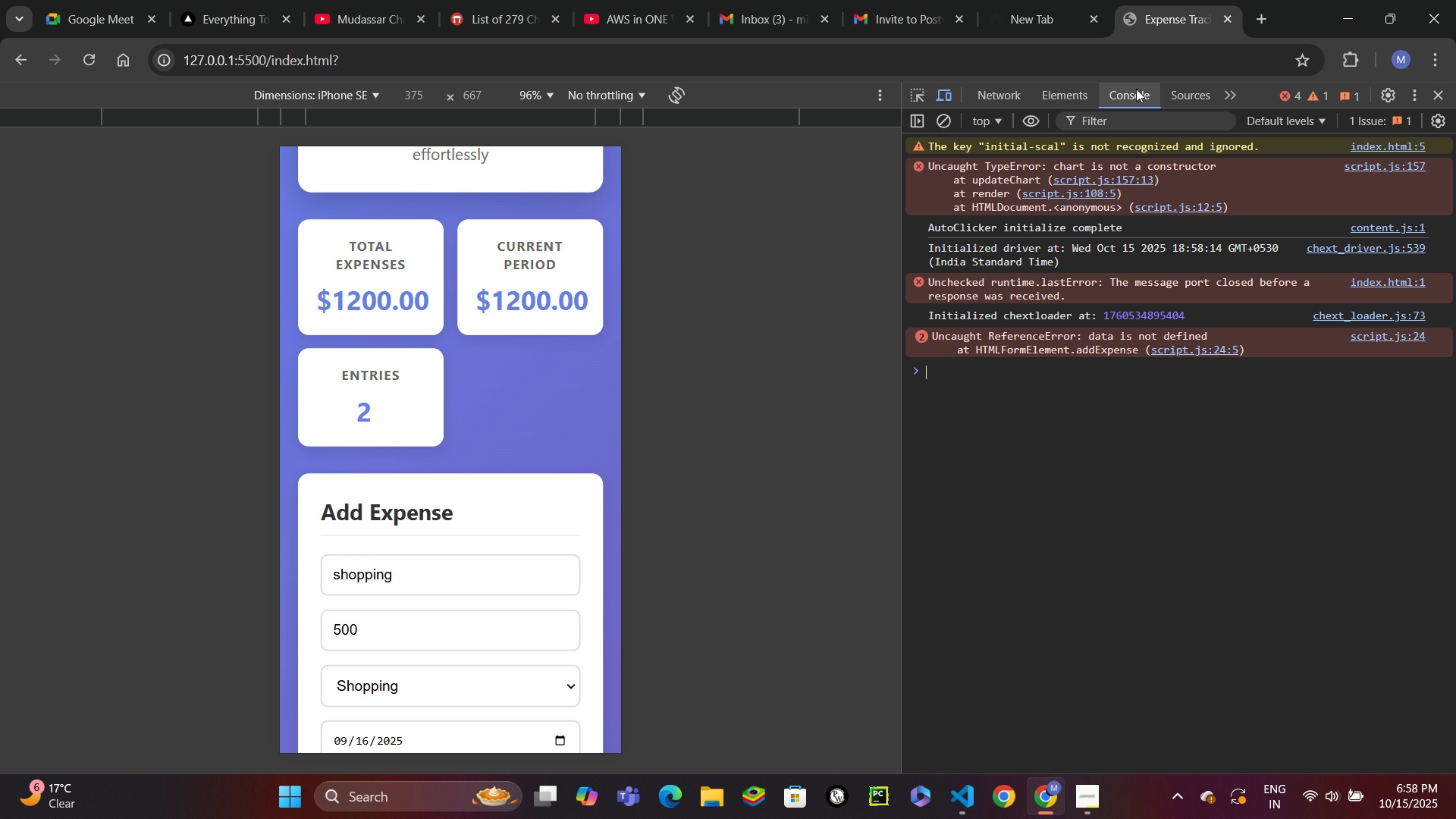 
scroll: coordinate [358, 297], scroll_direction: up, amount: 51.0
 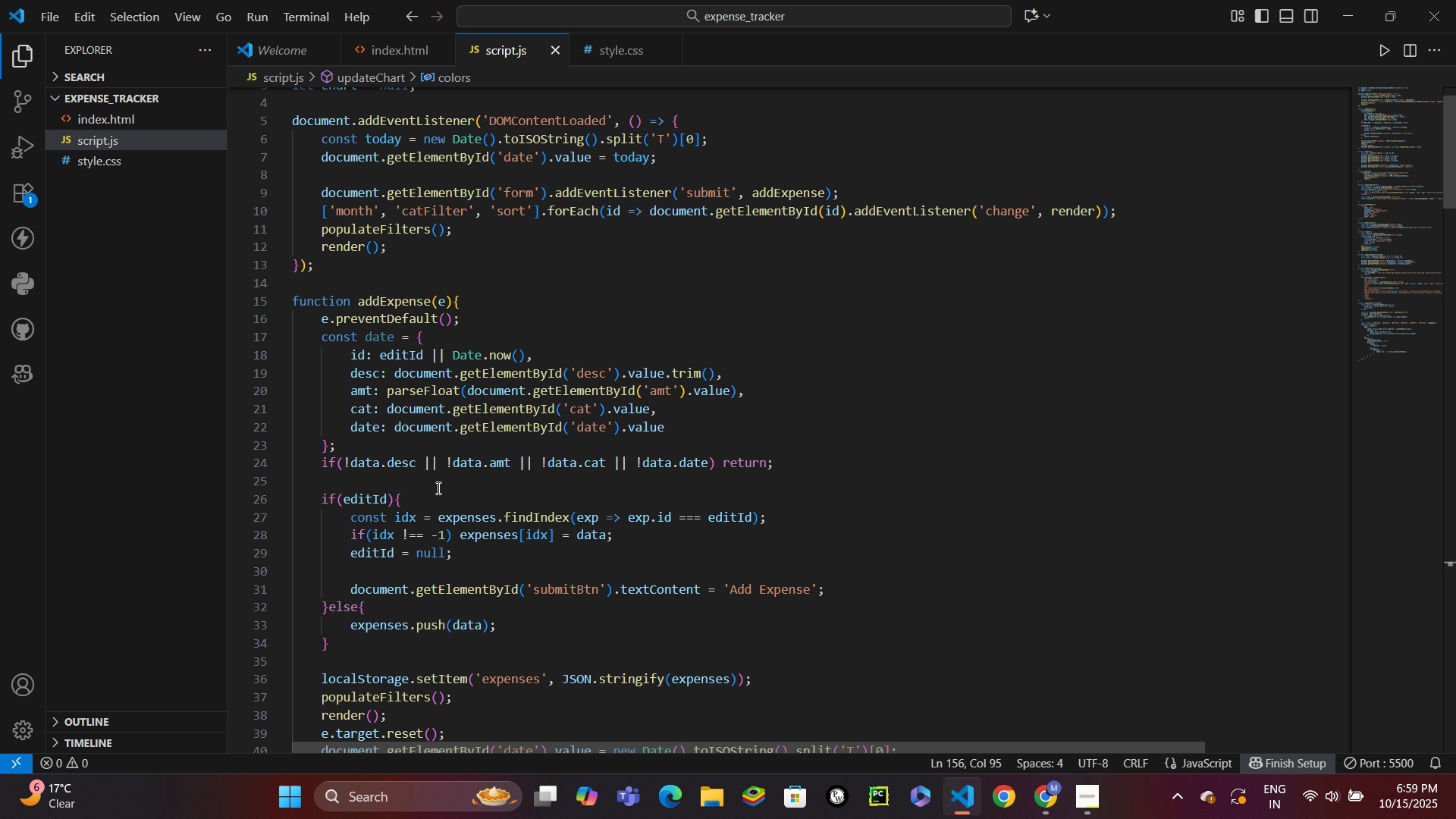 
wait(6.96)
 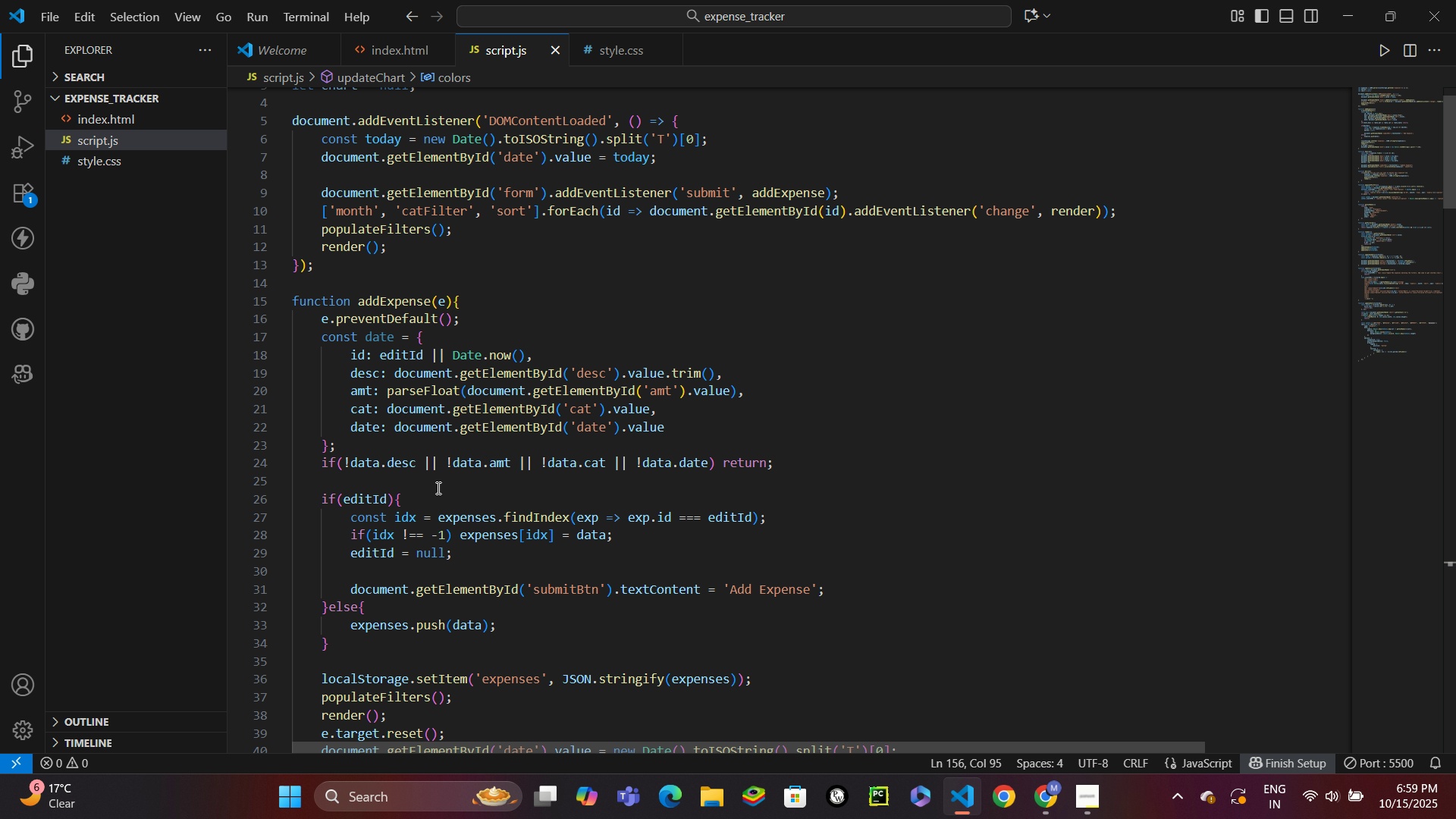 
left_click([392, 345])
 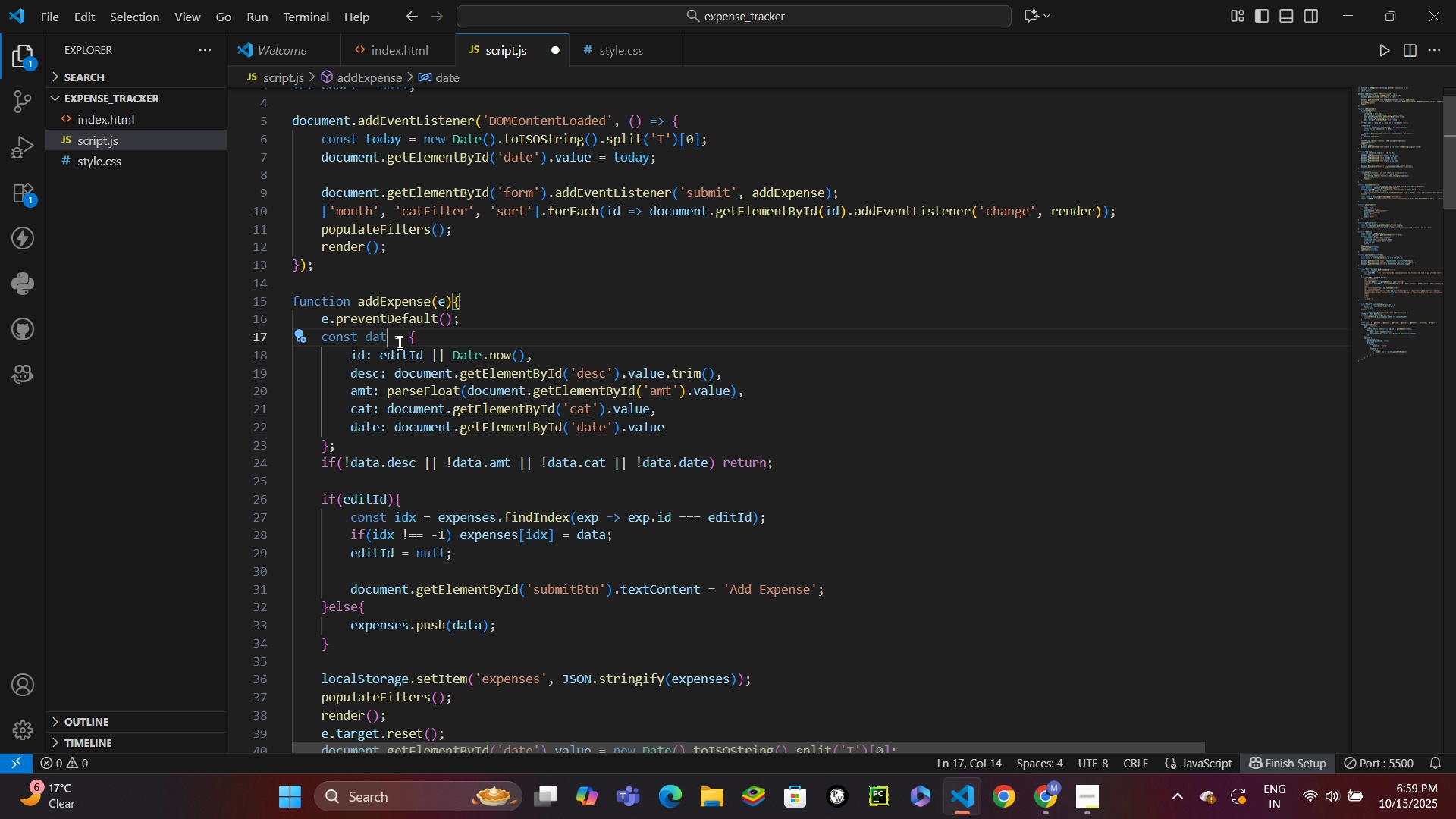 
key(Backspace)
 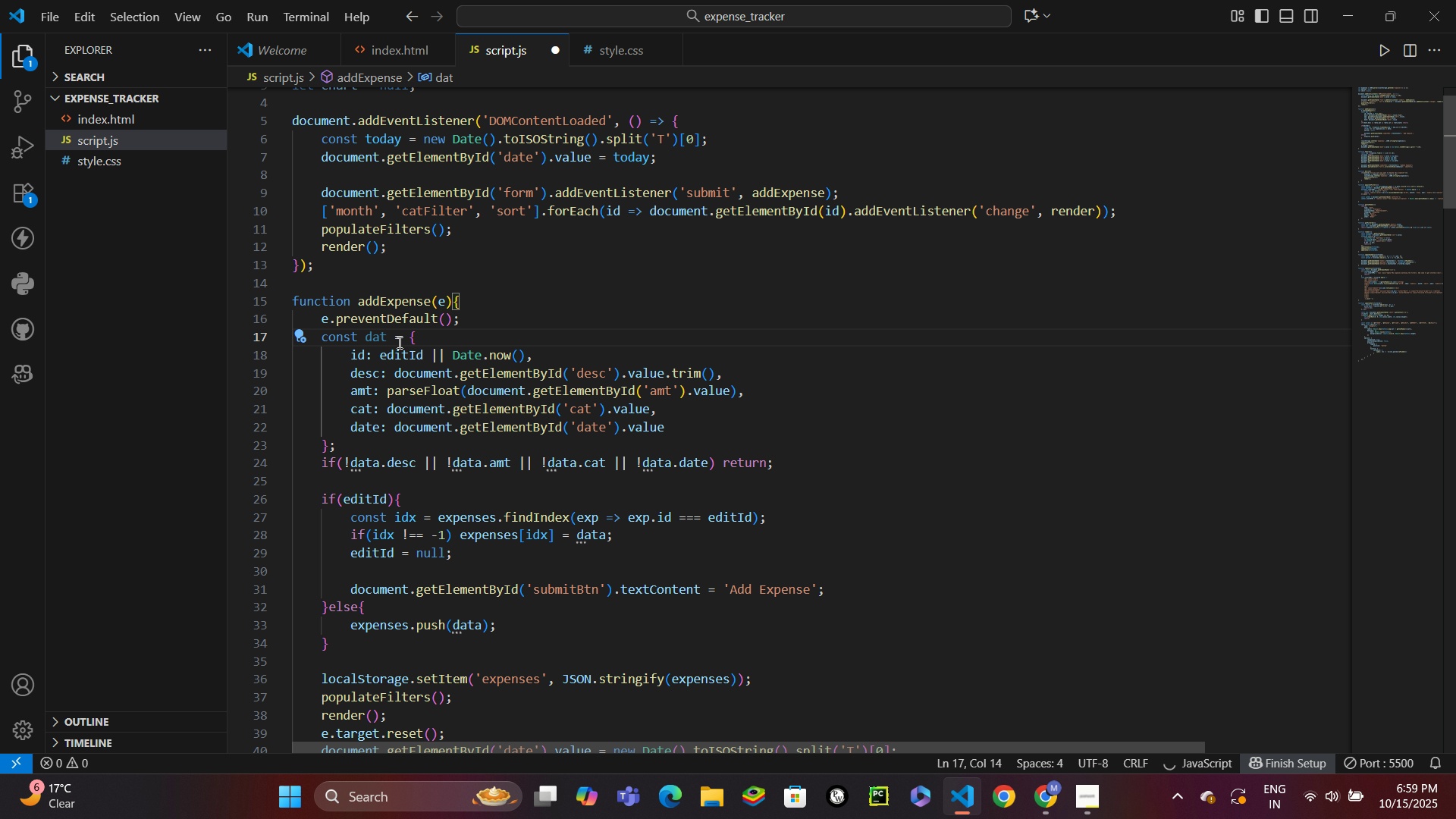 
key(A)
 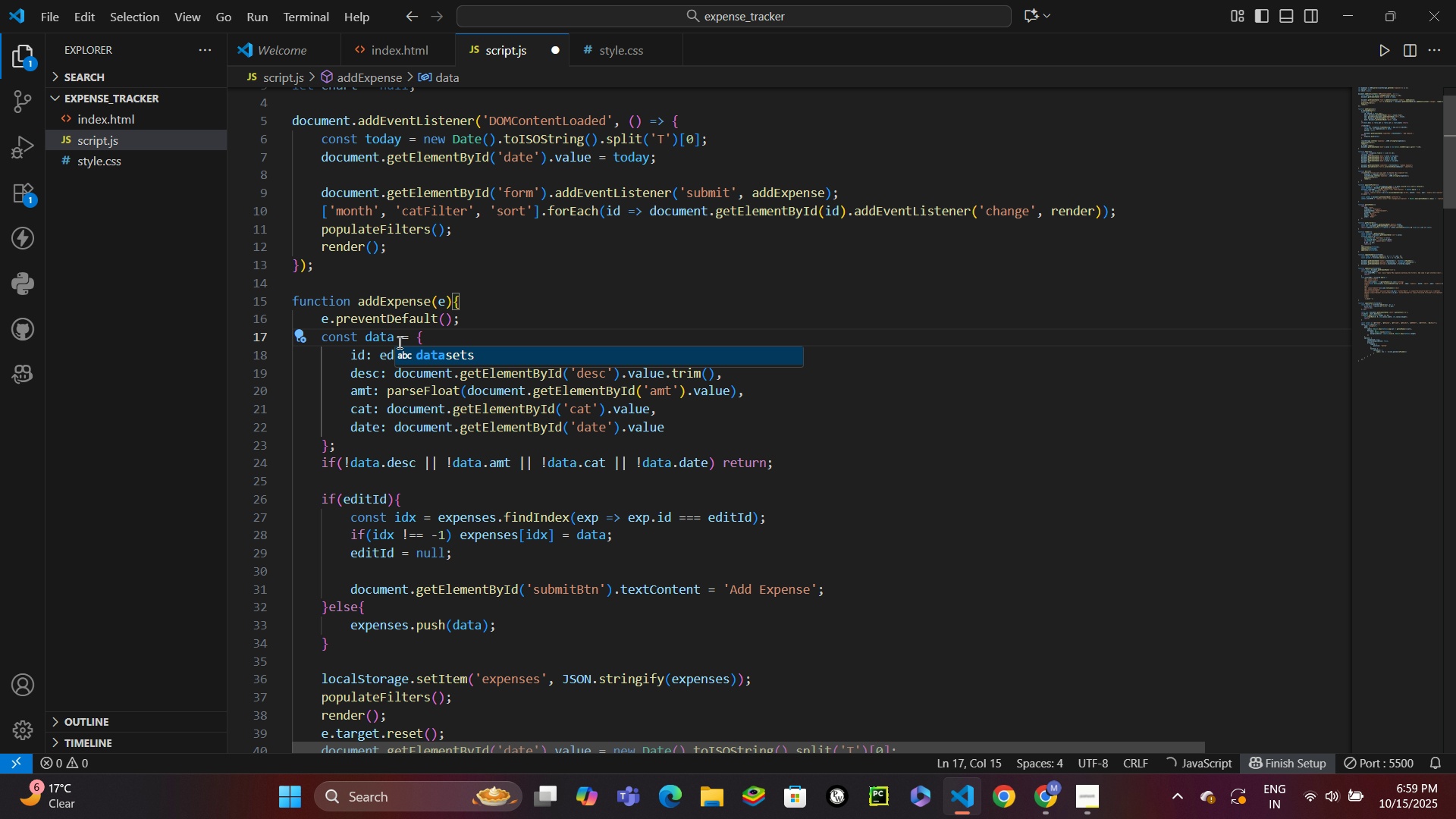 
key(Control+S)
 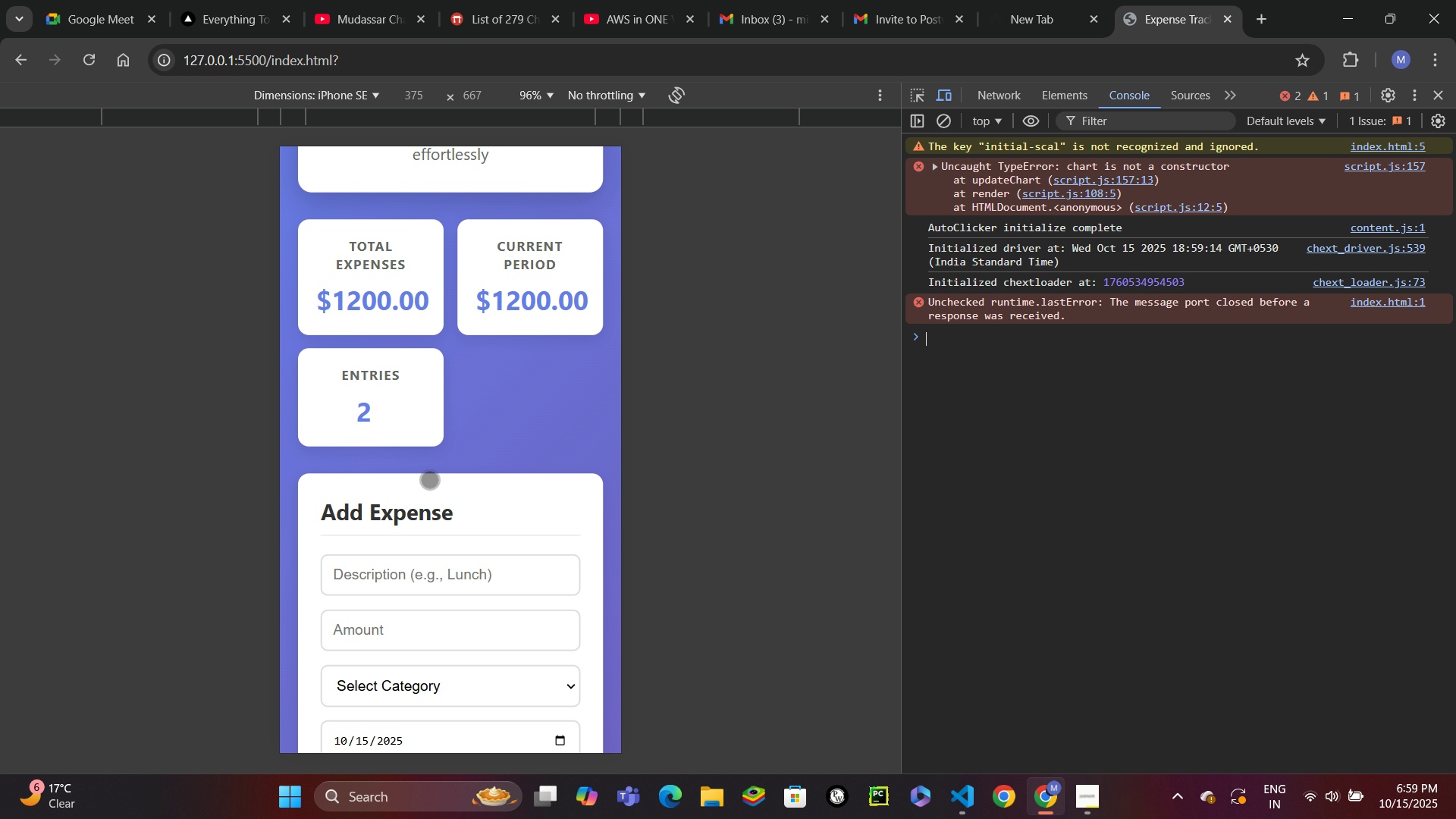 
scroll: coordinate [395, 467], scroll_direction: down, amount: 10.0
 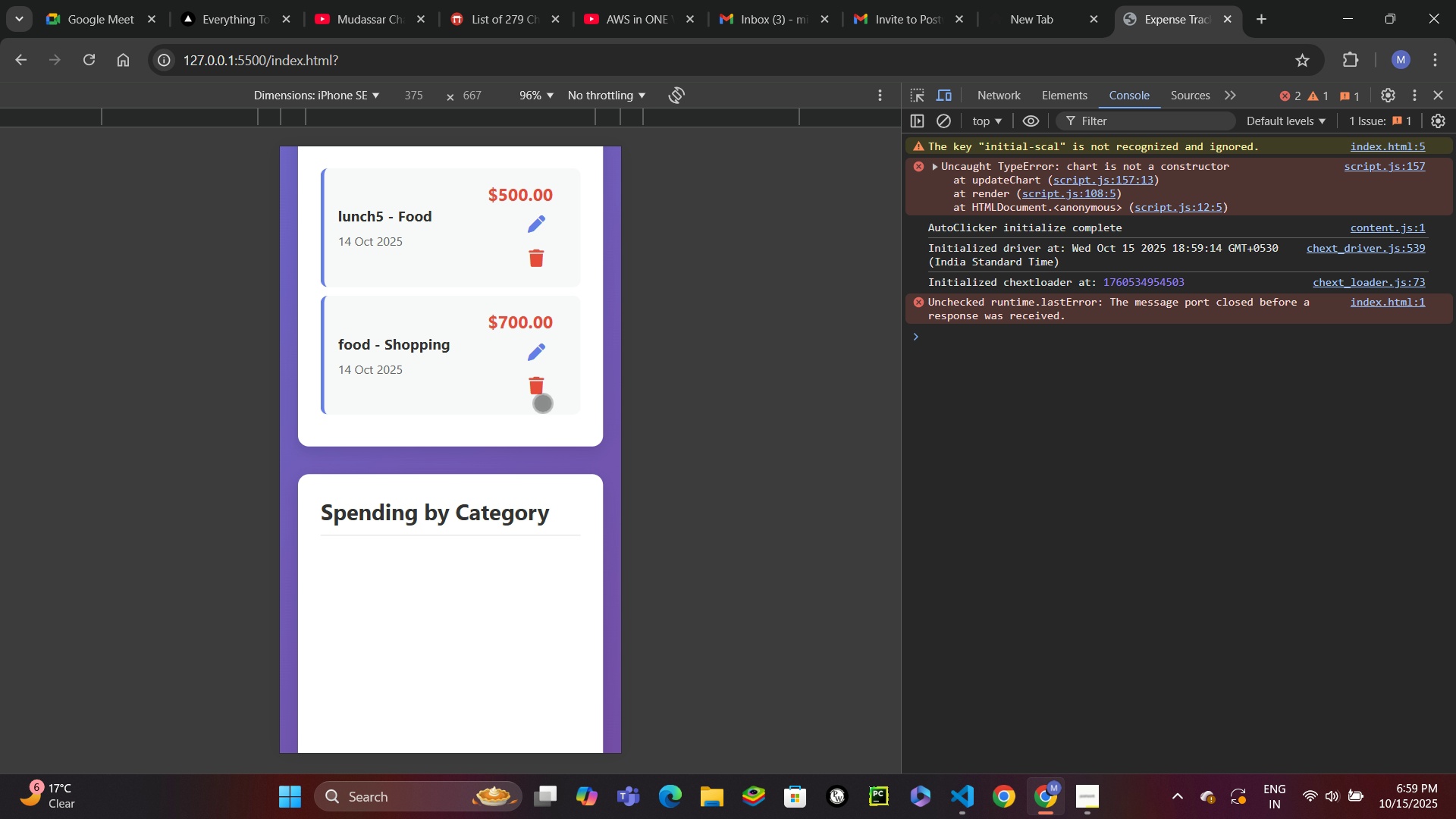 
scroll: coordinate [542, 402], scroll_direction: up, amount: 3.0
 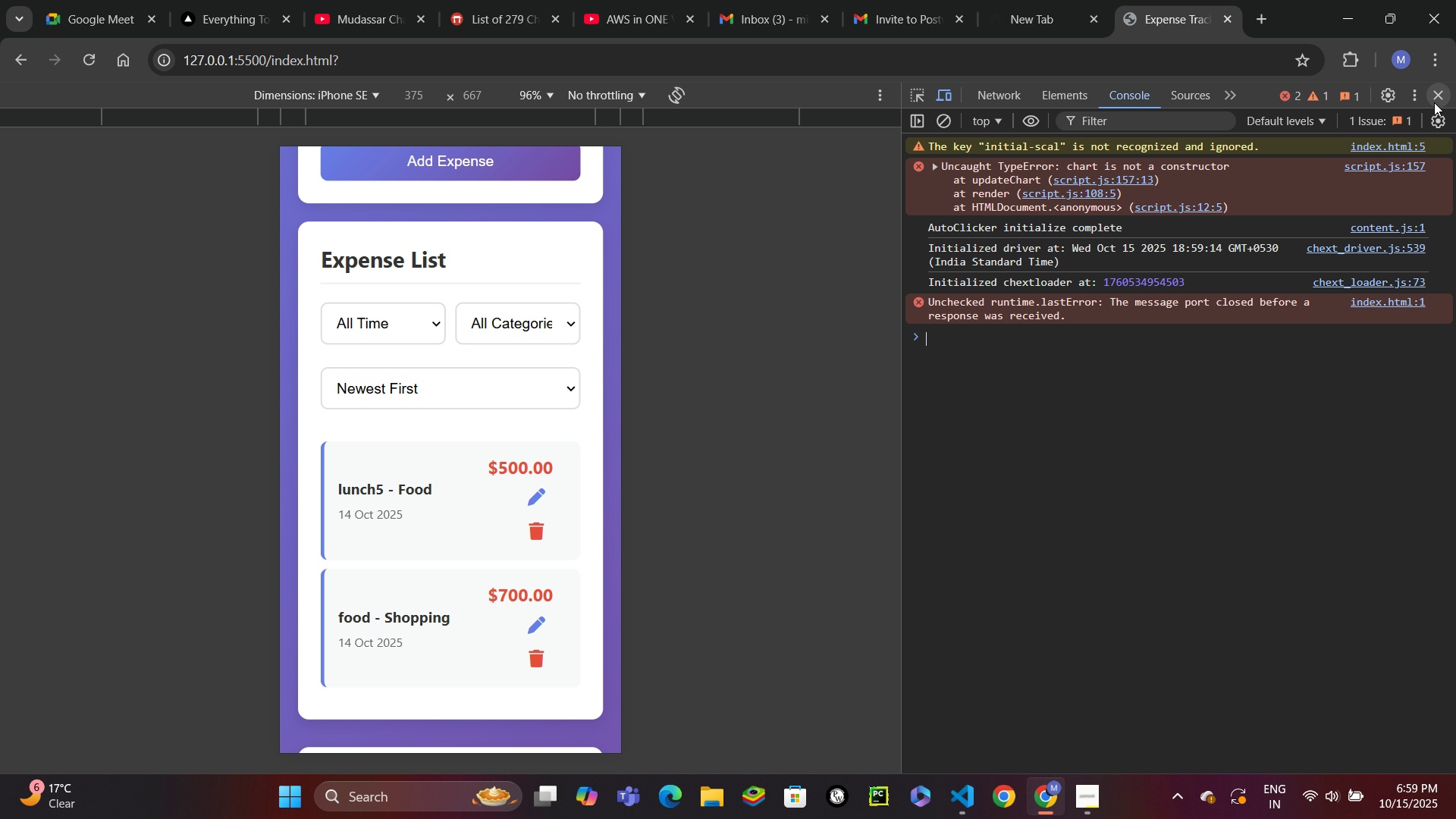 
left_click([1434, 102])
 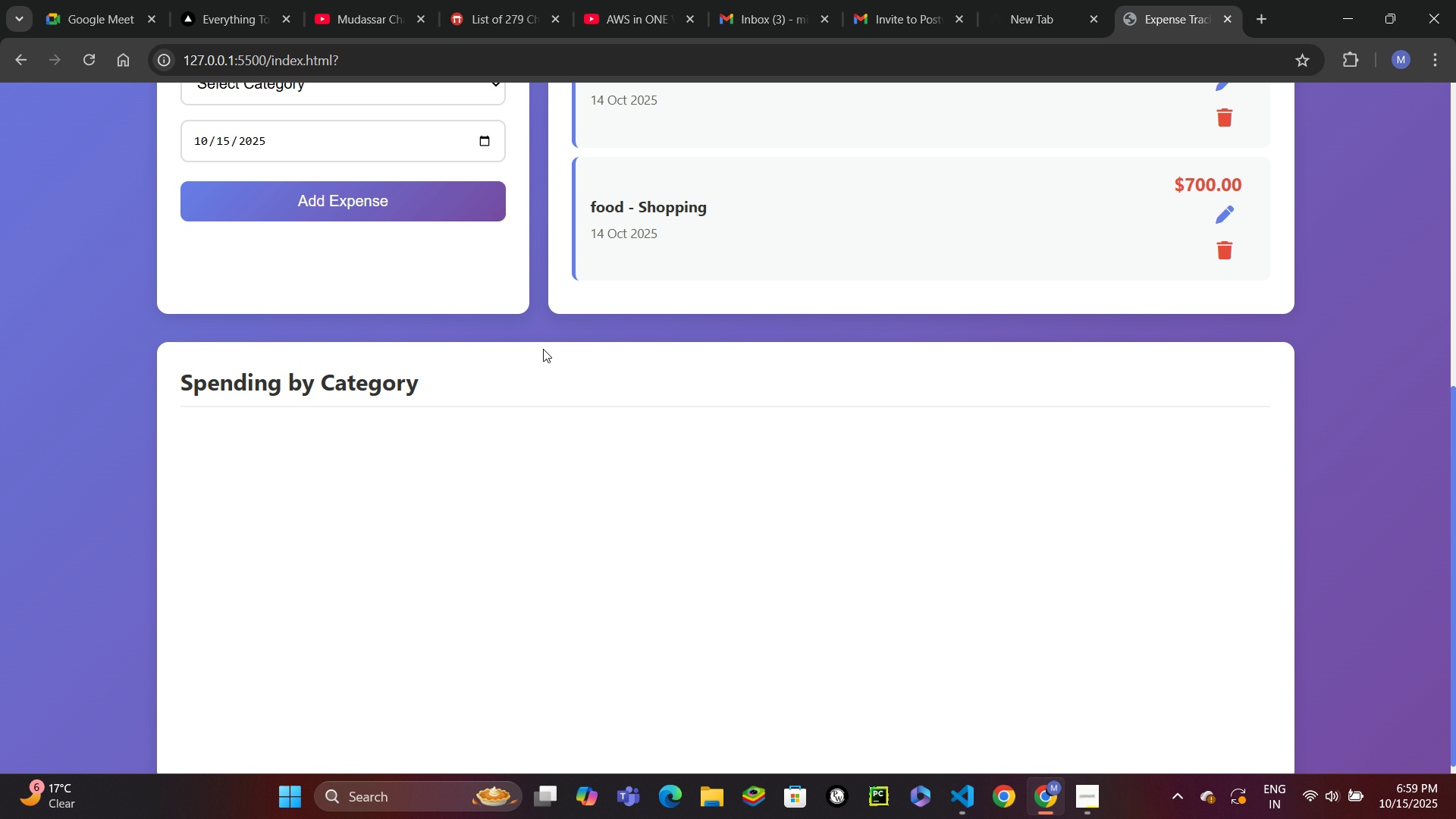 
scroll: coordinate [752, 356], scroll_direction: up, amount: 4.0
 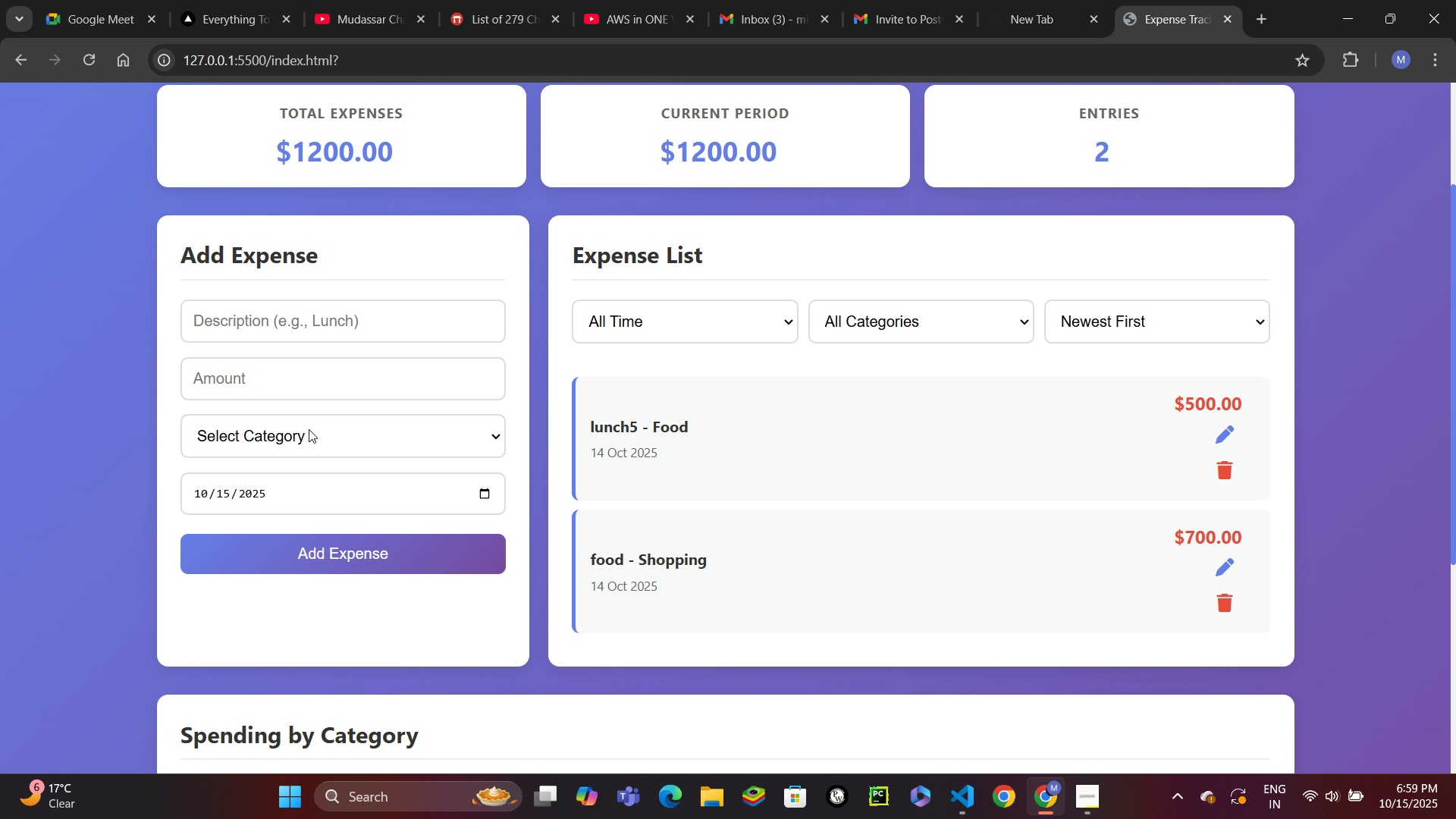 
left_click([309, 430])
 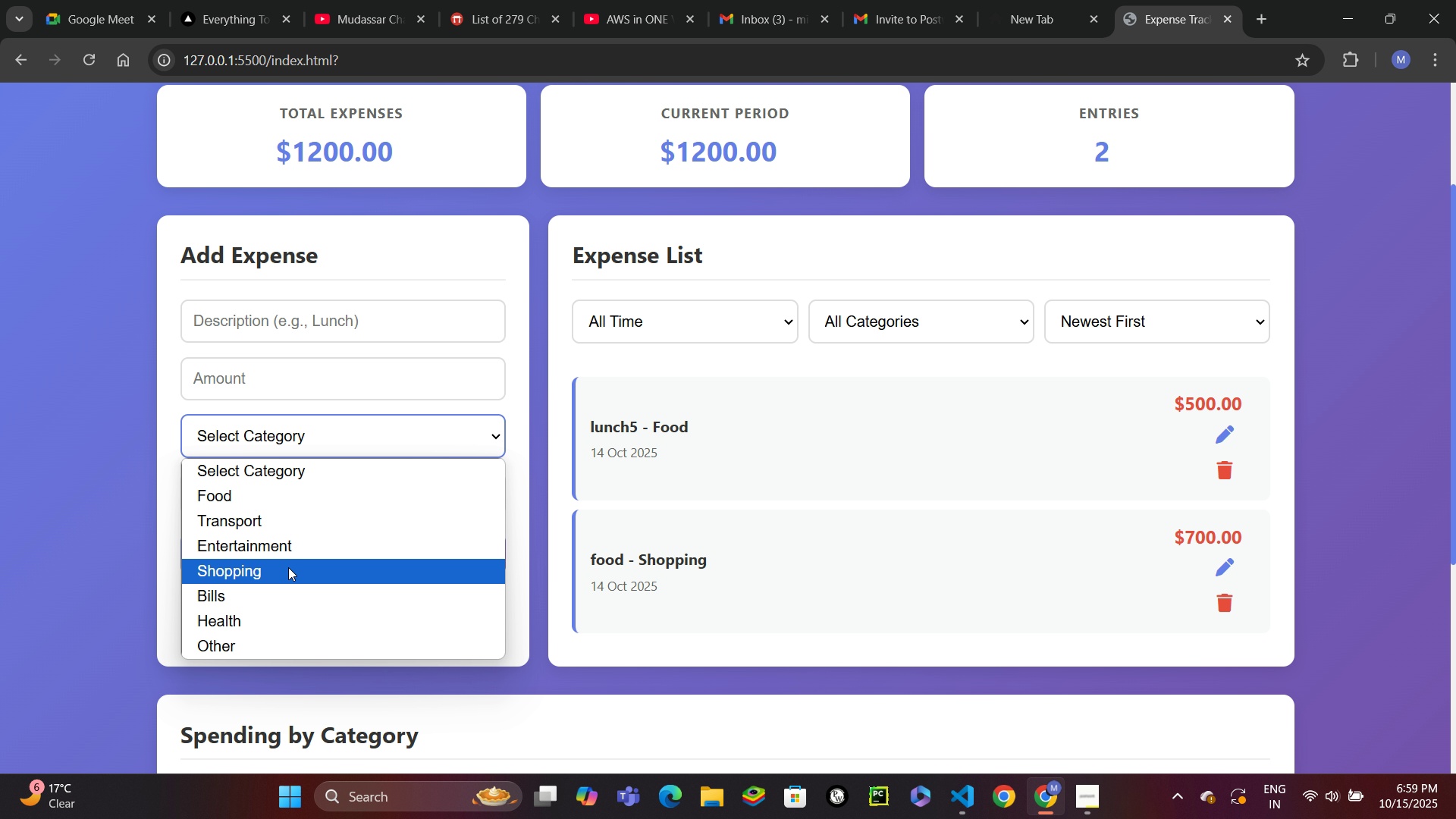 
left_click([288, 567])
 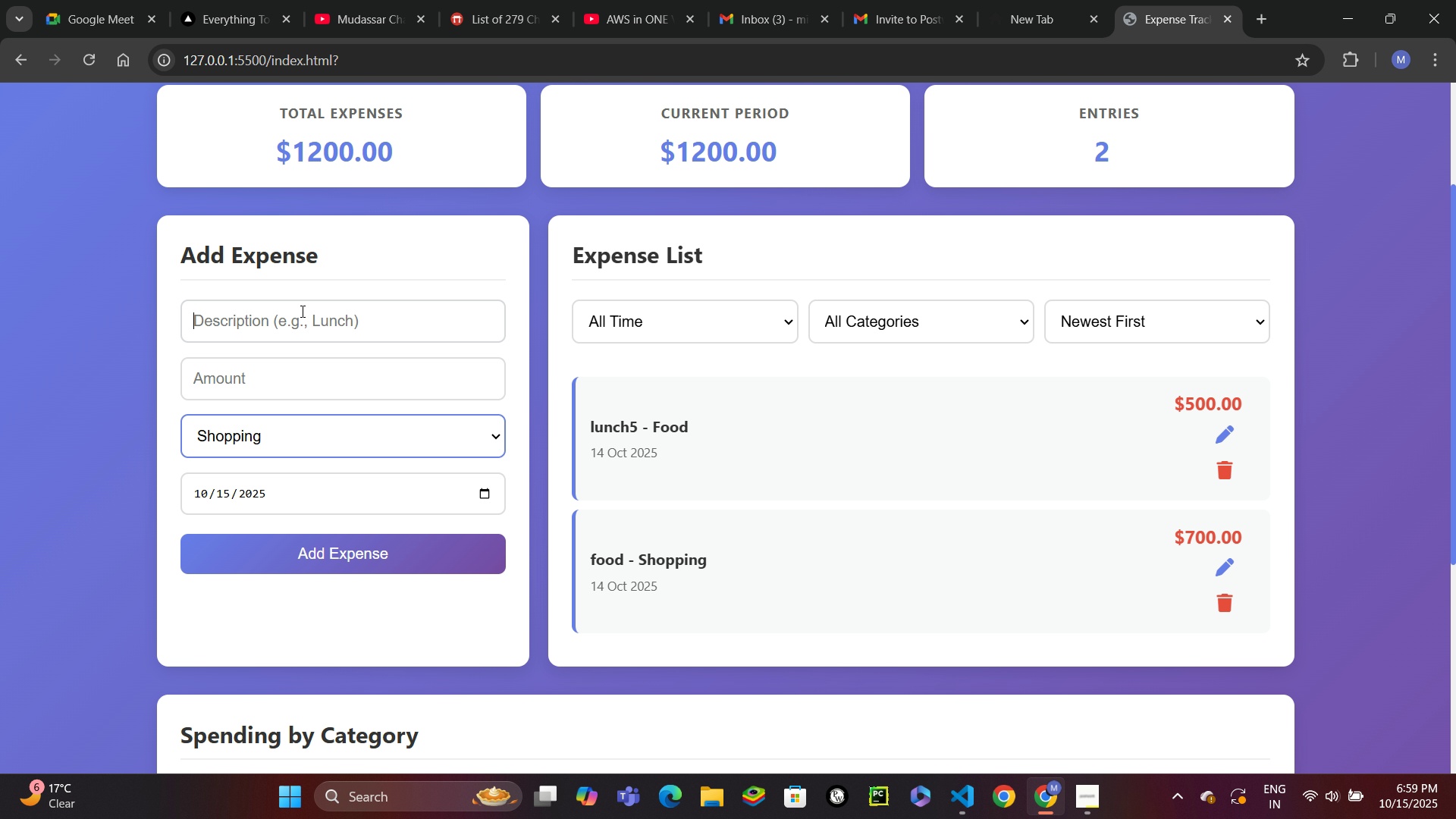 
left_click([301, 311])
 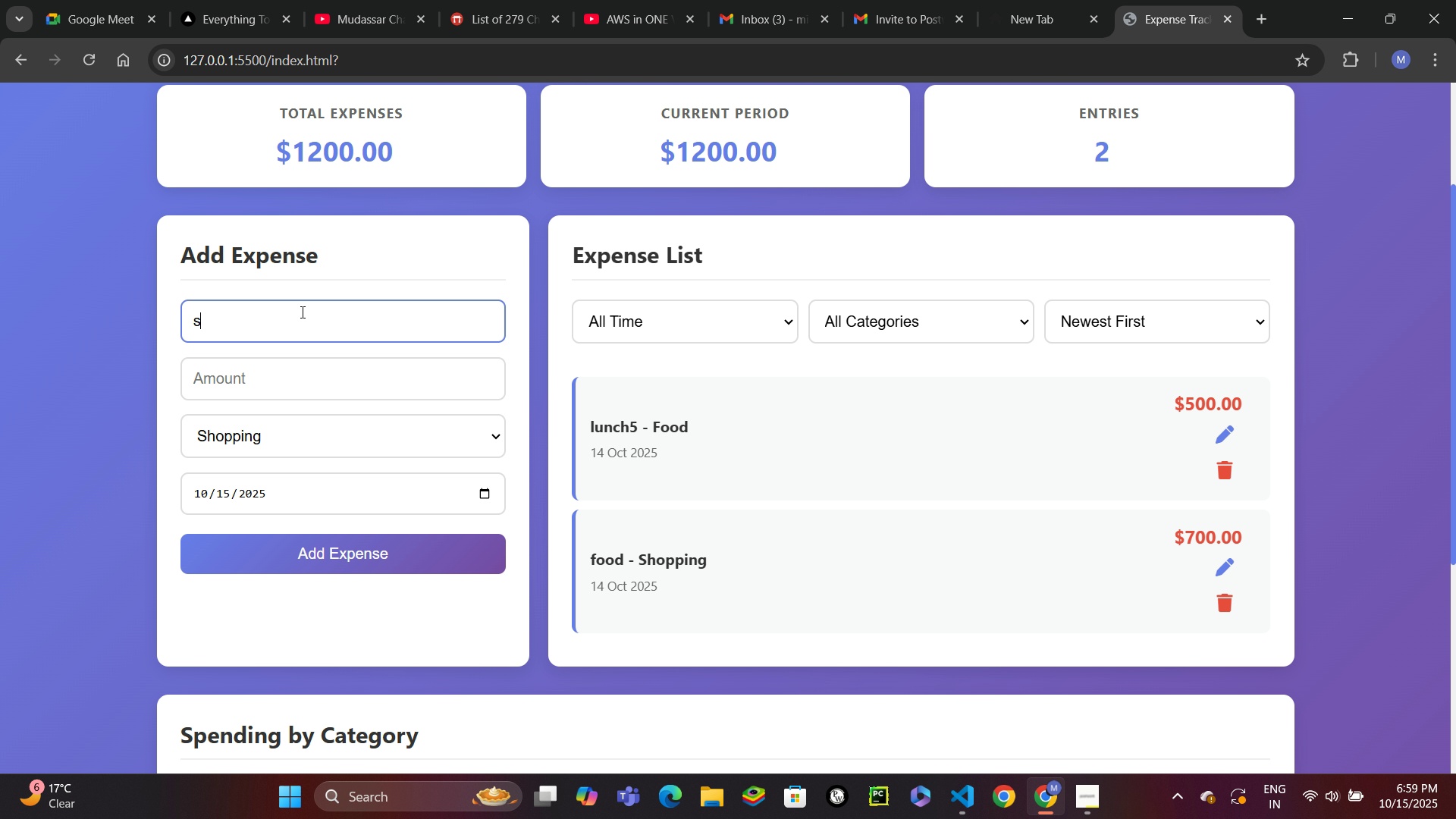 
type(shopping)
 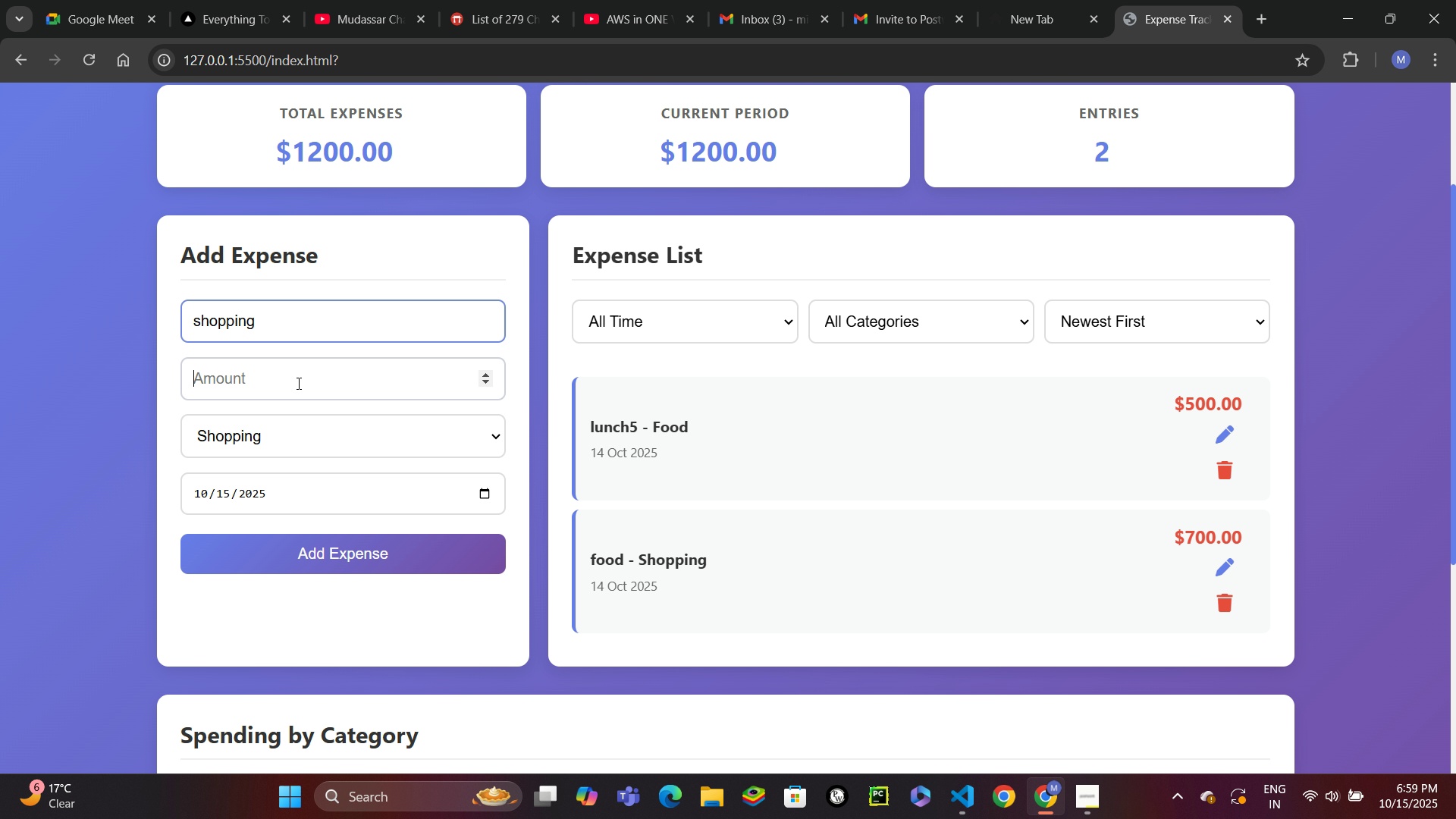 
left_click([297, 383])
 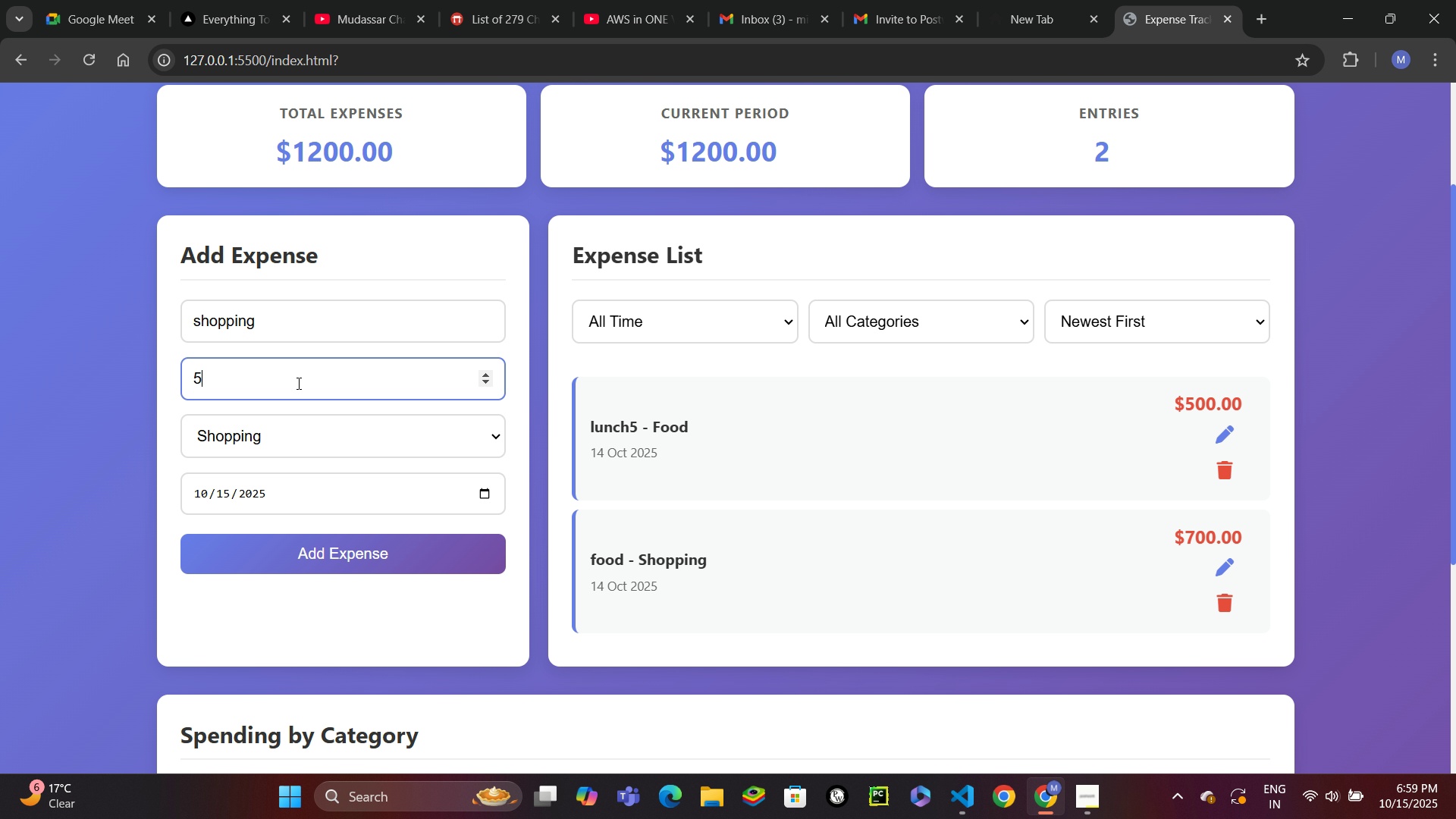 
key(Numpad5)
 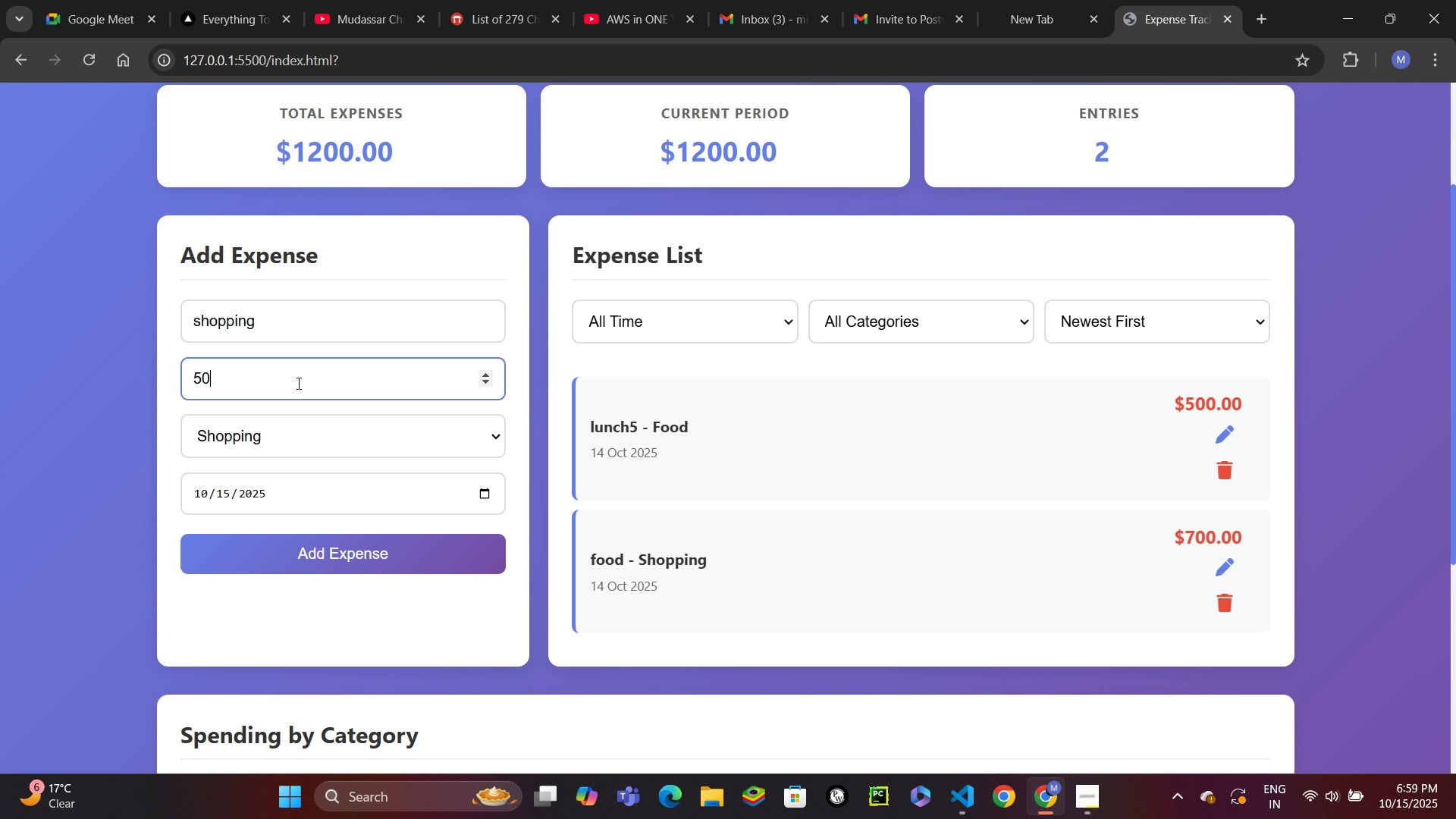 
key(Numpad0)
 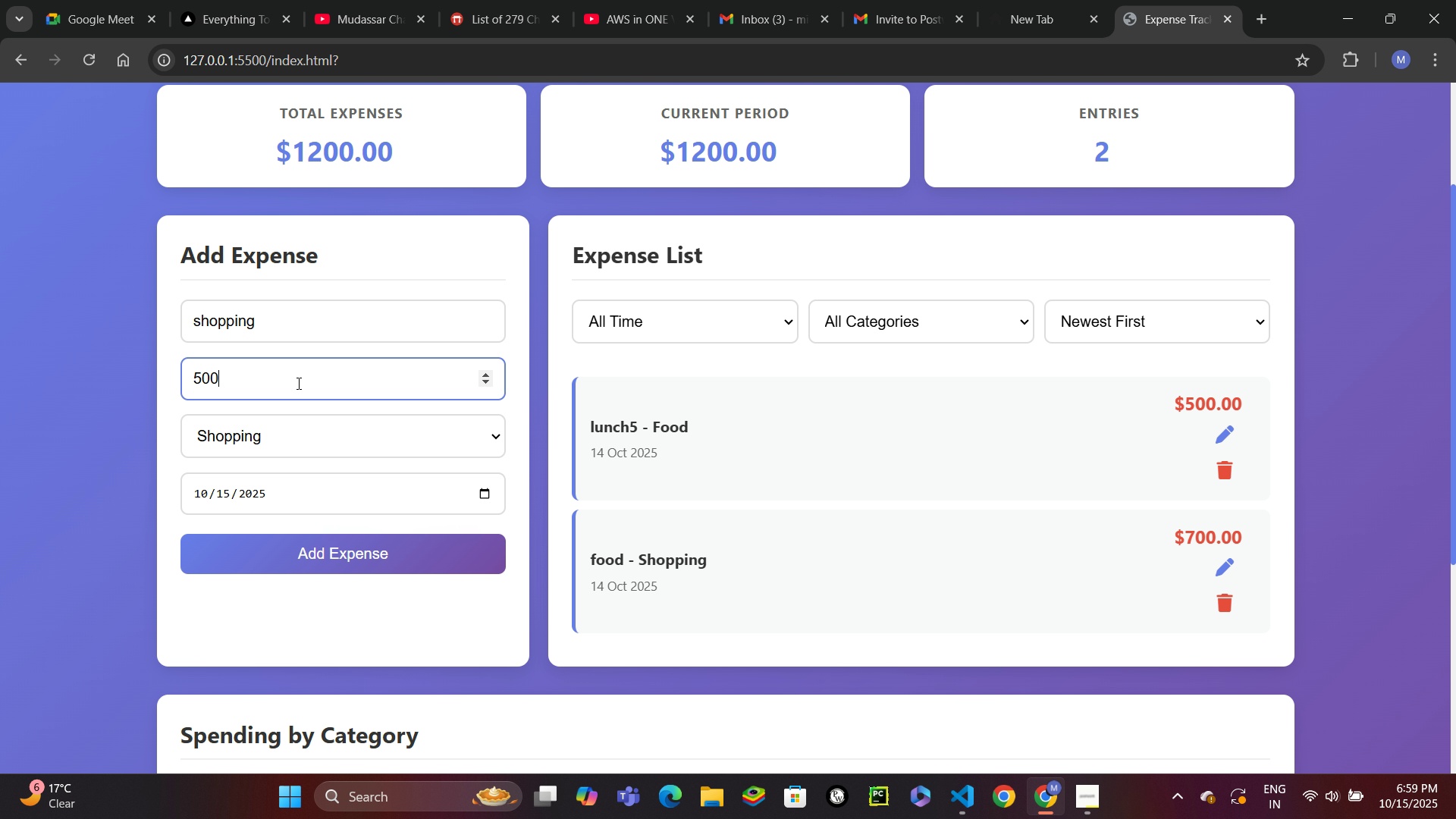 
key(Numpad0)
 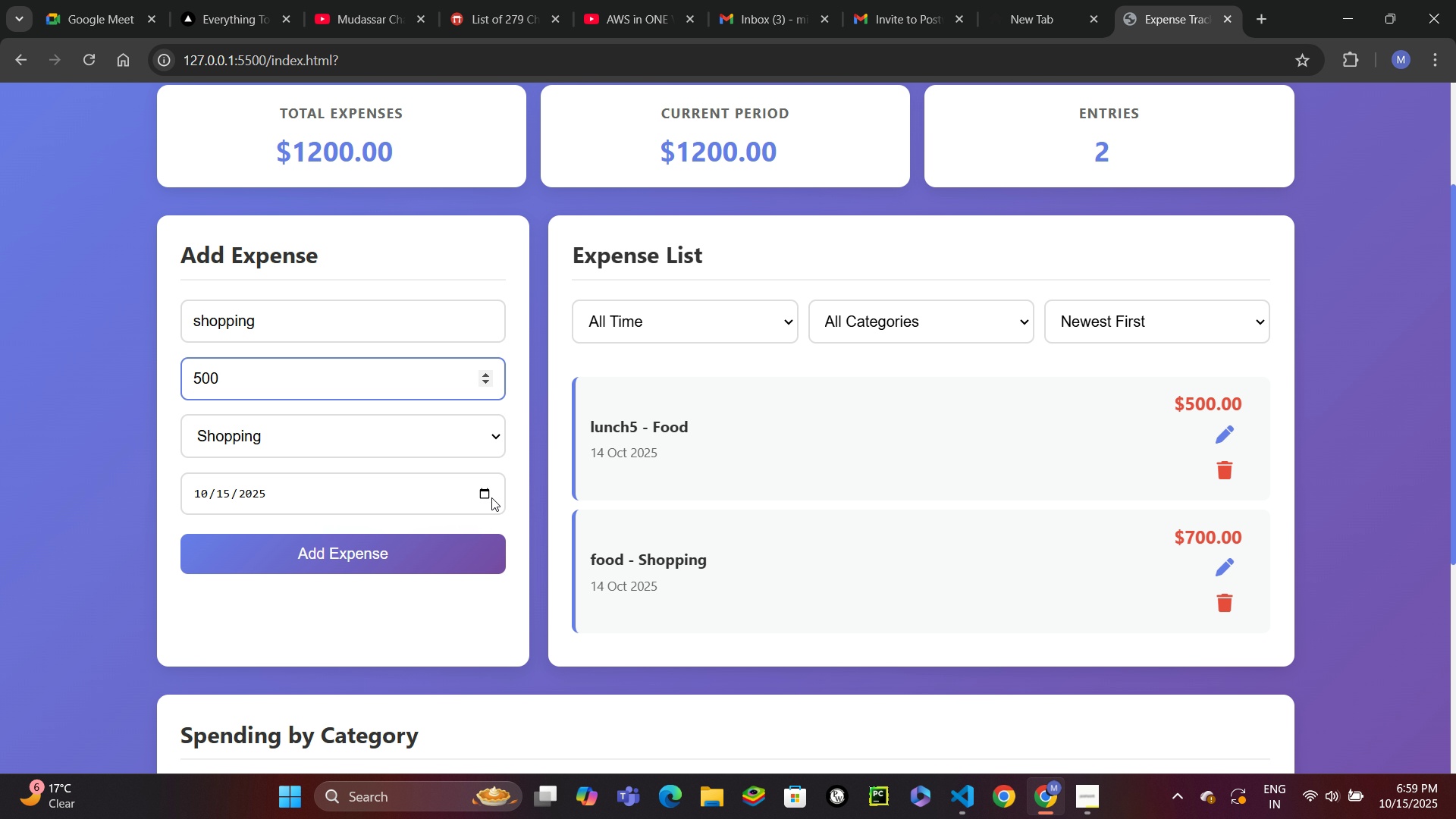 
left_click([491, 497])
 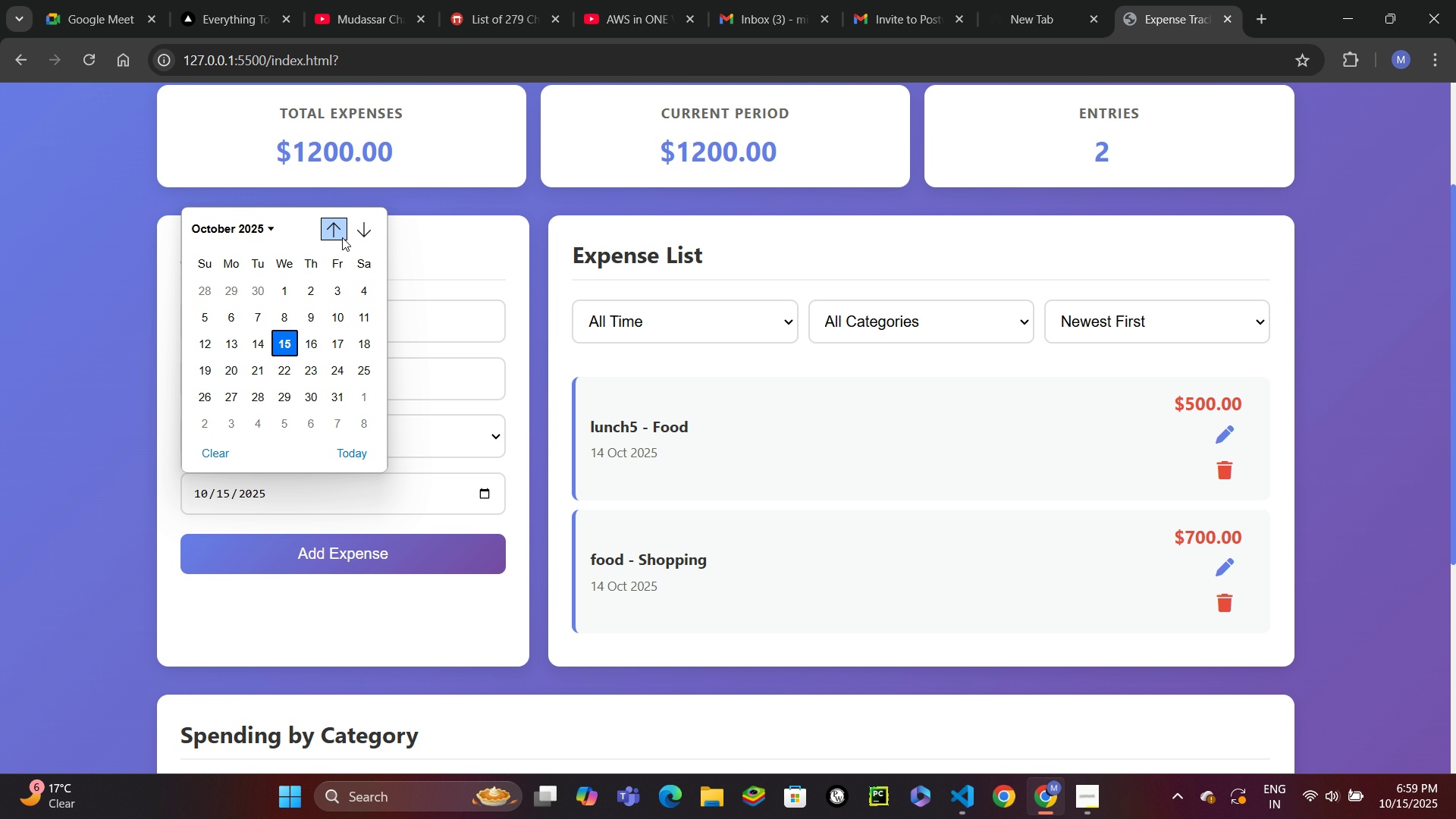 
left_click([338, 235])
 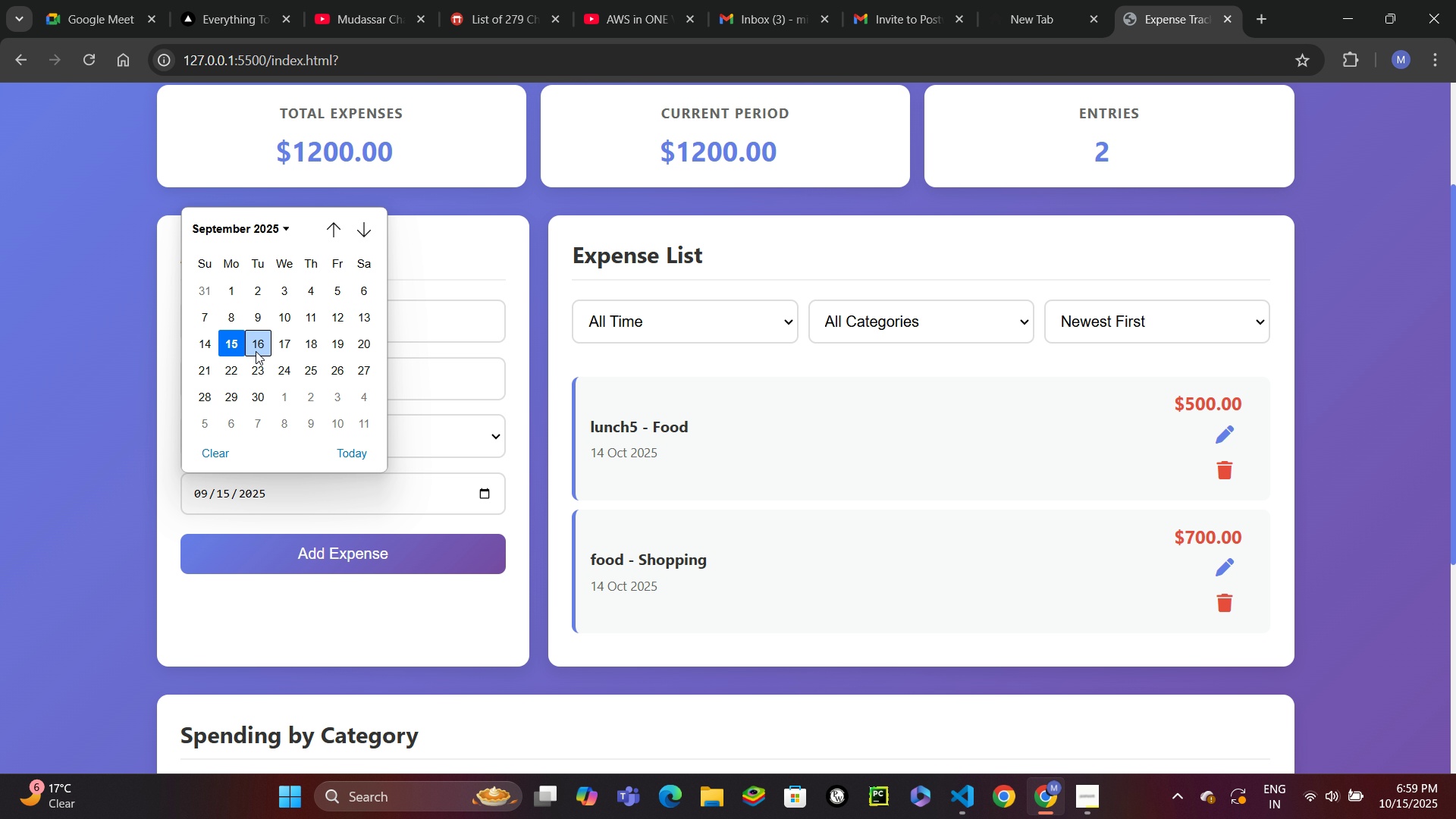 
left_click([256, 351])
 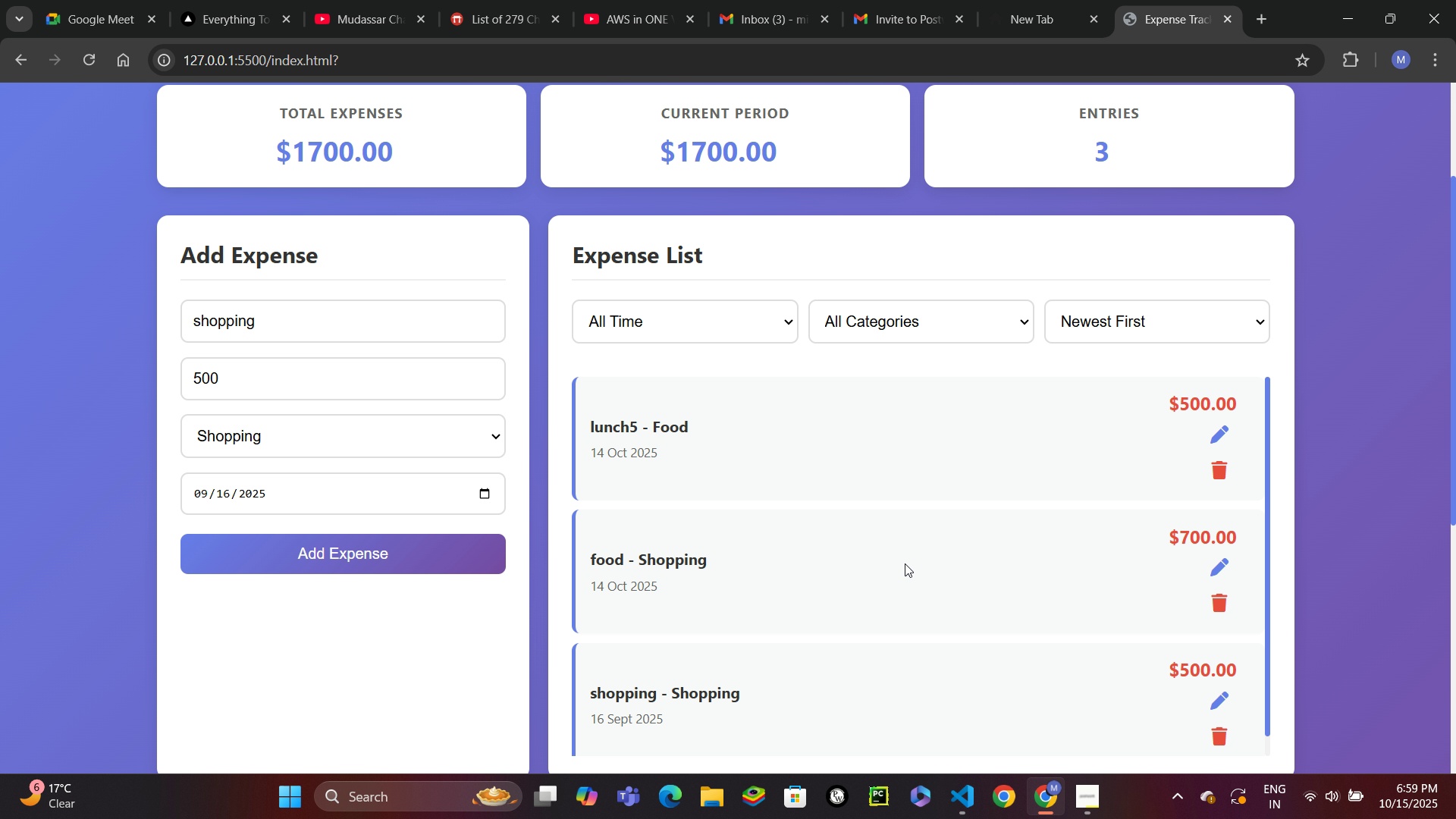 
scroll: coordinate [921, 556], scroll_direction: none, amount: 0.0
 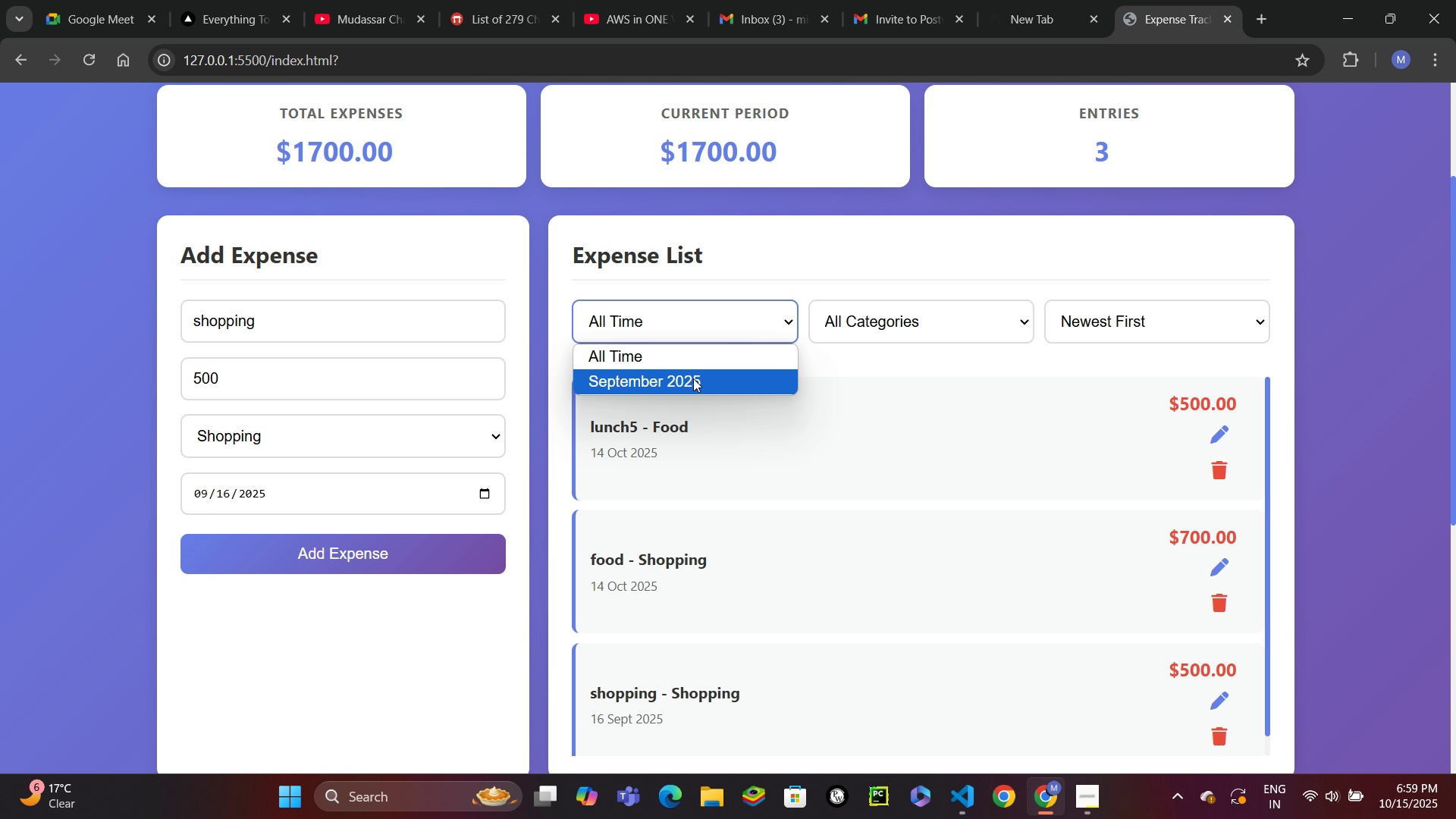 
left_click([693, 379])
 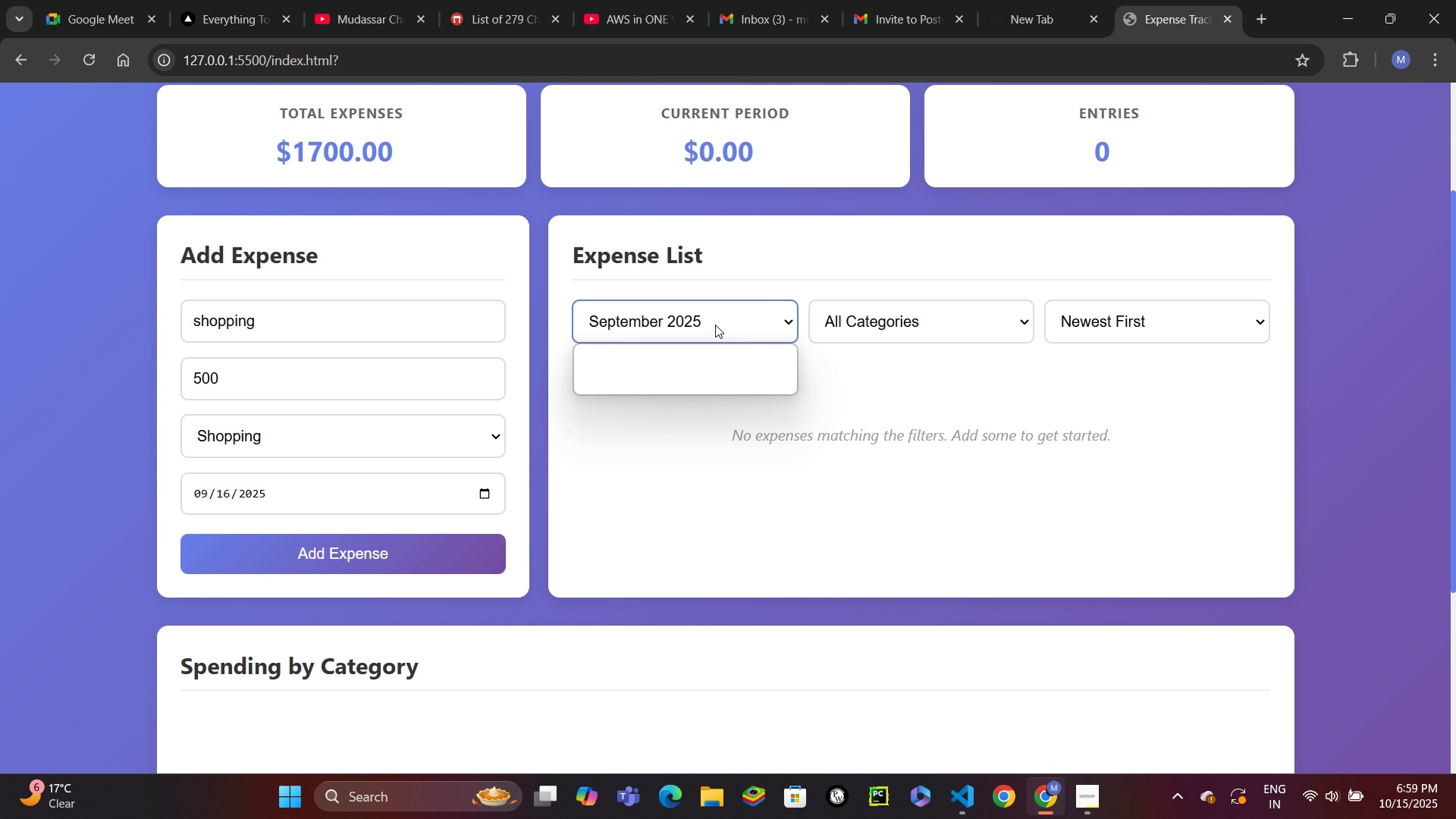 
left_click([715, 325])
 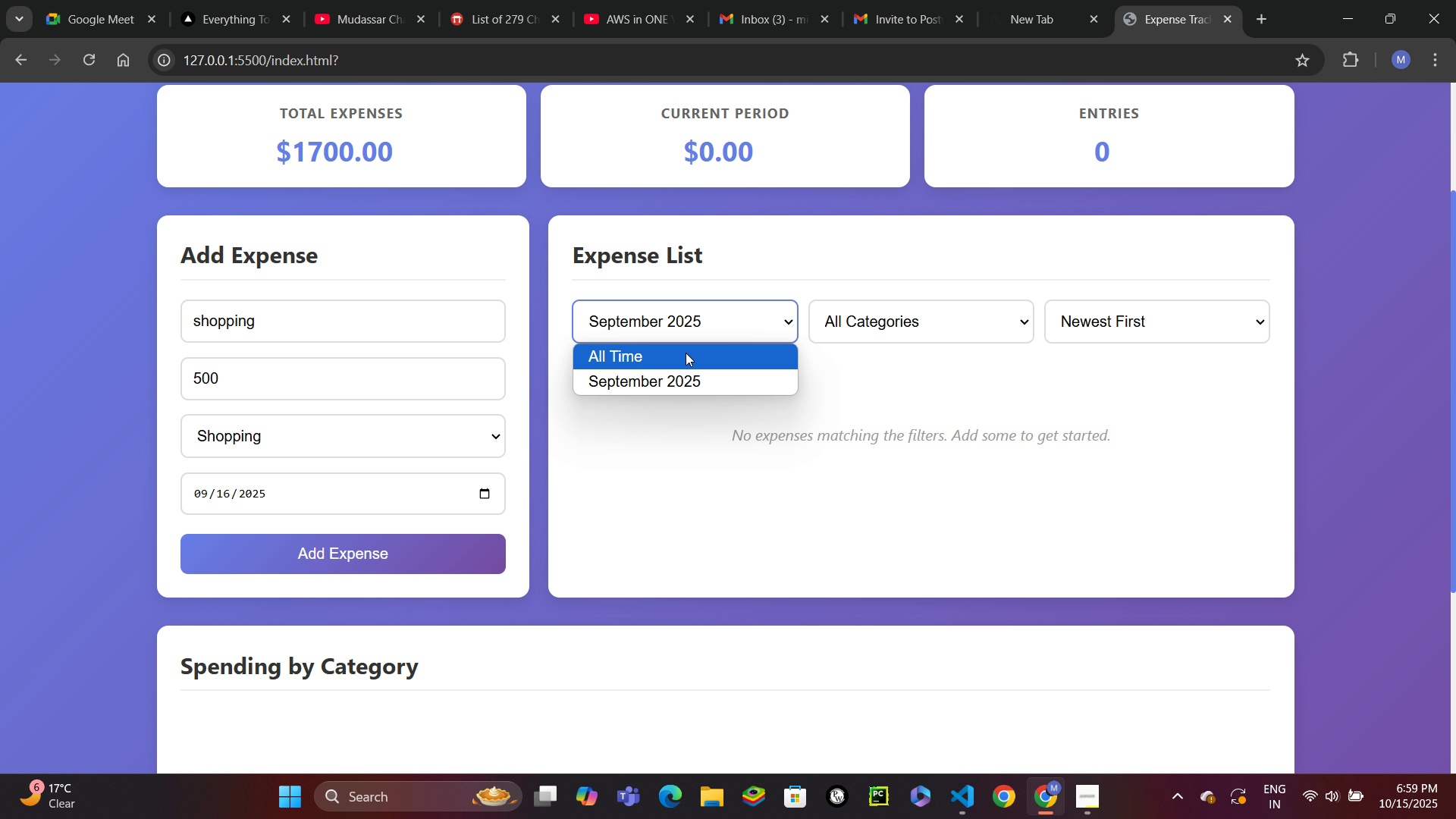 
left_click([686, 353])
 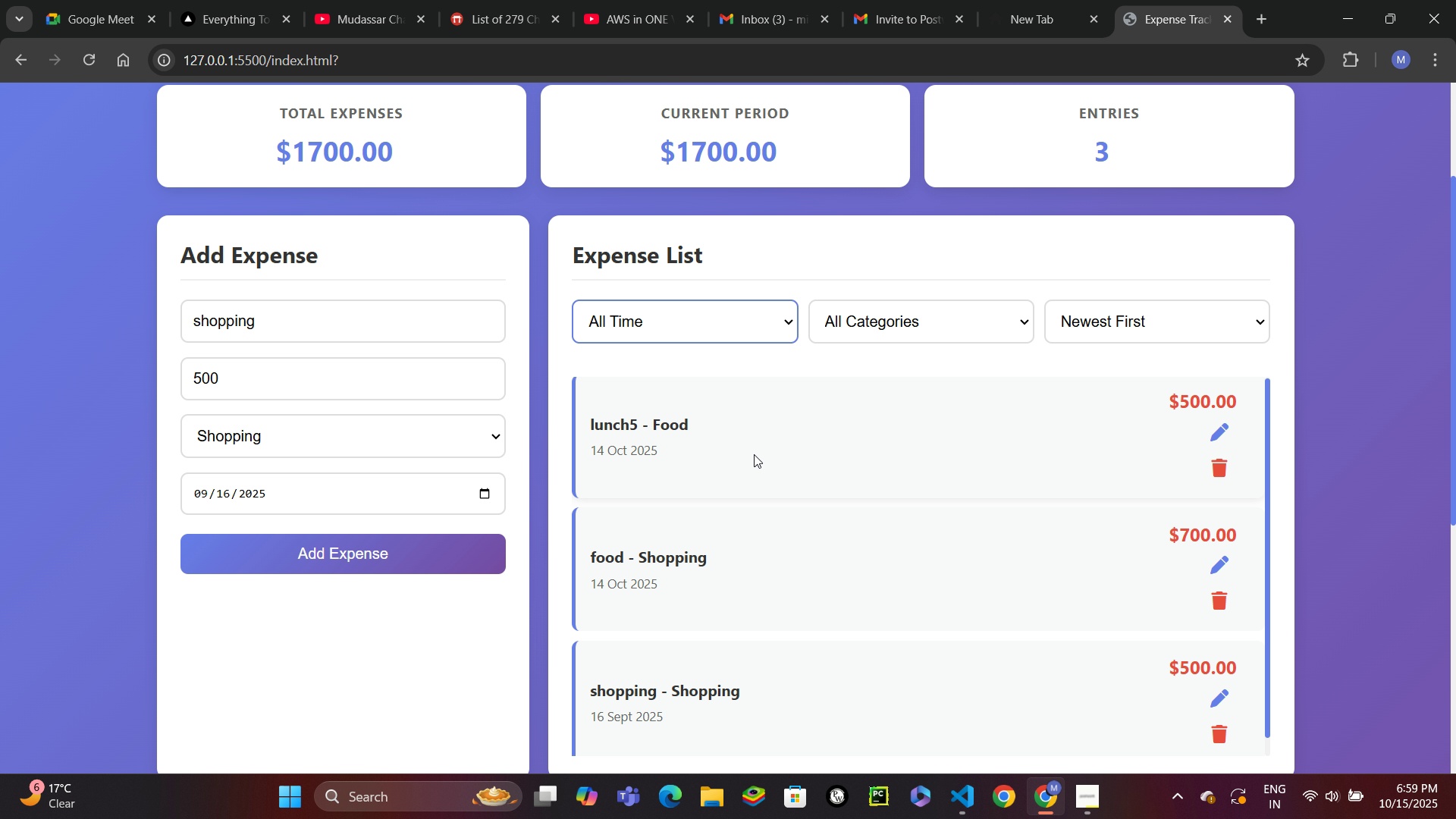 
scroll: coordinate [1304, 405], scroll_direction: down, amount: 13.0
 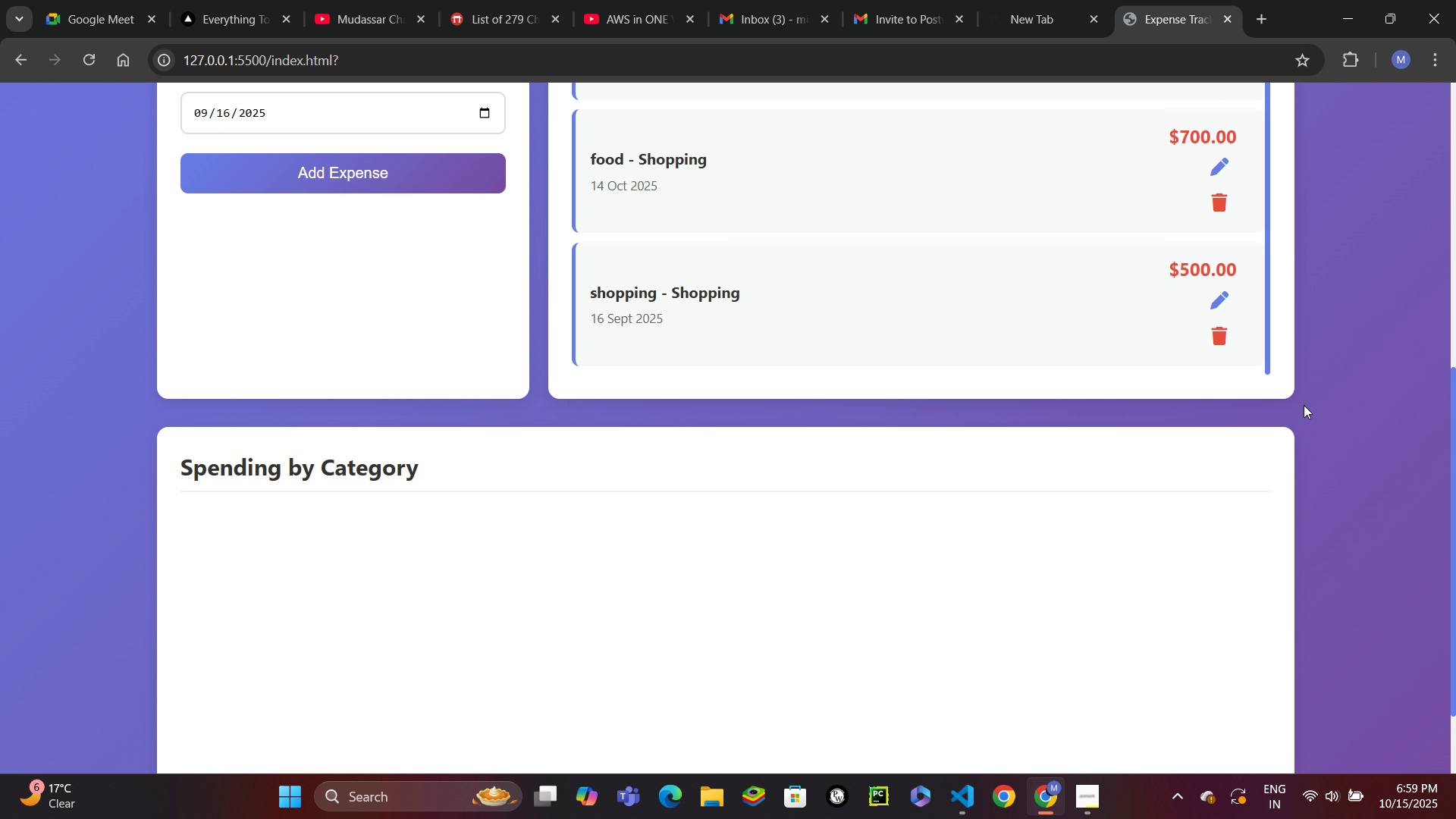 
scroll: coordinate [1304, 403], scroll_direction: up, amount: 6.0
 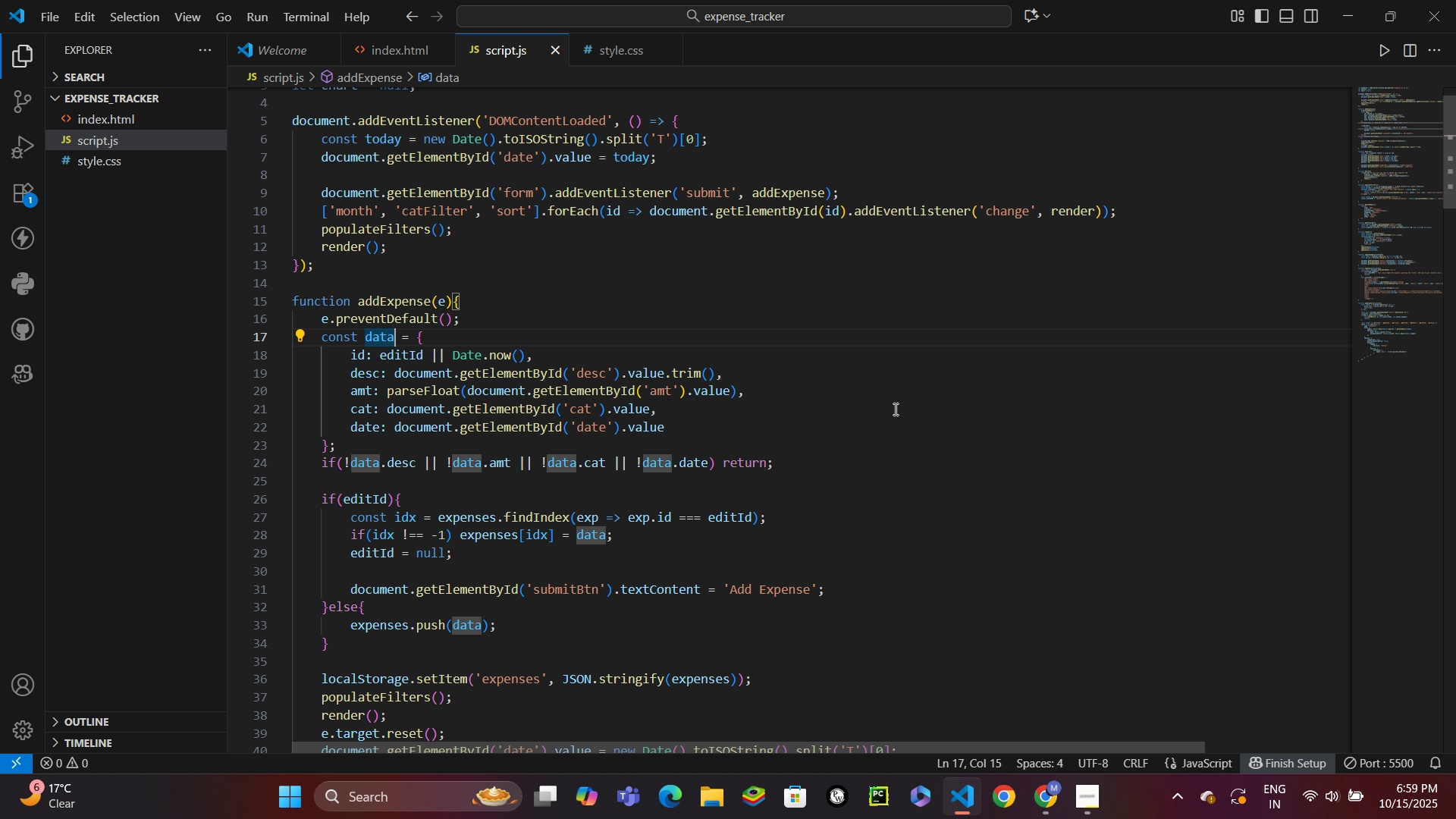 
wait(15.26)
 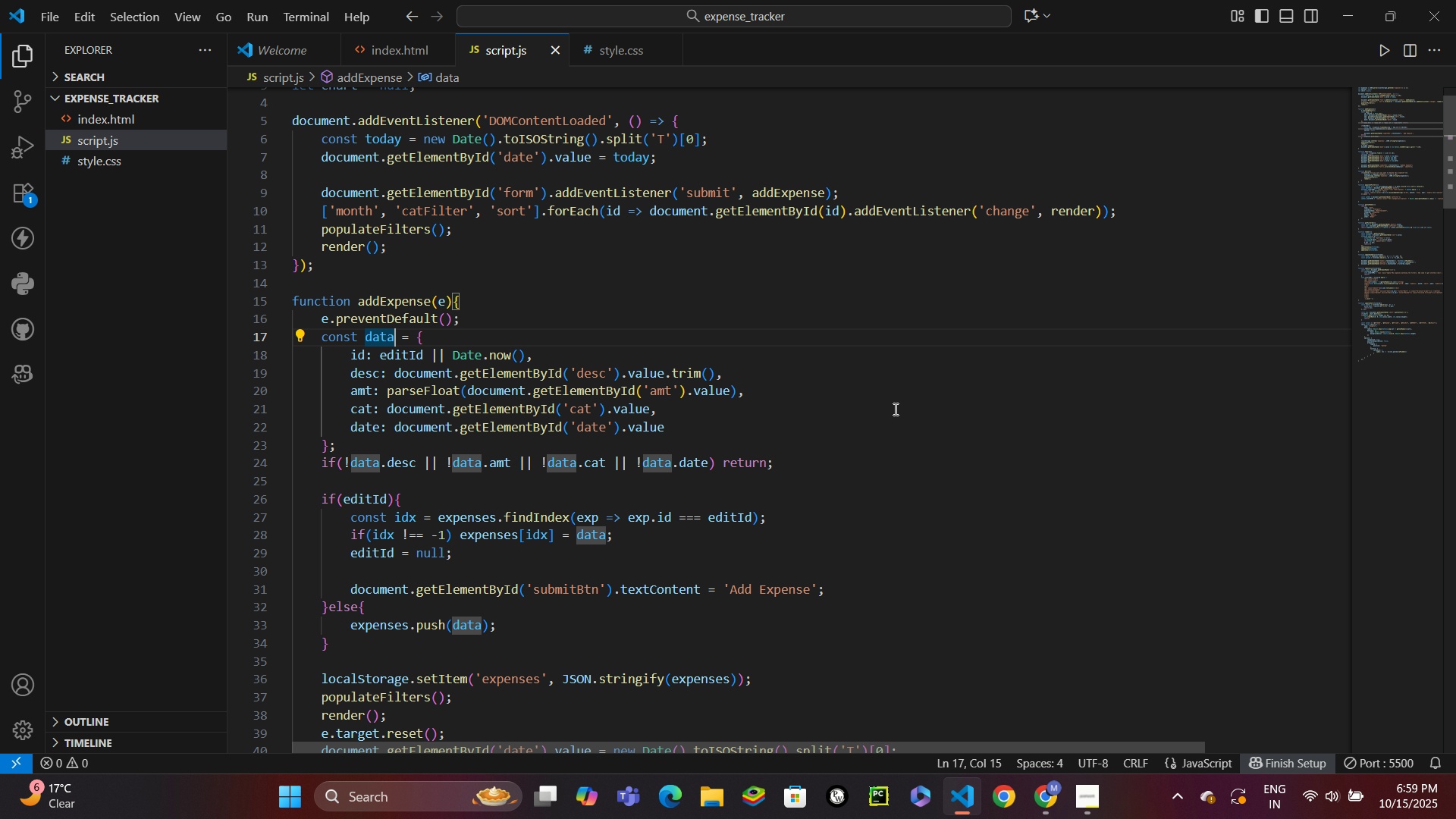 
scroll: coordinate [821, 513], scroll_direction: down, amount: 13.0
 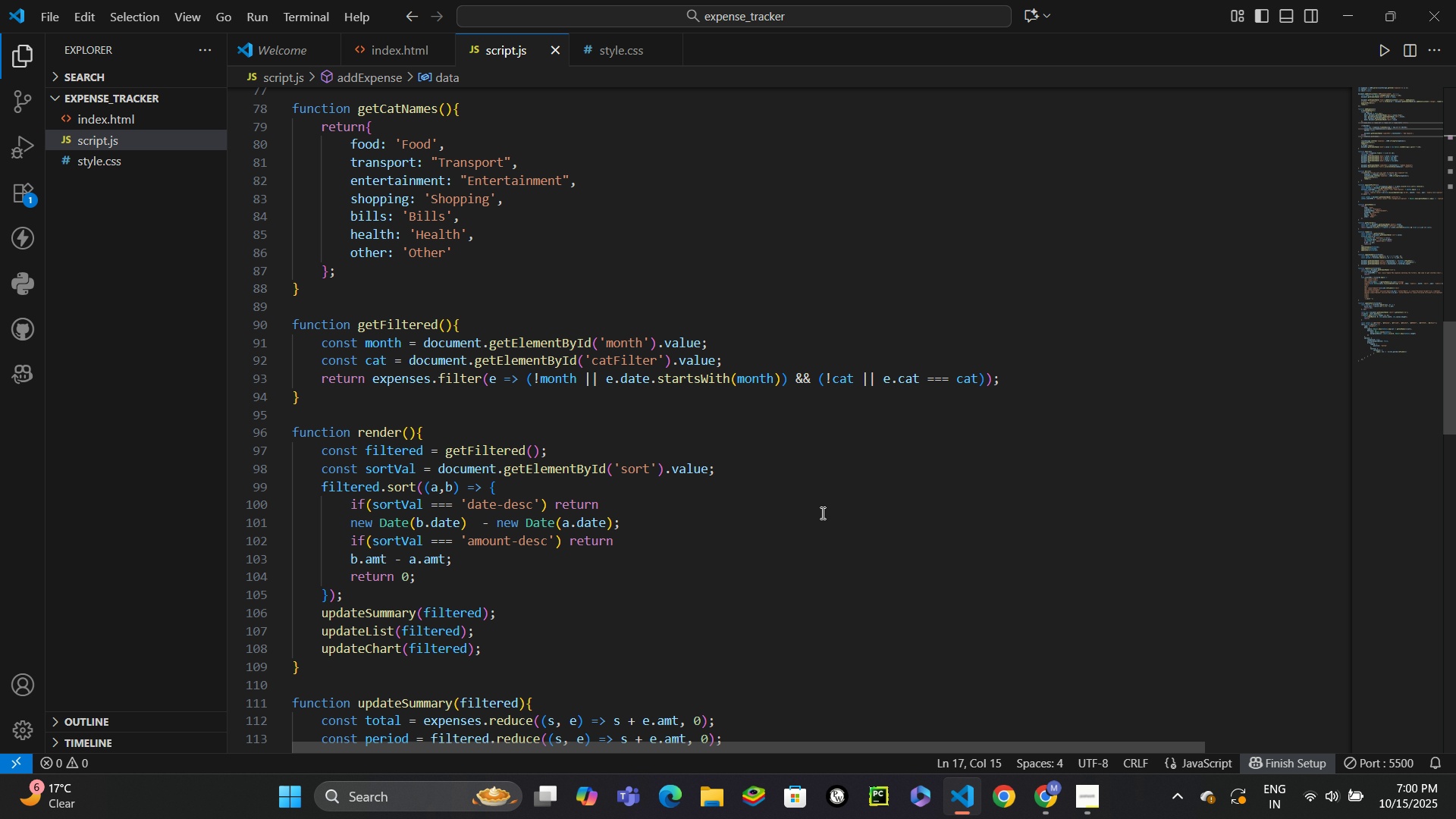 
scroll: coordinate [821, 513], scroll_direction: up, amount: 3.0
 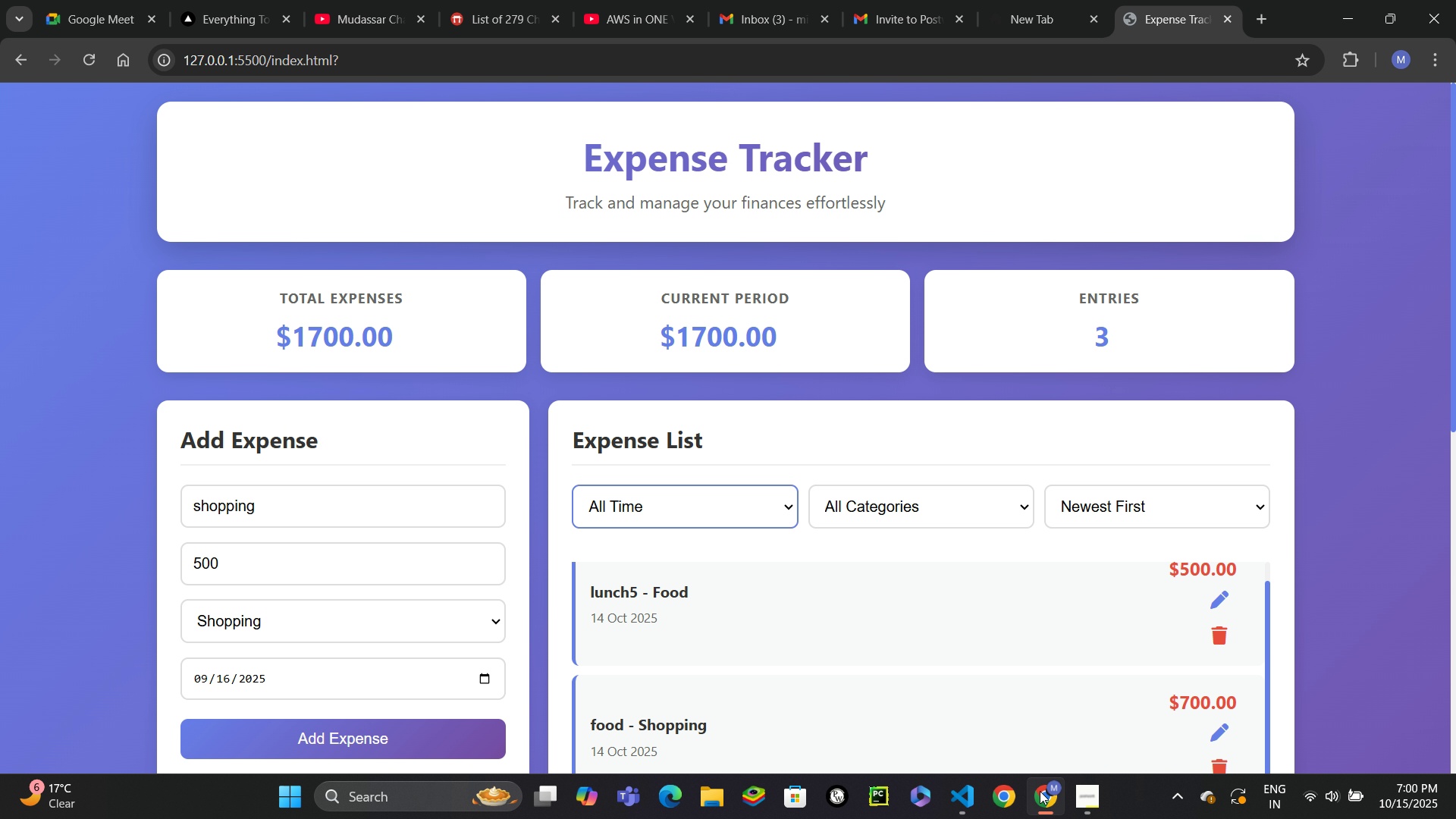 
left_click([1040, 791])
 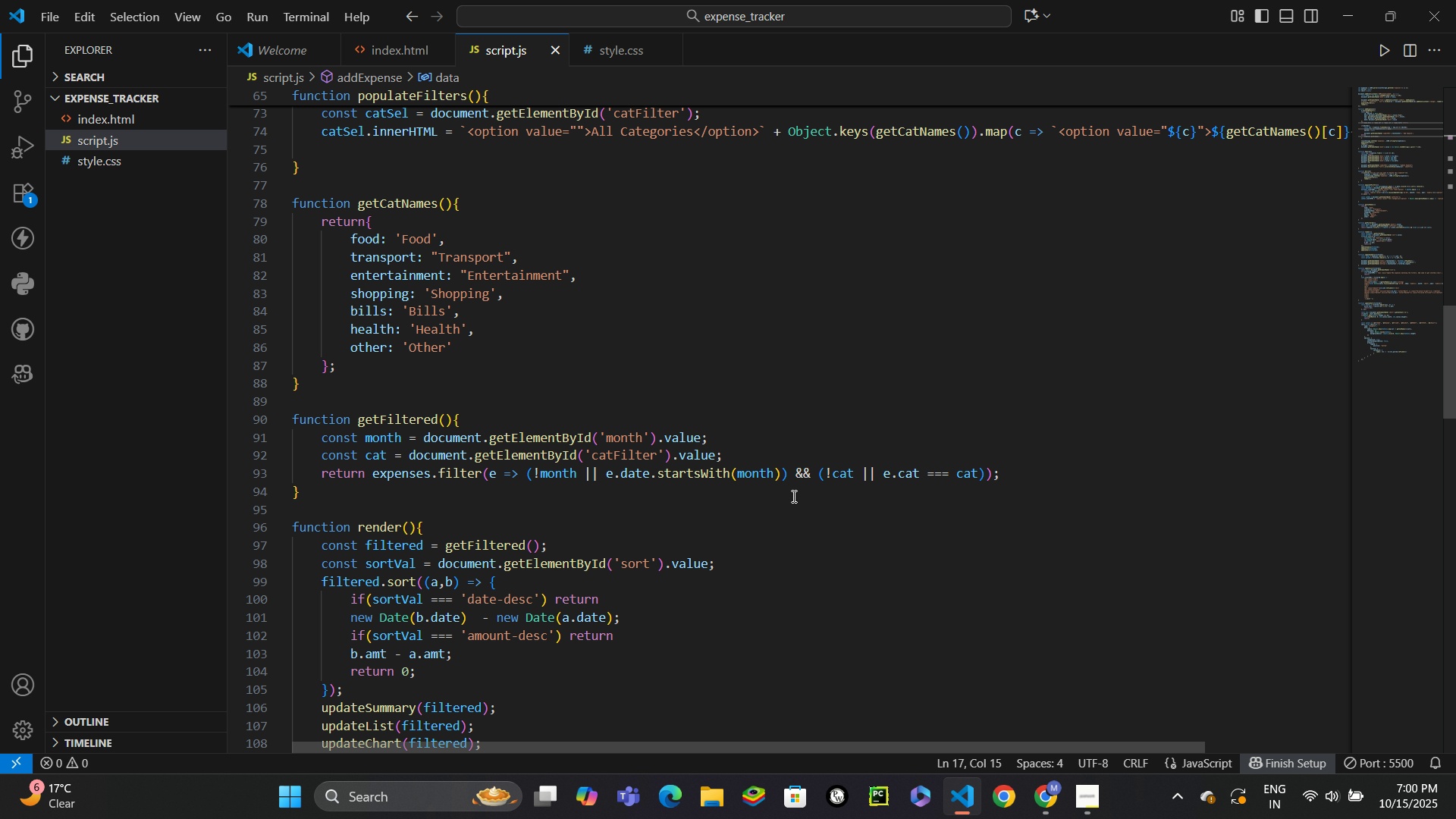 
scroll: coordinate [792, 496], scroll_direction: down, amount: 4.0
 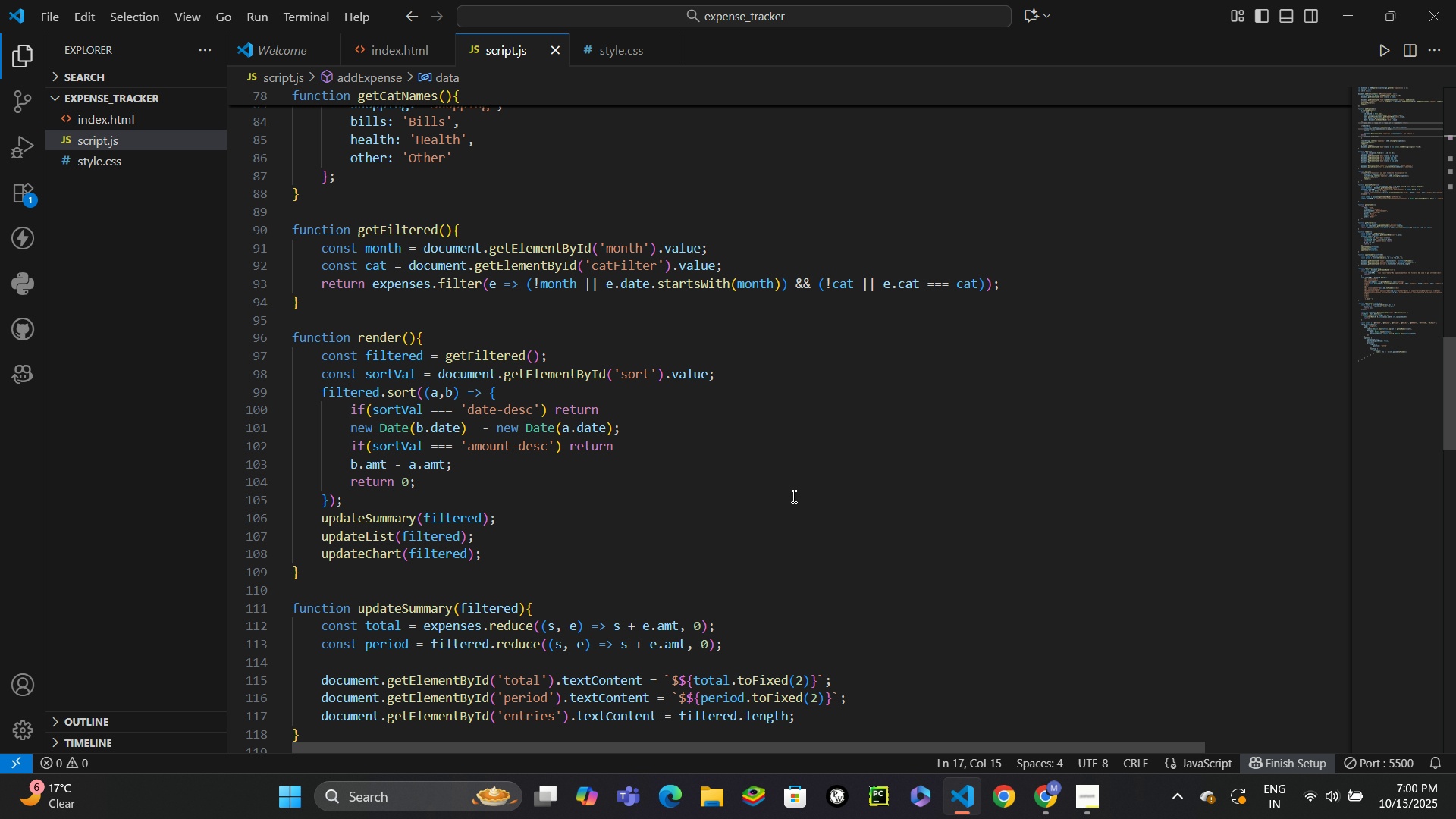 
wait(7.18)
 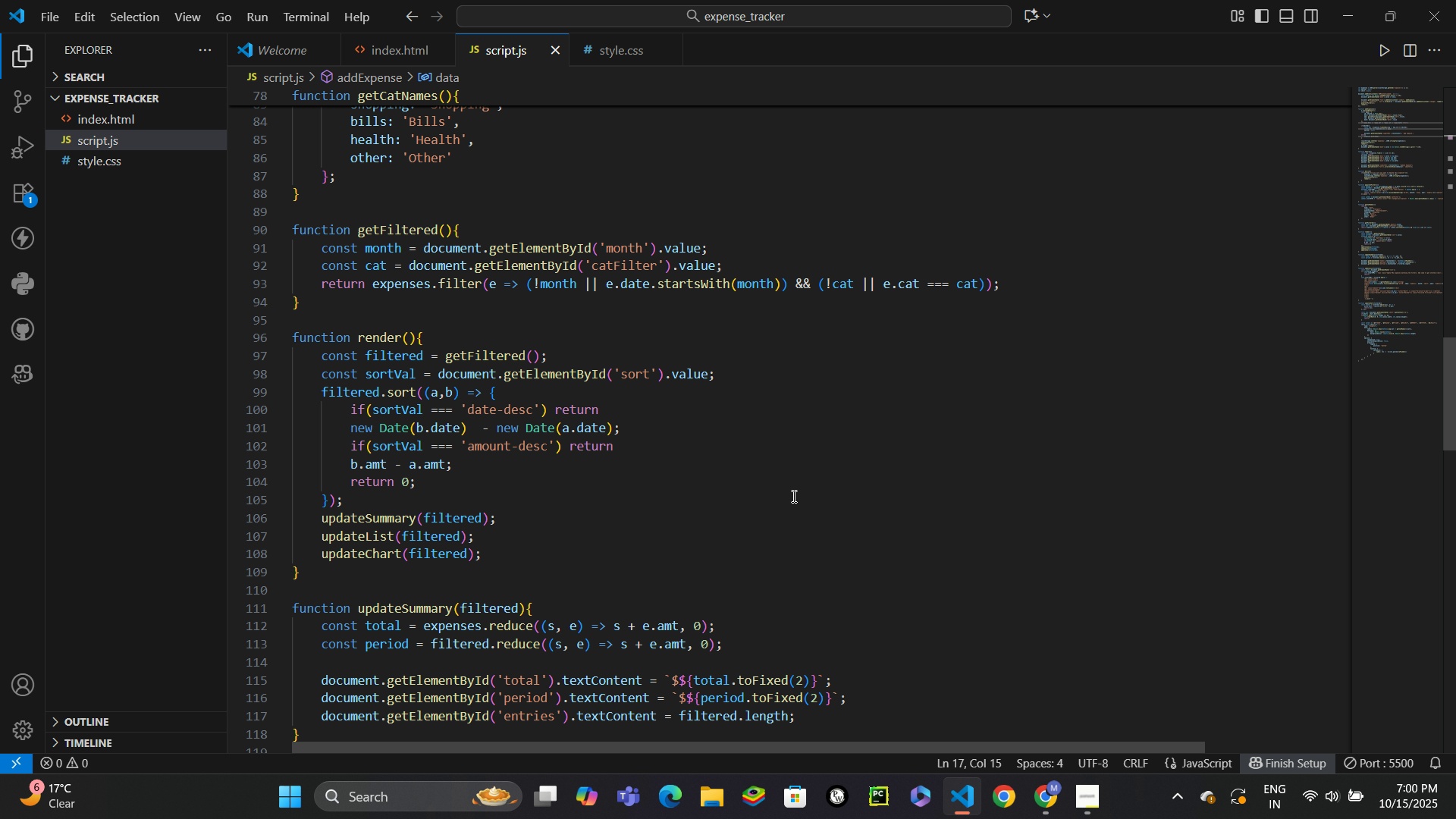 
scroll: coordinate [792, 496], scroll_direction: down, amount: 6.0
 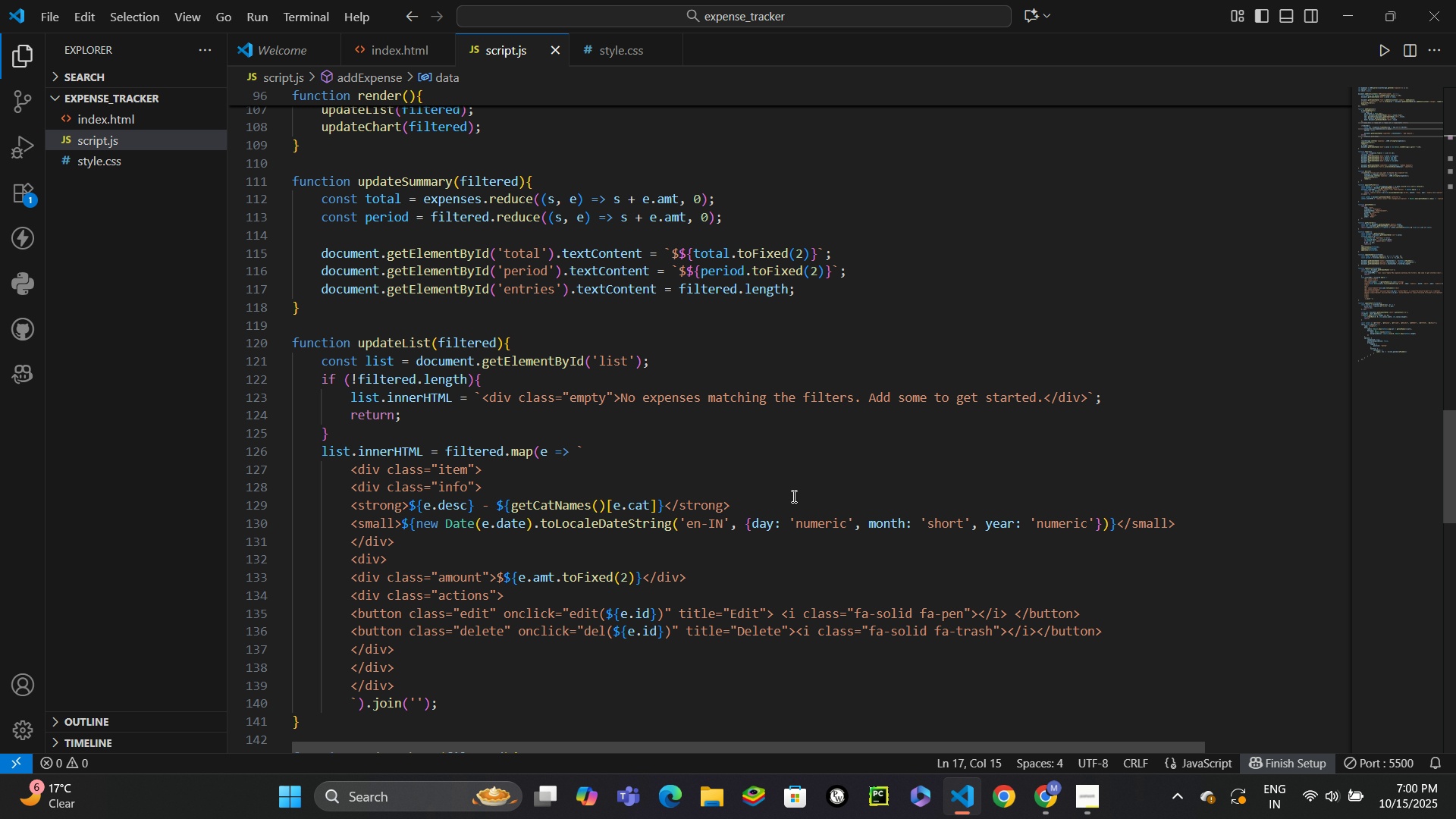 
wait(7.56)
 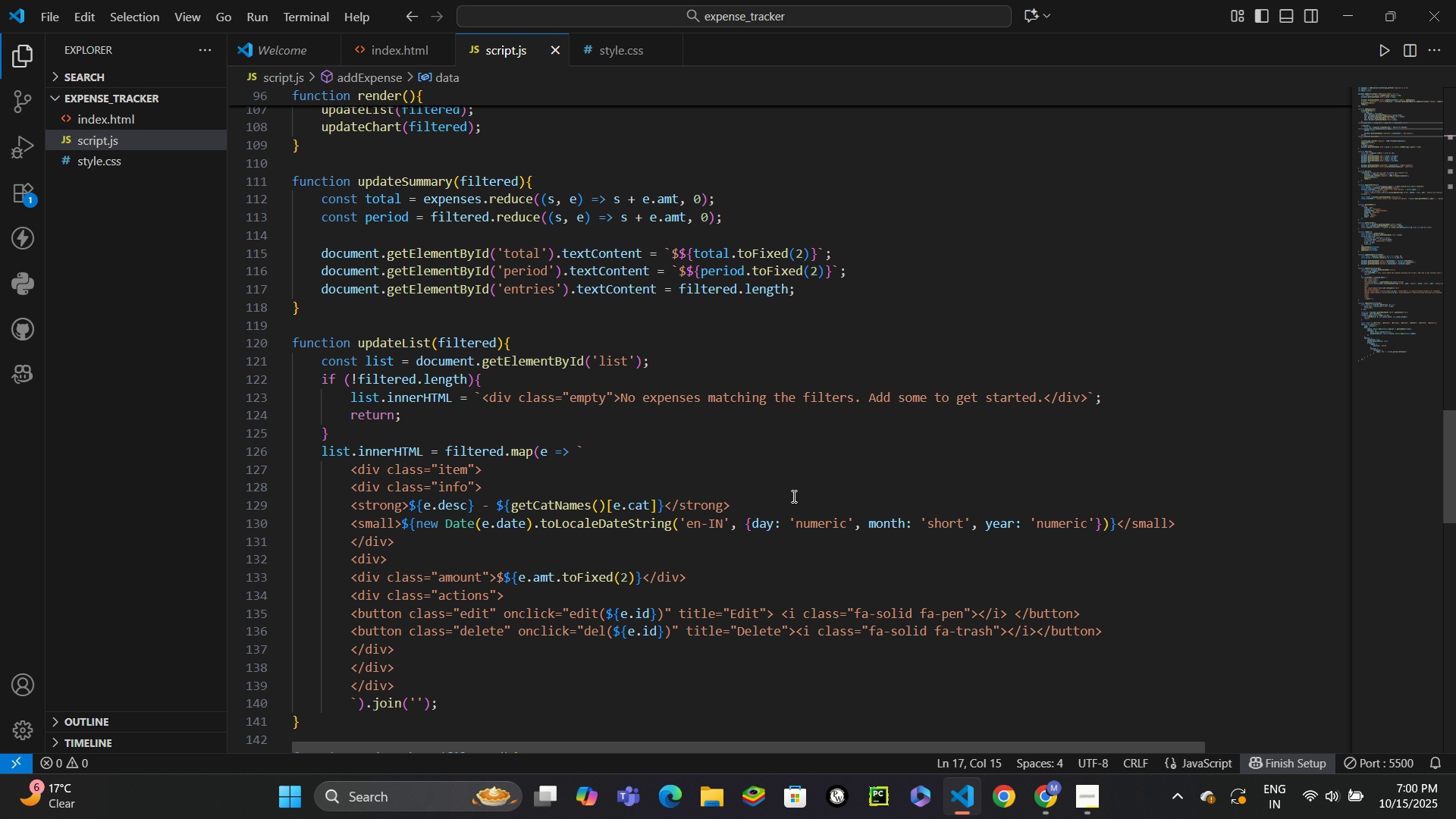 
mouse_move([47, 798])
 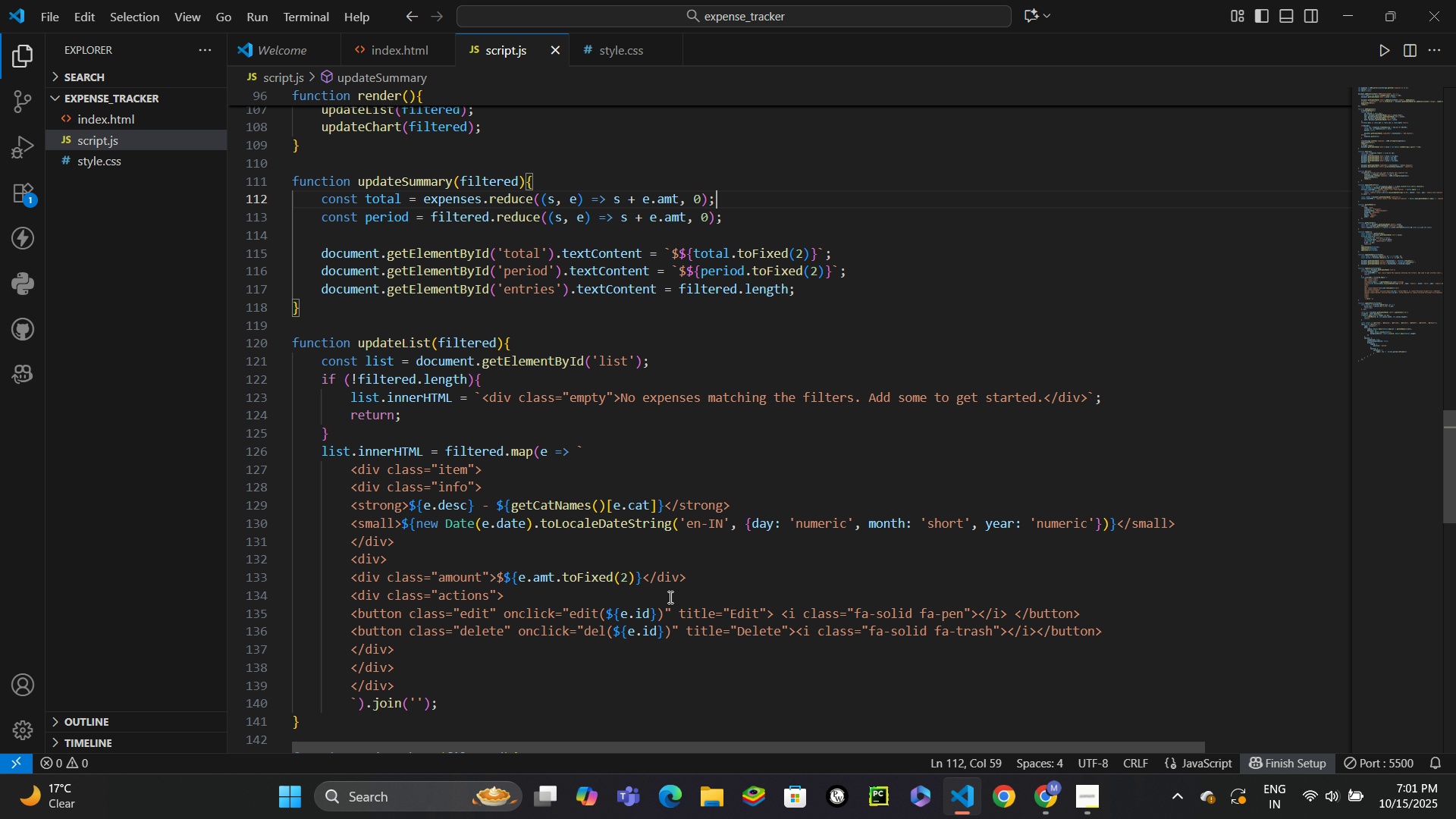 
wait(45.92)
 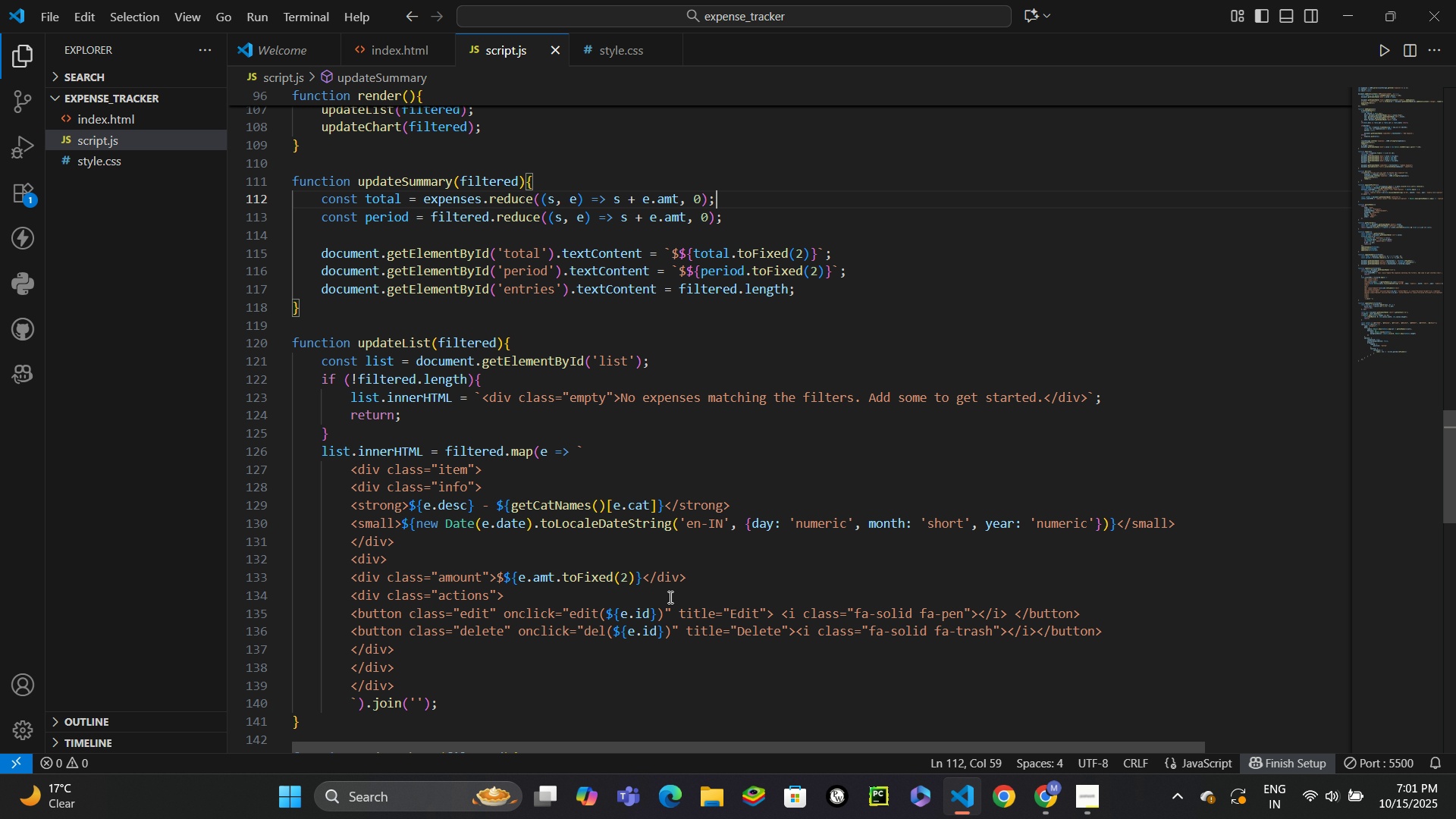 
scroll: coordinate [864, 456], scroll_direction: down, amount: 9.0
 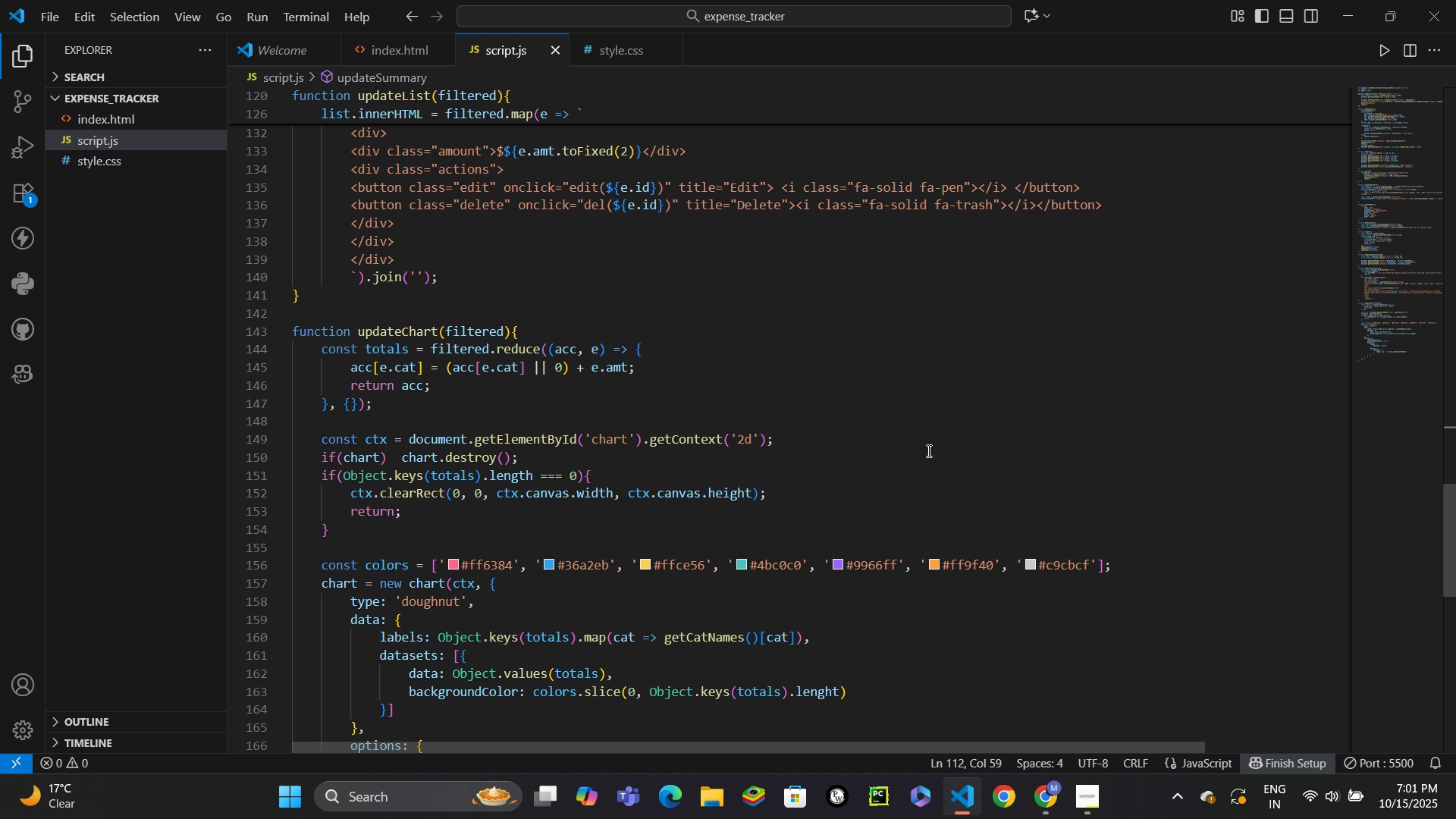 
wait(19.46)
 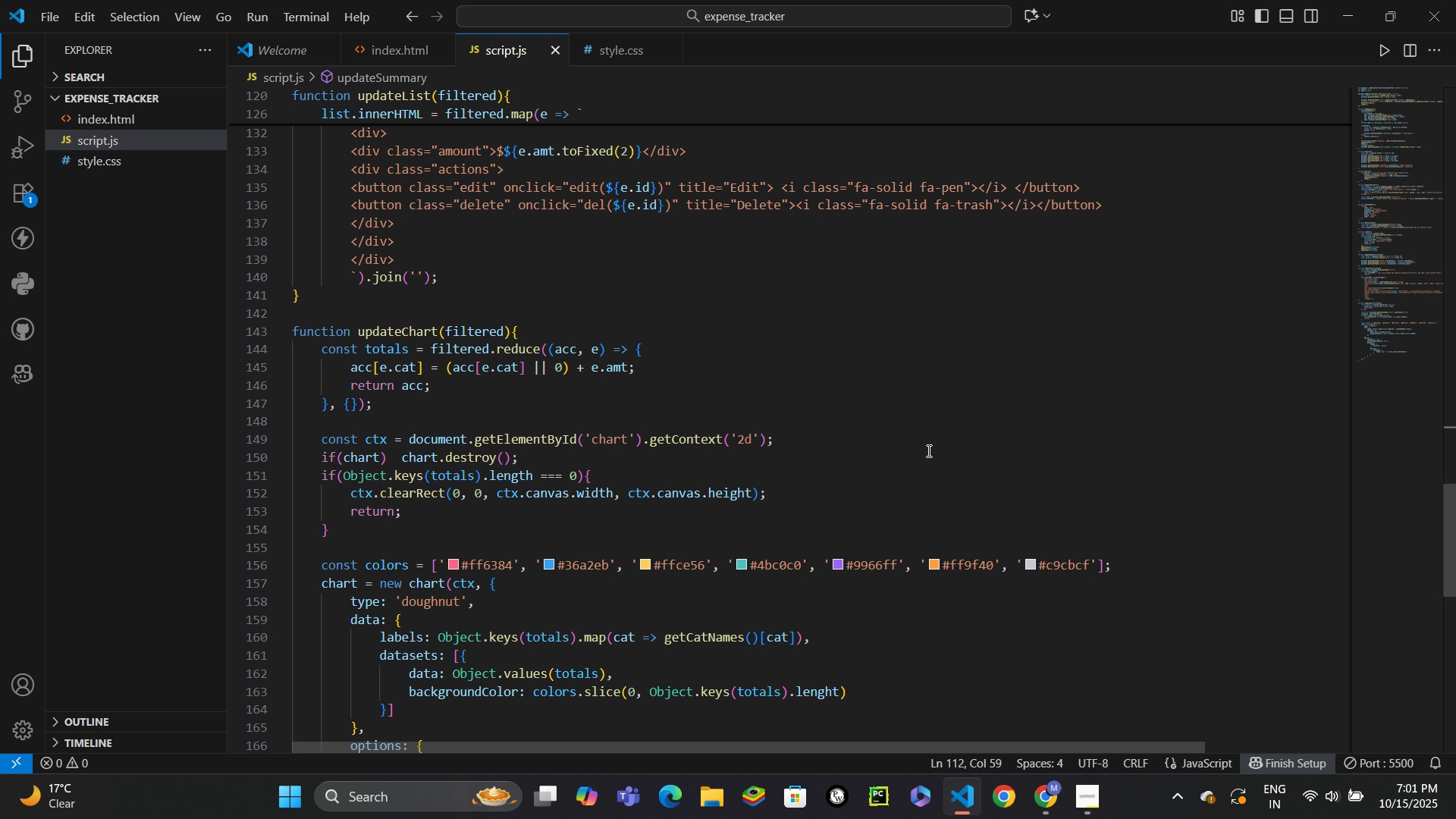 
left_click([134, 114])
 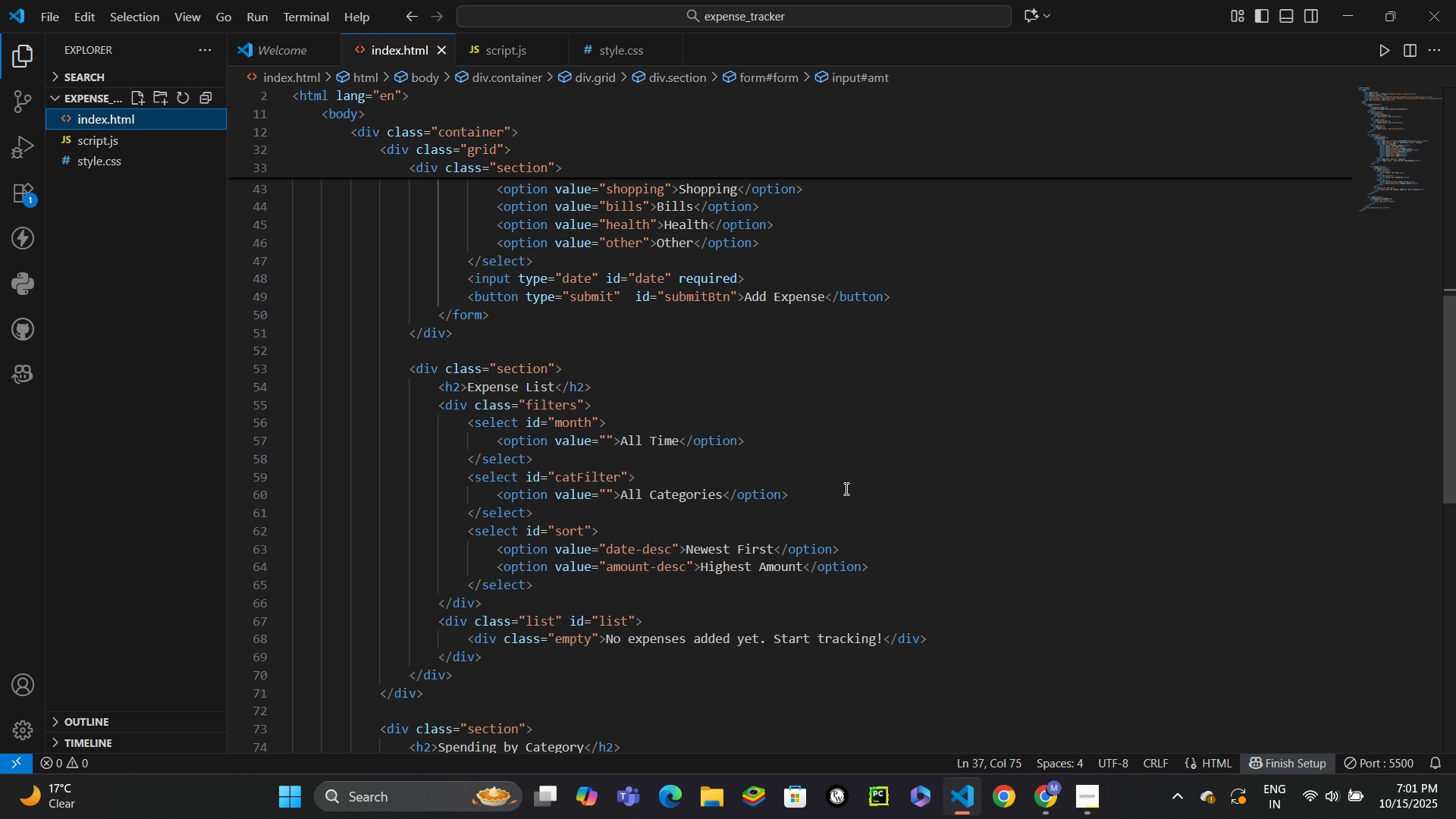 
scroll: coordinate [844, 488], scroll_direction: down, amount: 5.0
 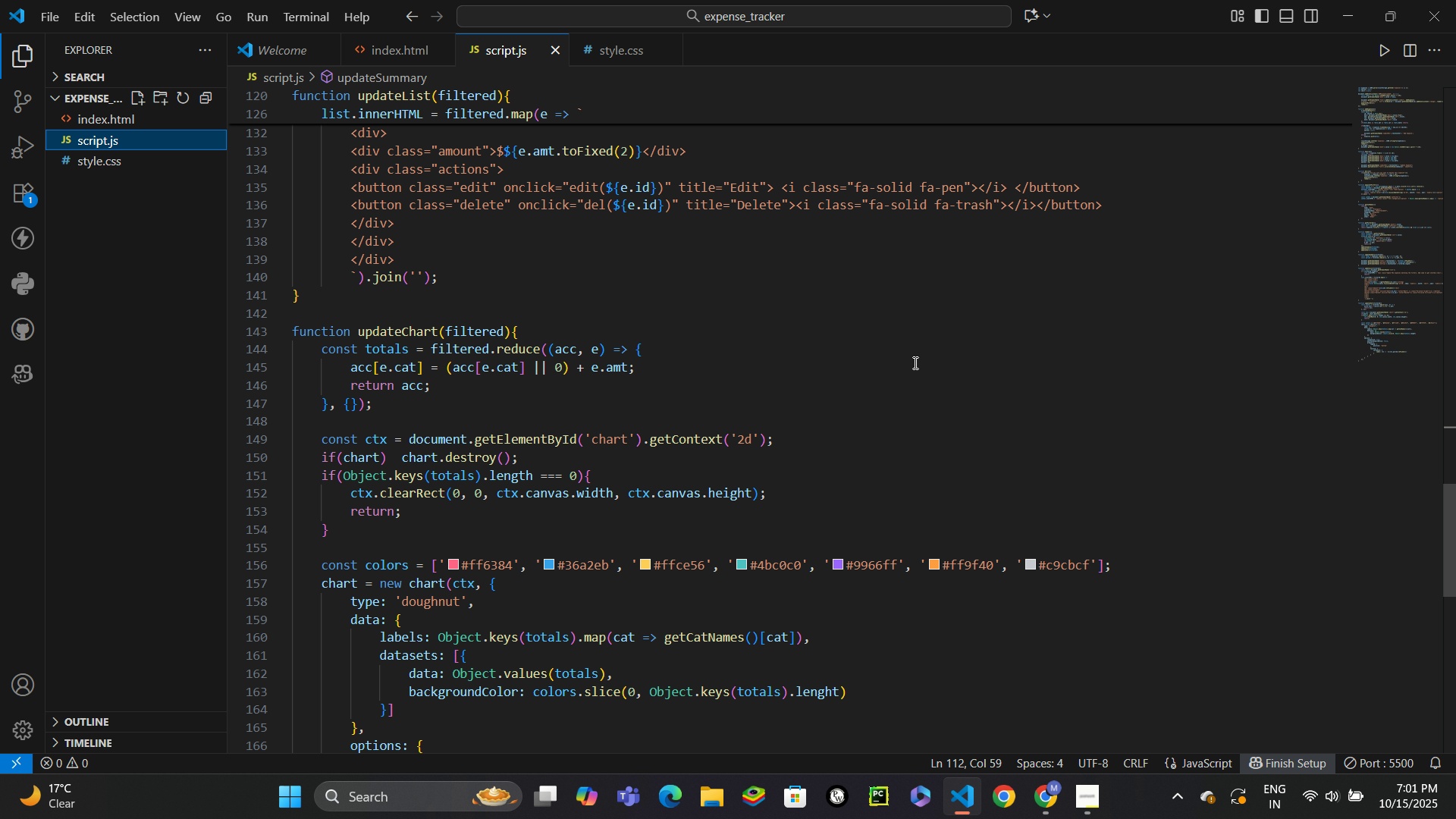 
wait(22.22)
 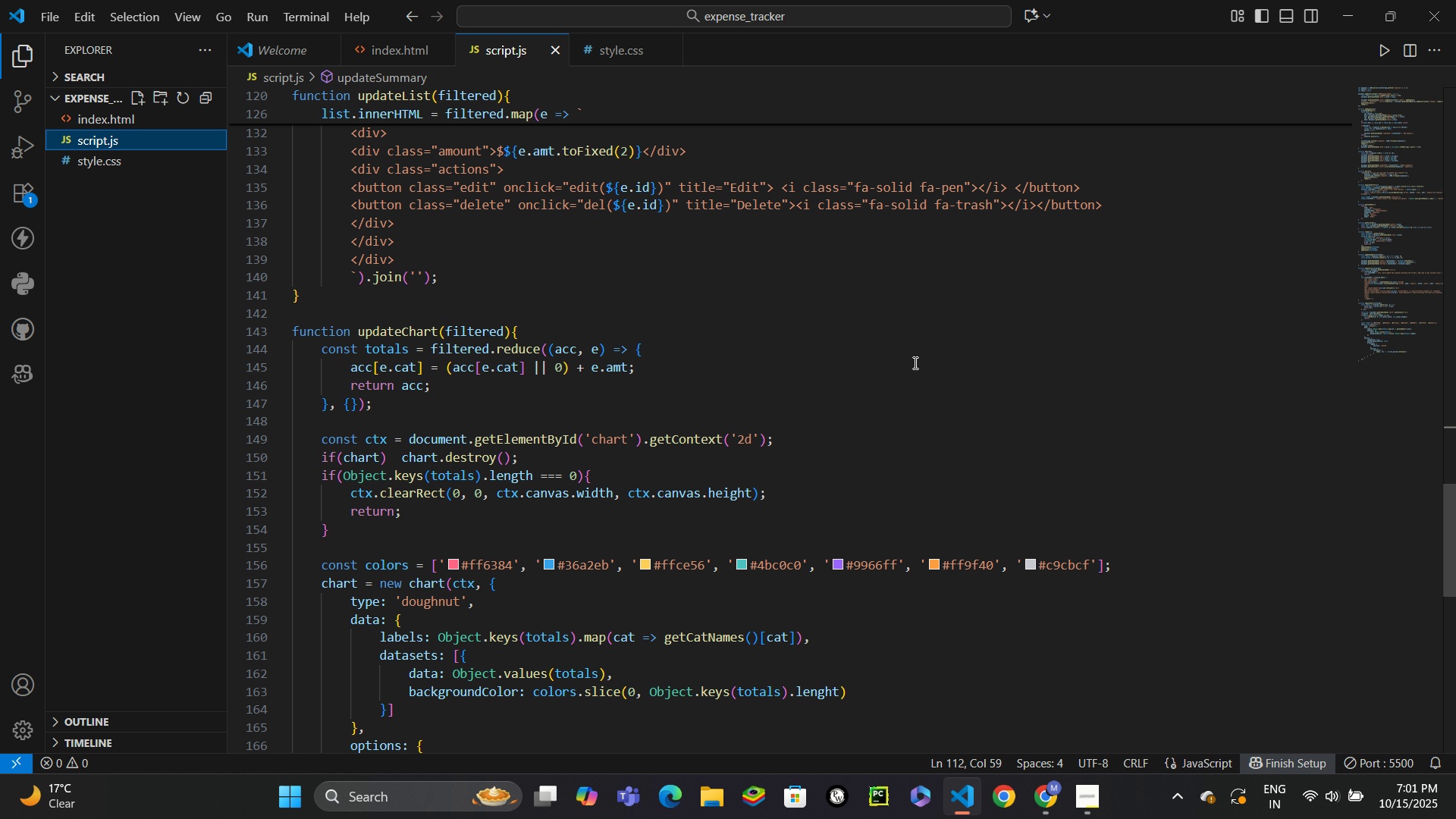 
mouse_move([898, 431])
 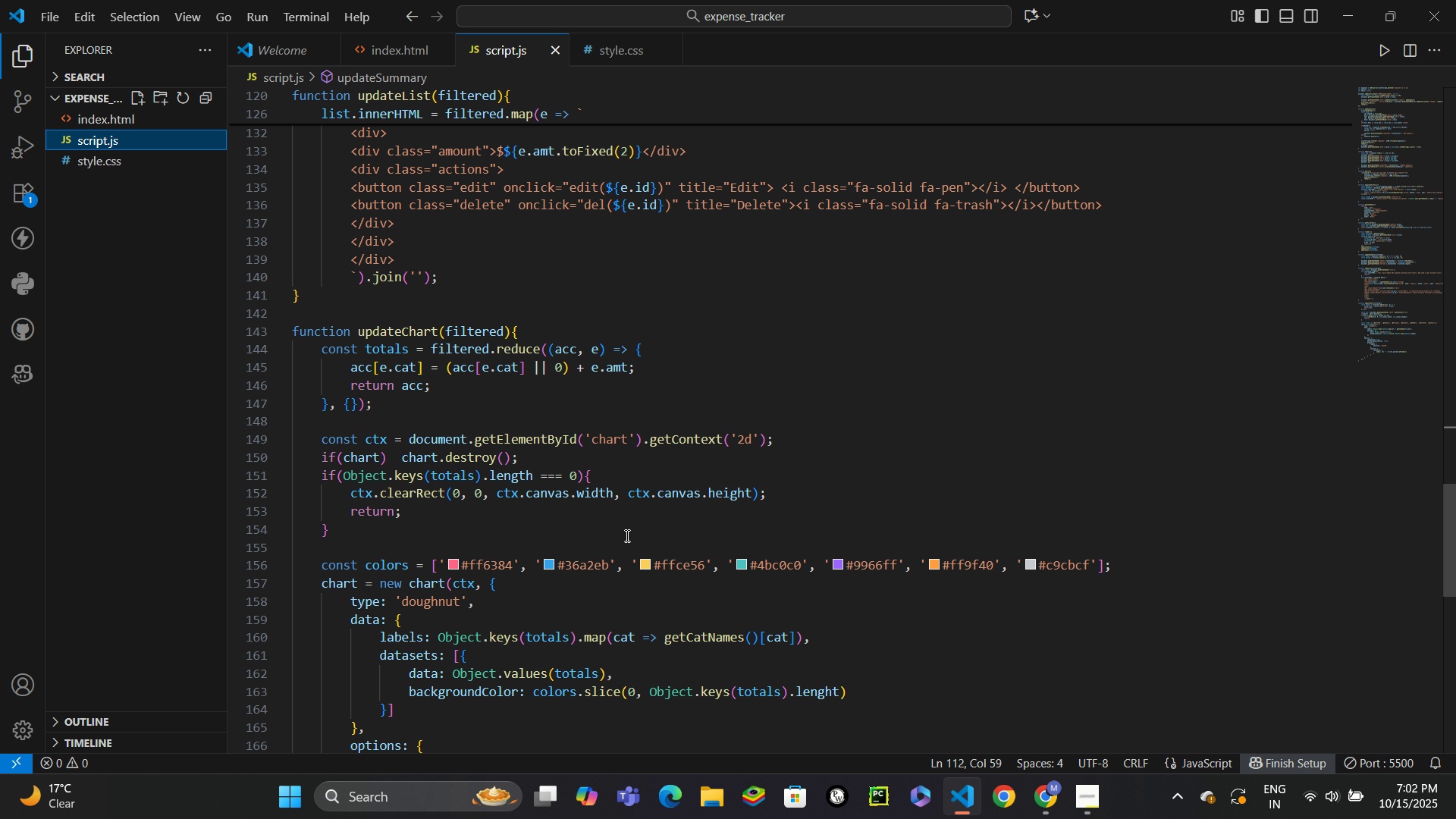 
scroll: coordinate [629, 535], scroll_direction: down, amount: 1.0
 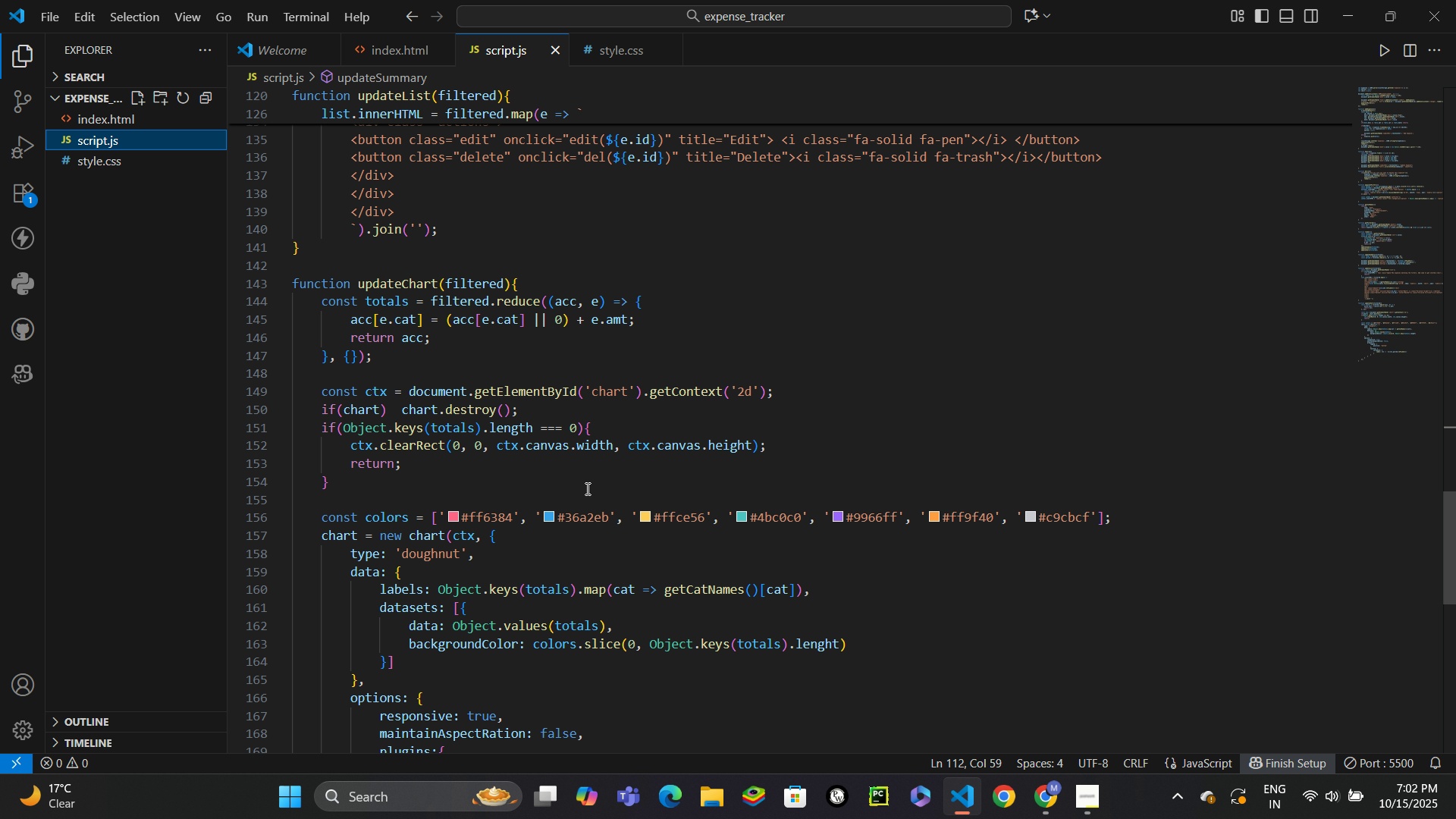 
wait(16.24)
 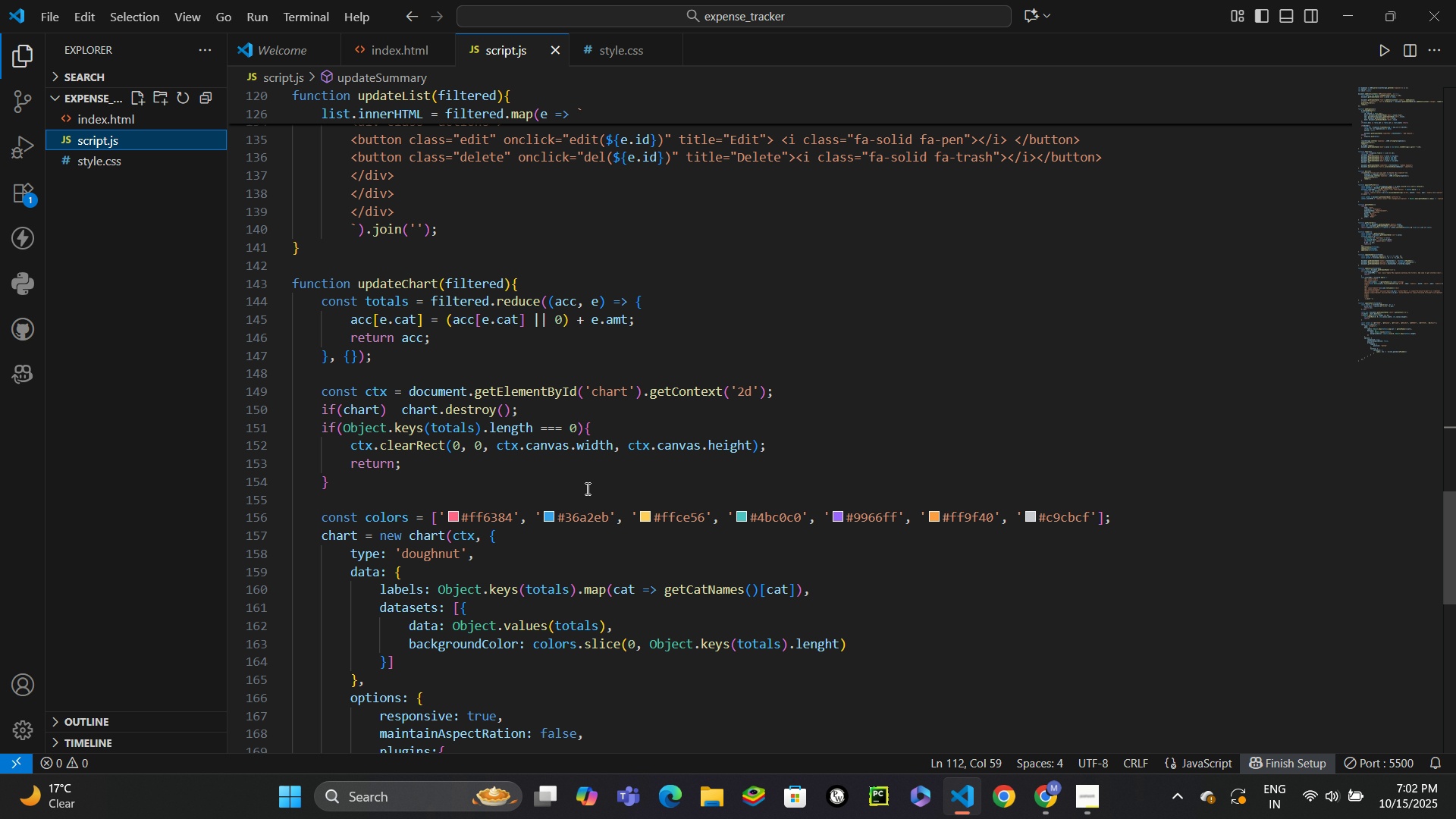 
scroll: coordinate [672, 488], scroll_direction: down, amount: 3.0
 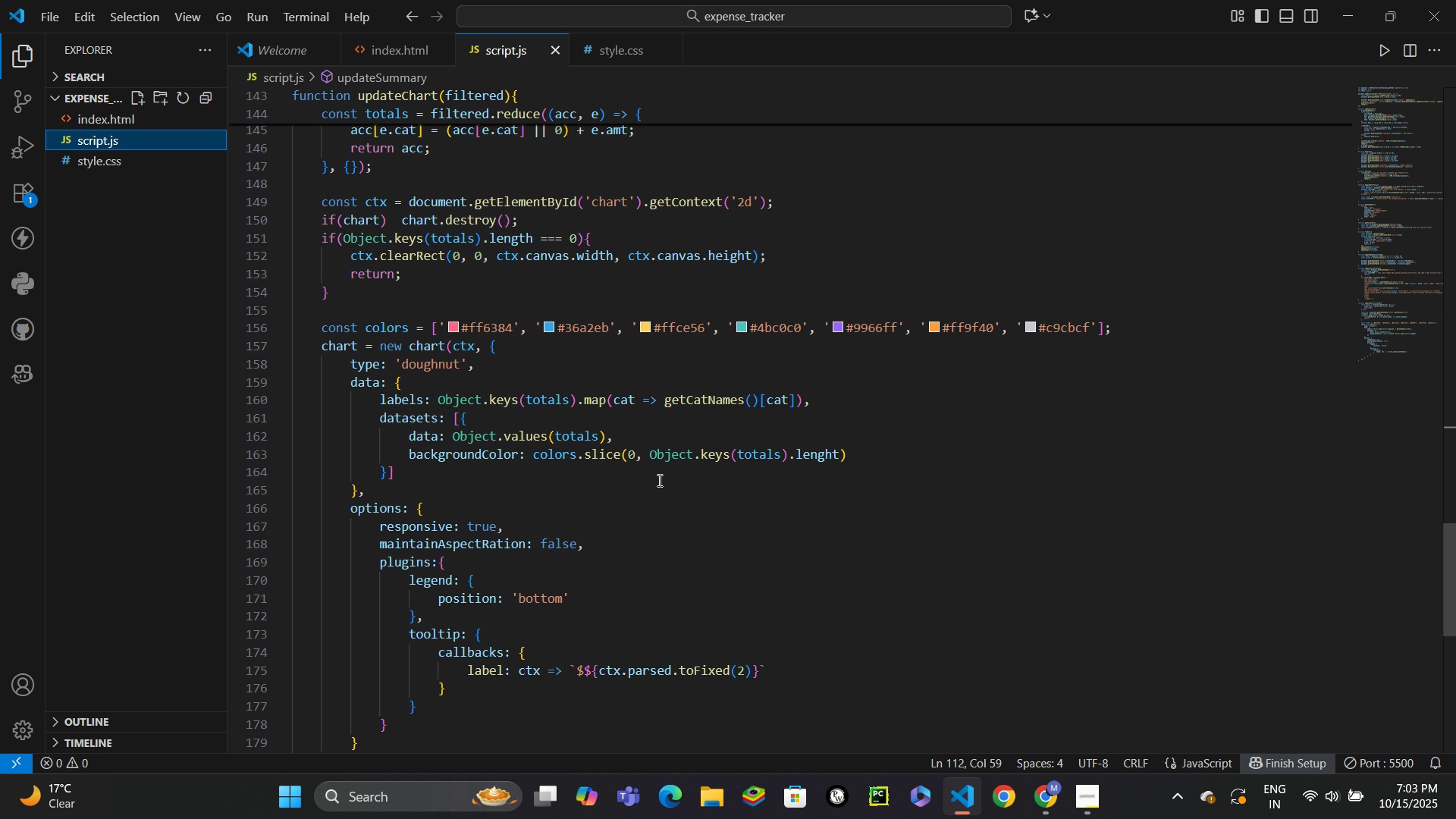 
wait(43.4)
 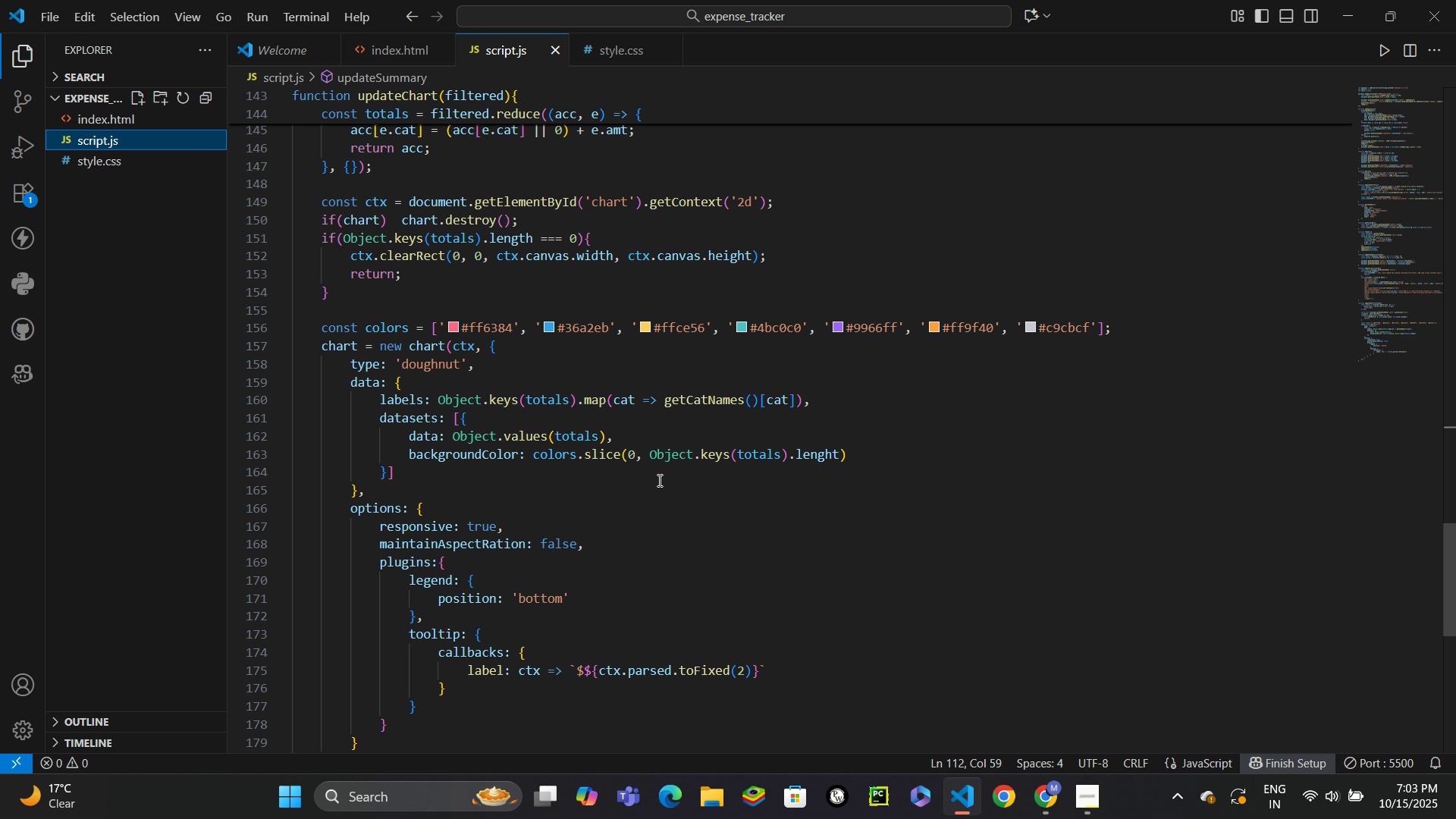 
left_click([826, 457])
 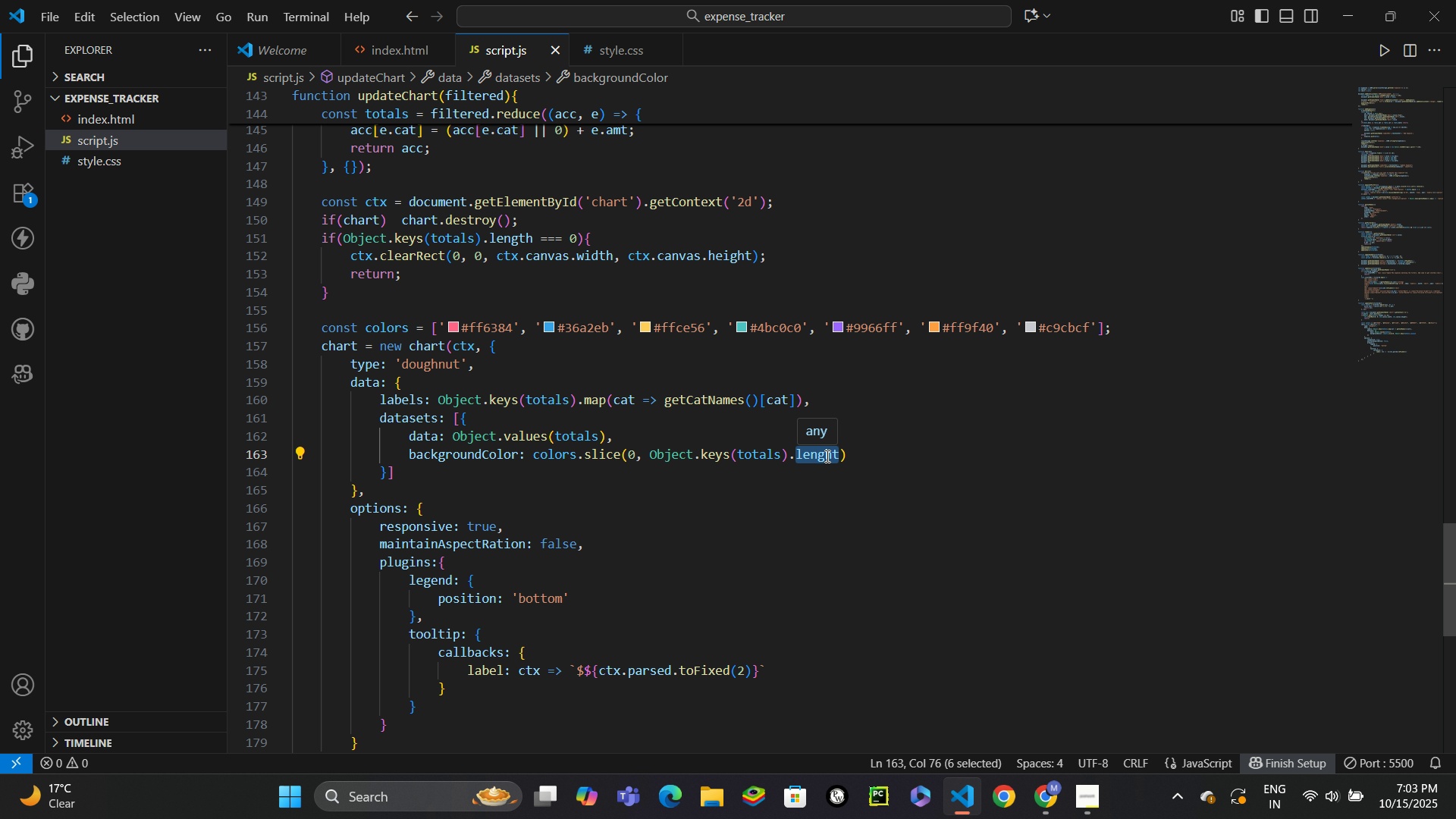 
type(length)
 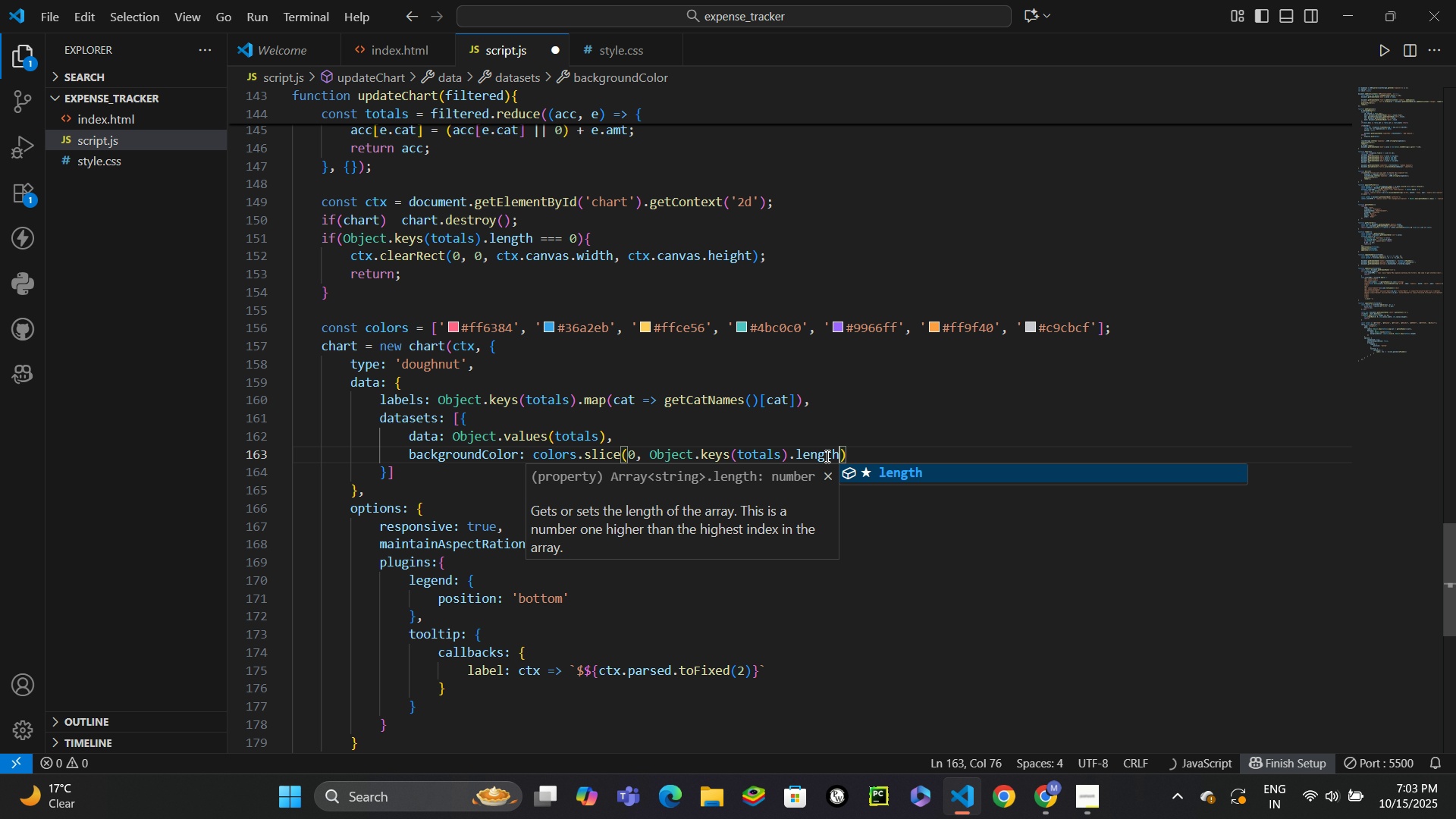 
key(Control+S)
 